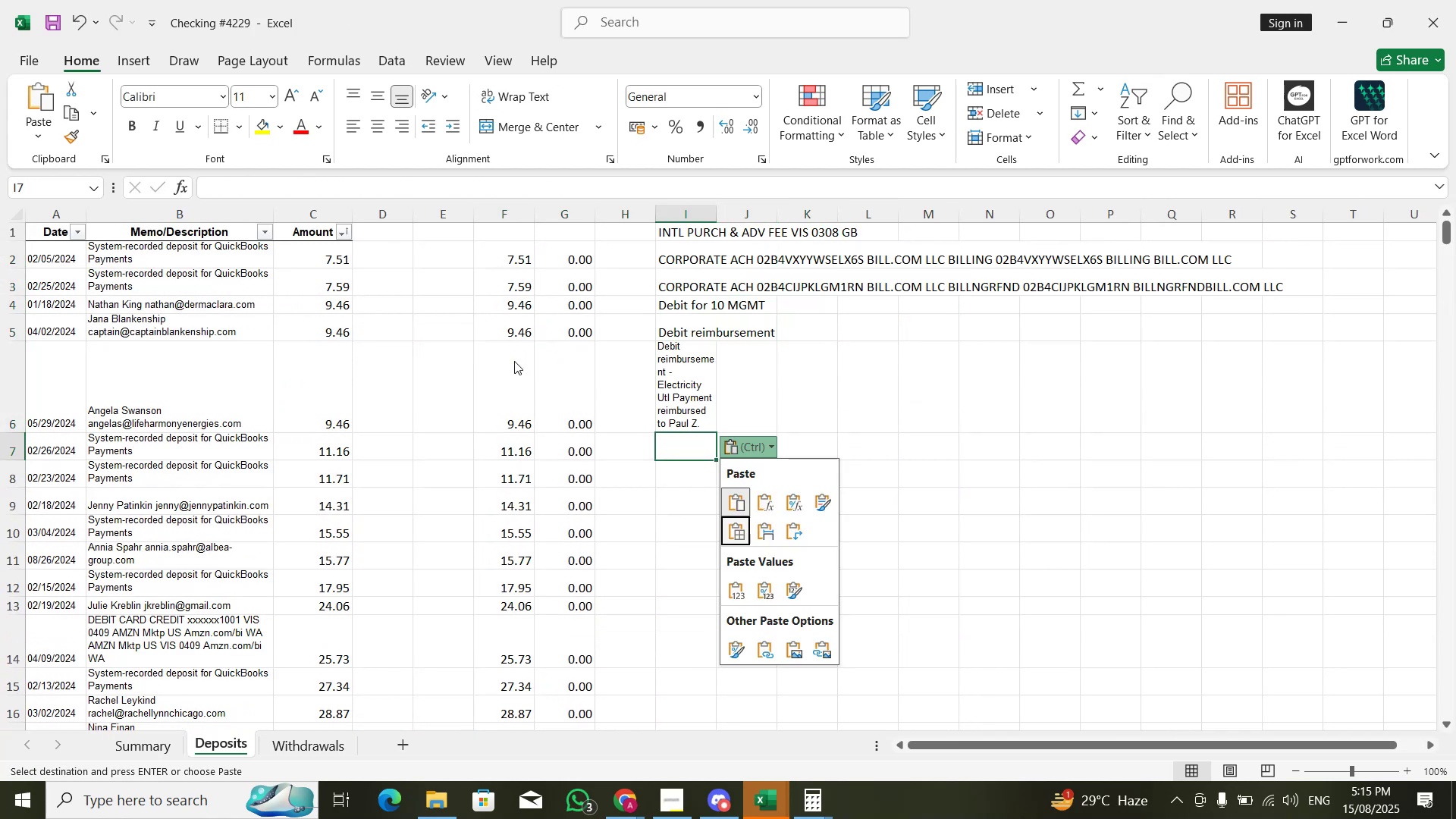 
key(ArrowDown)
 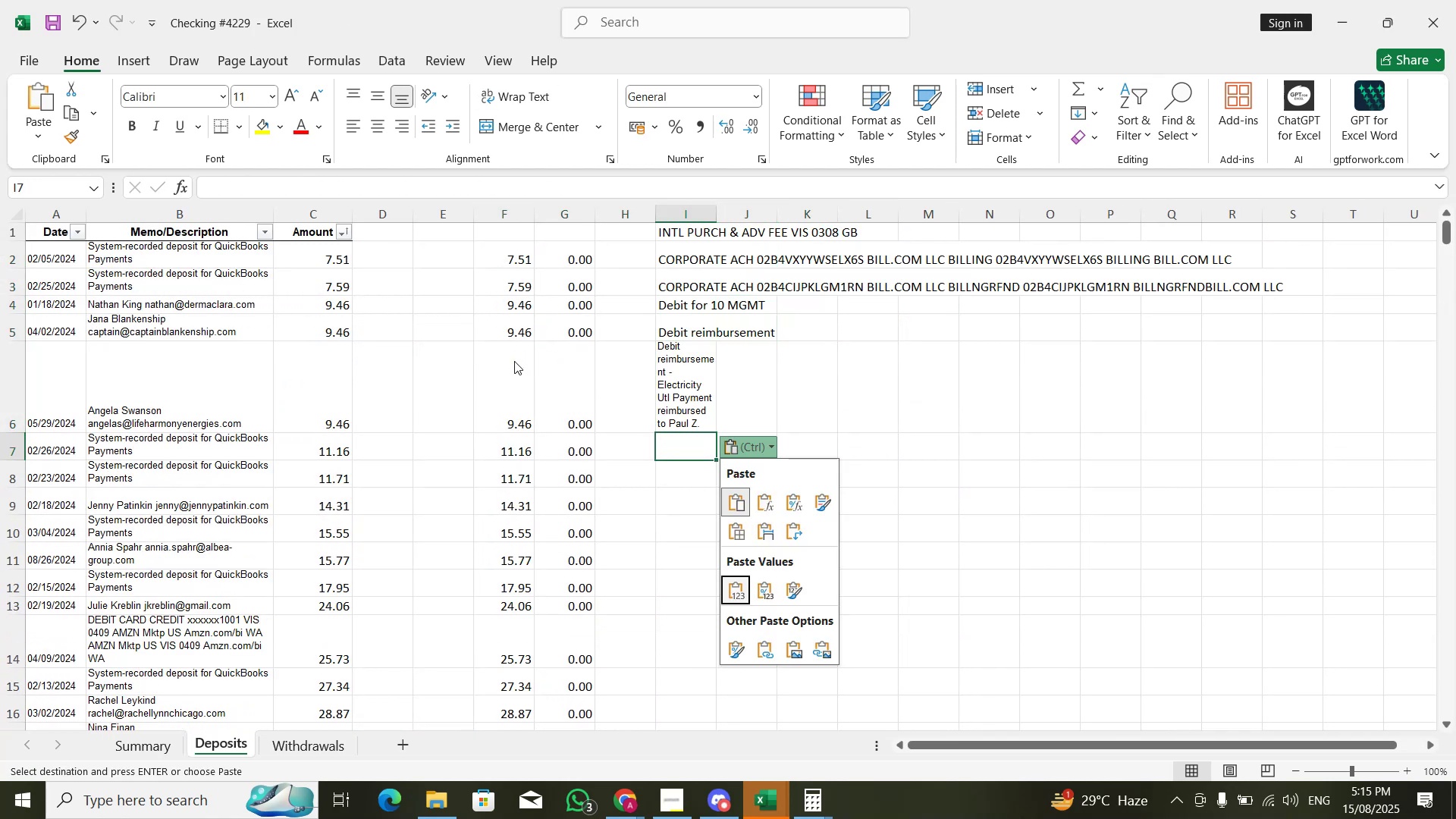 
key(Enter)
 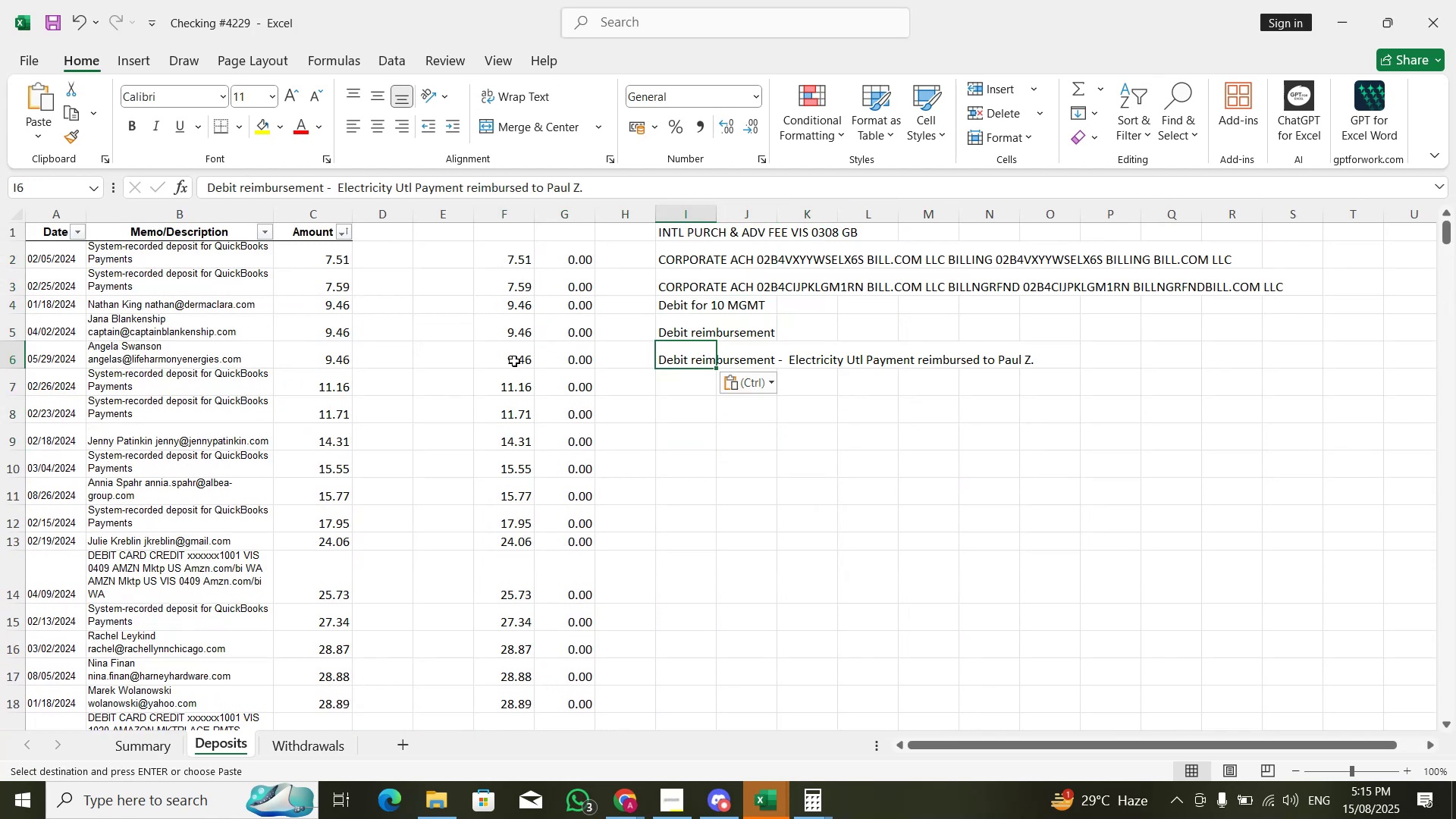 
key(ArrowLeft)
 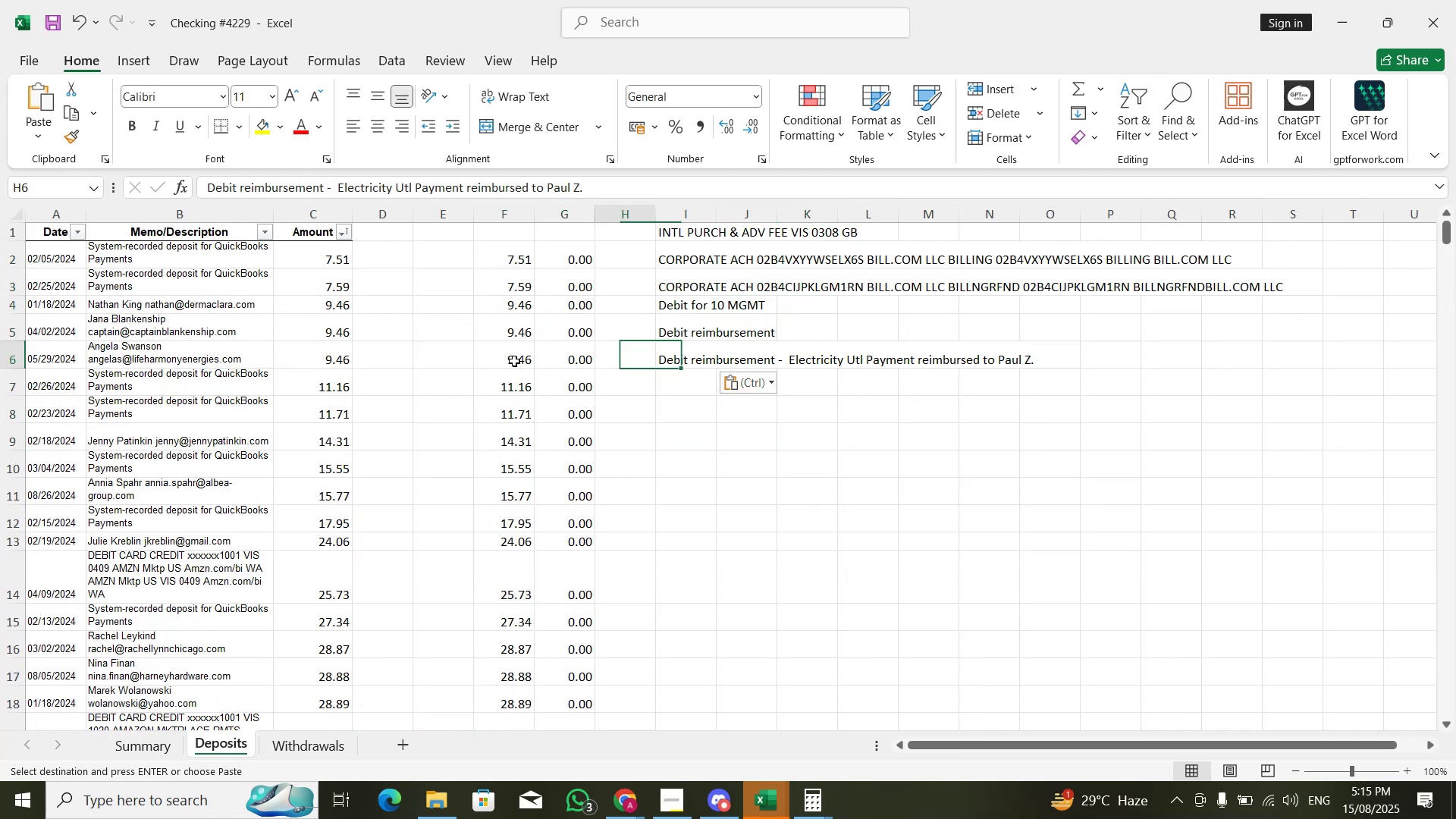 
key(Control+ControlLeft)
 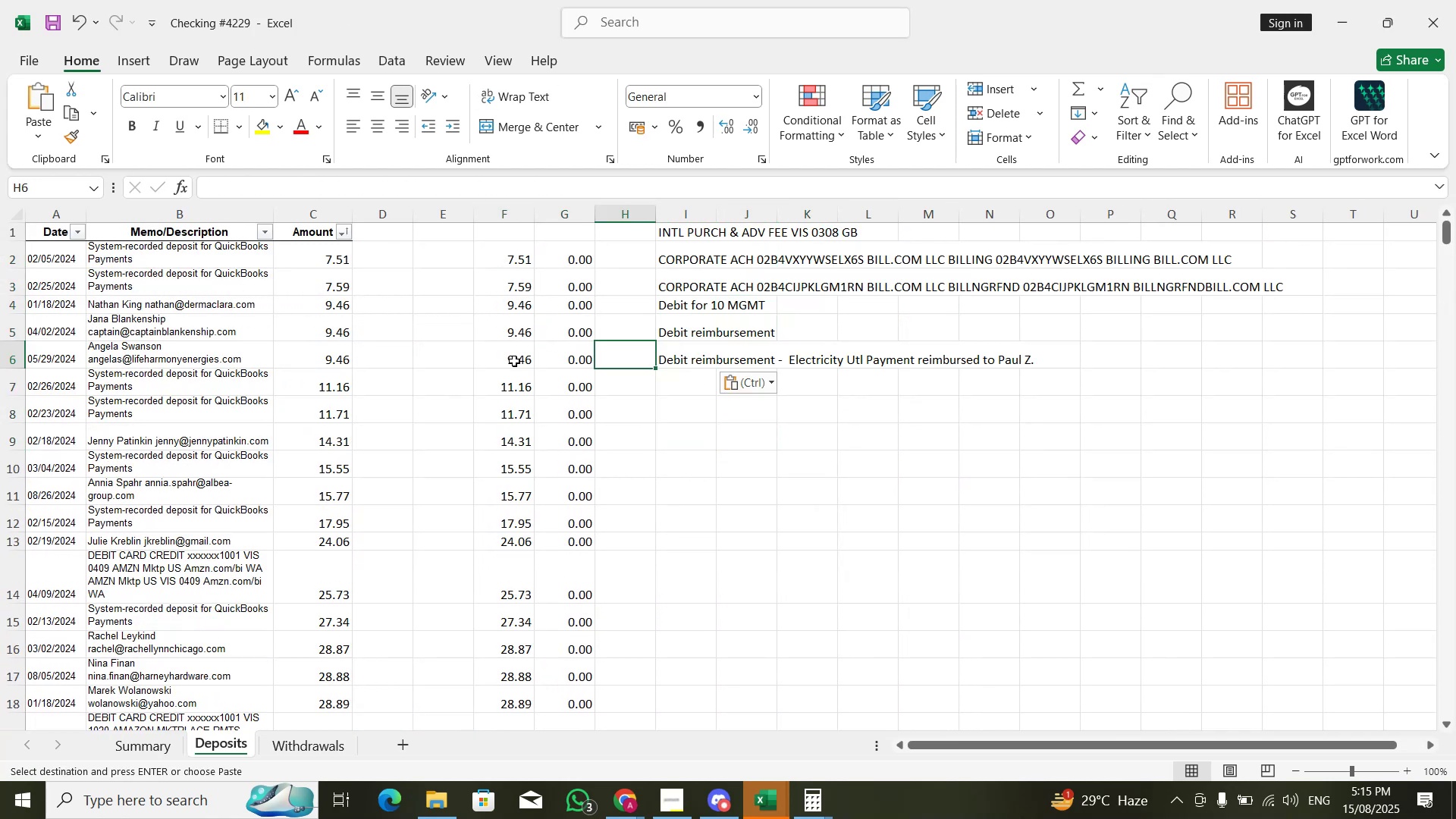 
key(Control+ArrowDown)
 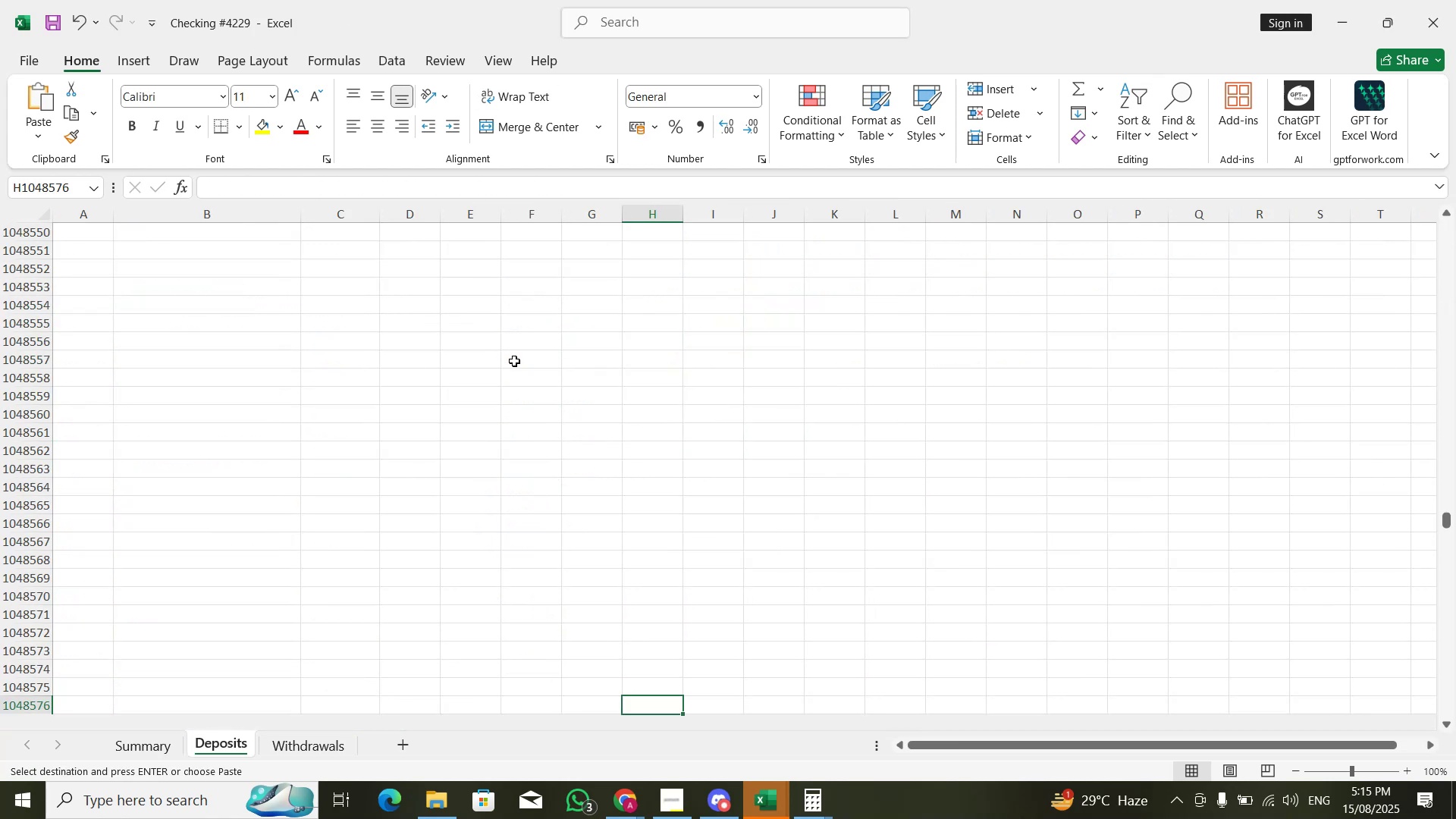 
key(ArrowRight)
 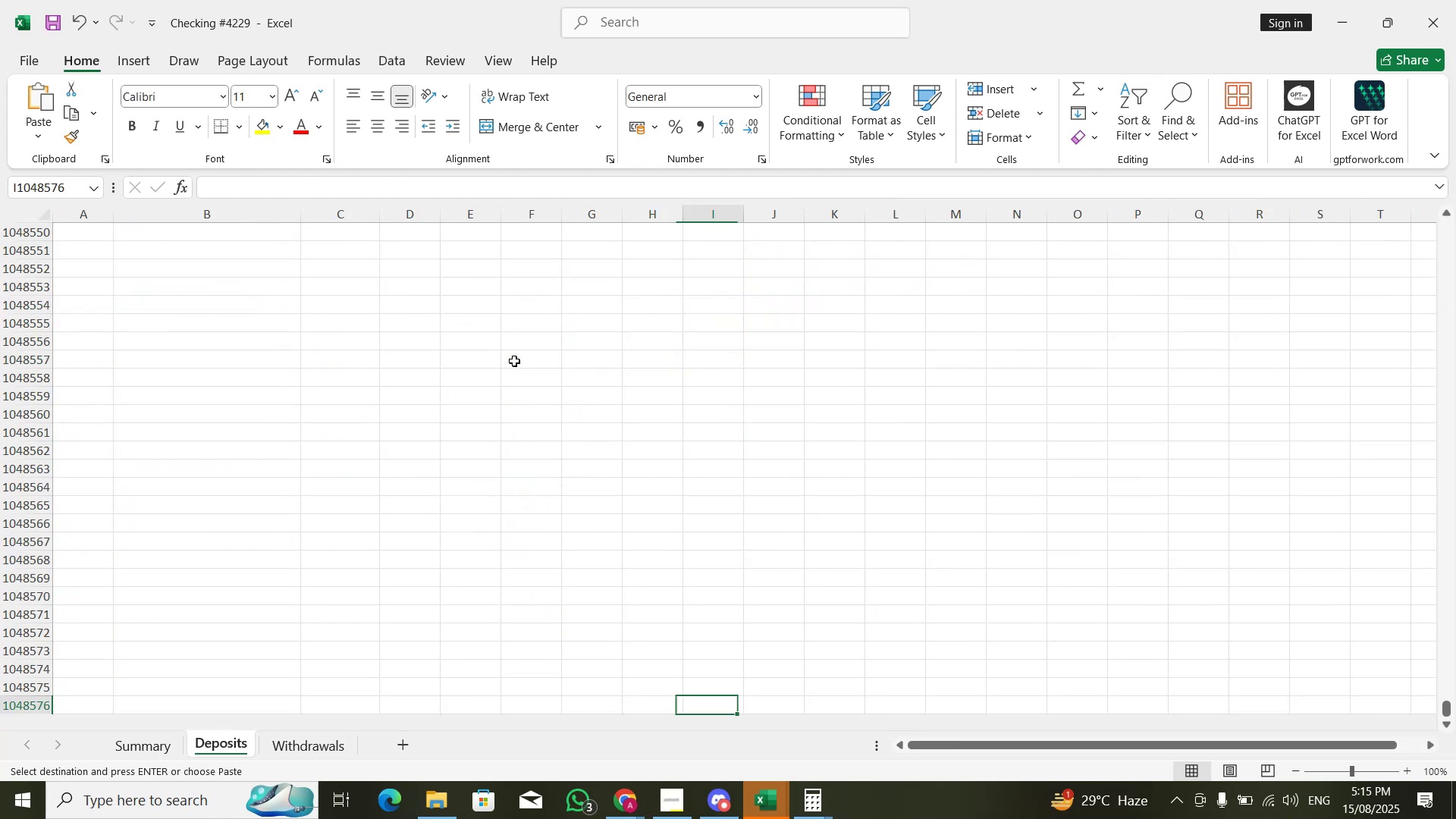 
key(Control+ControlLeft)
 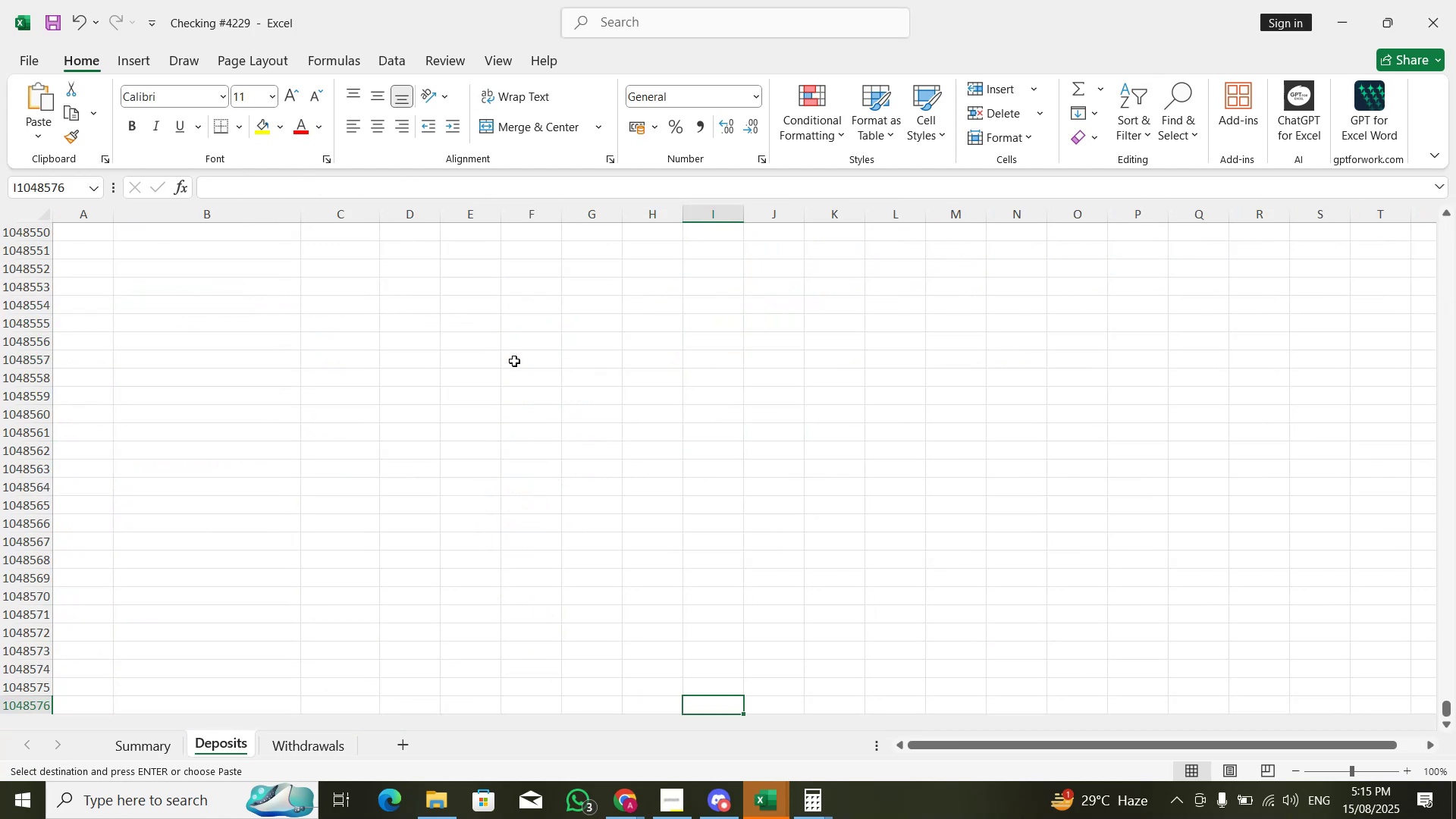 
hold_key(key=ArrowUp, duration=0.51)
 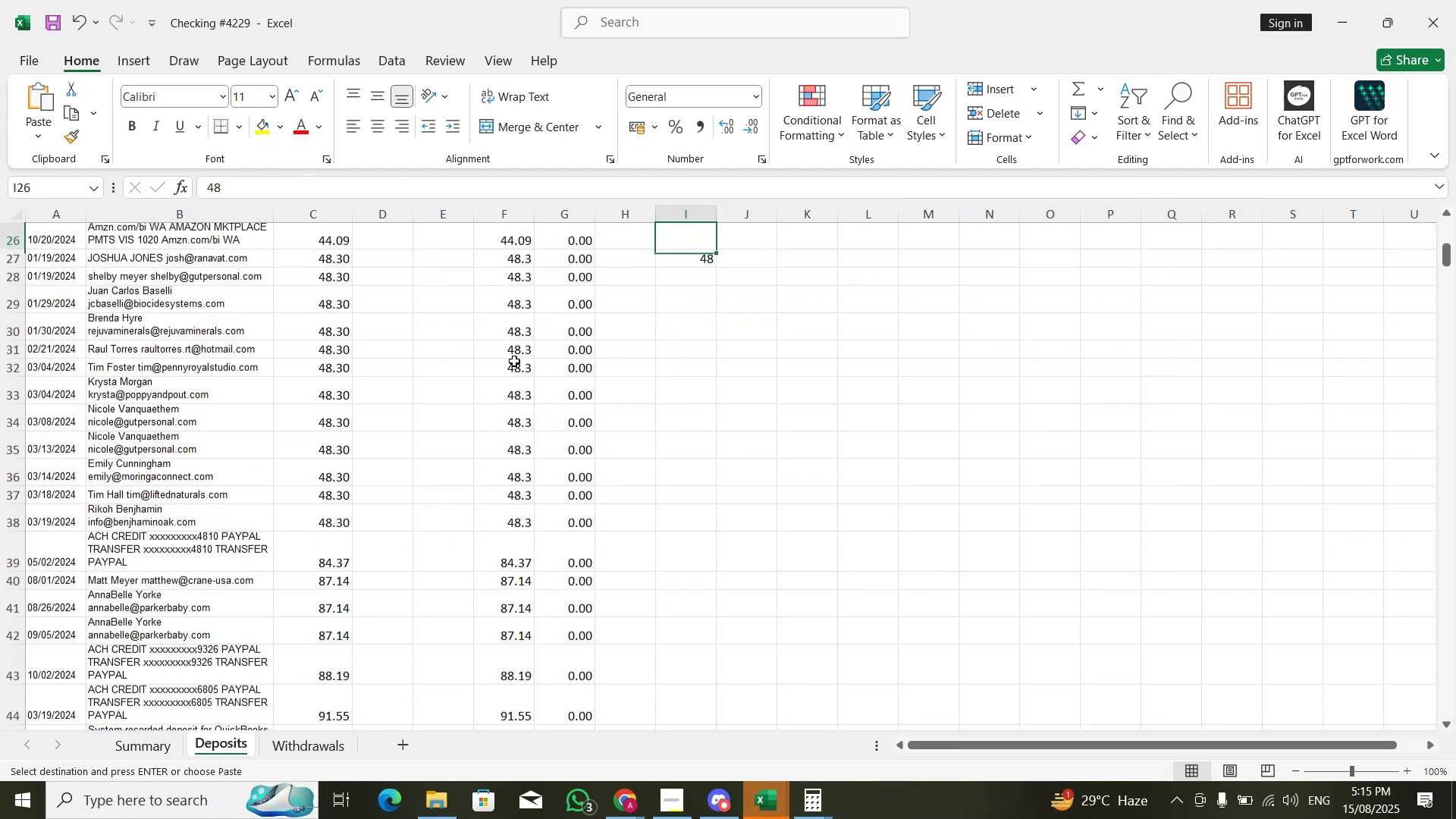 
hold_key(key=ArrowDown, duration=1.53)
 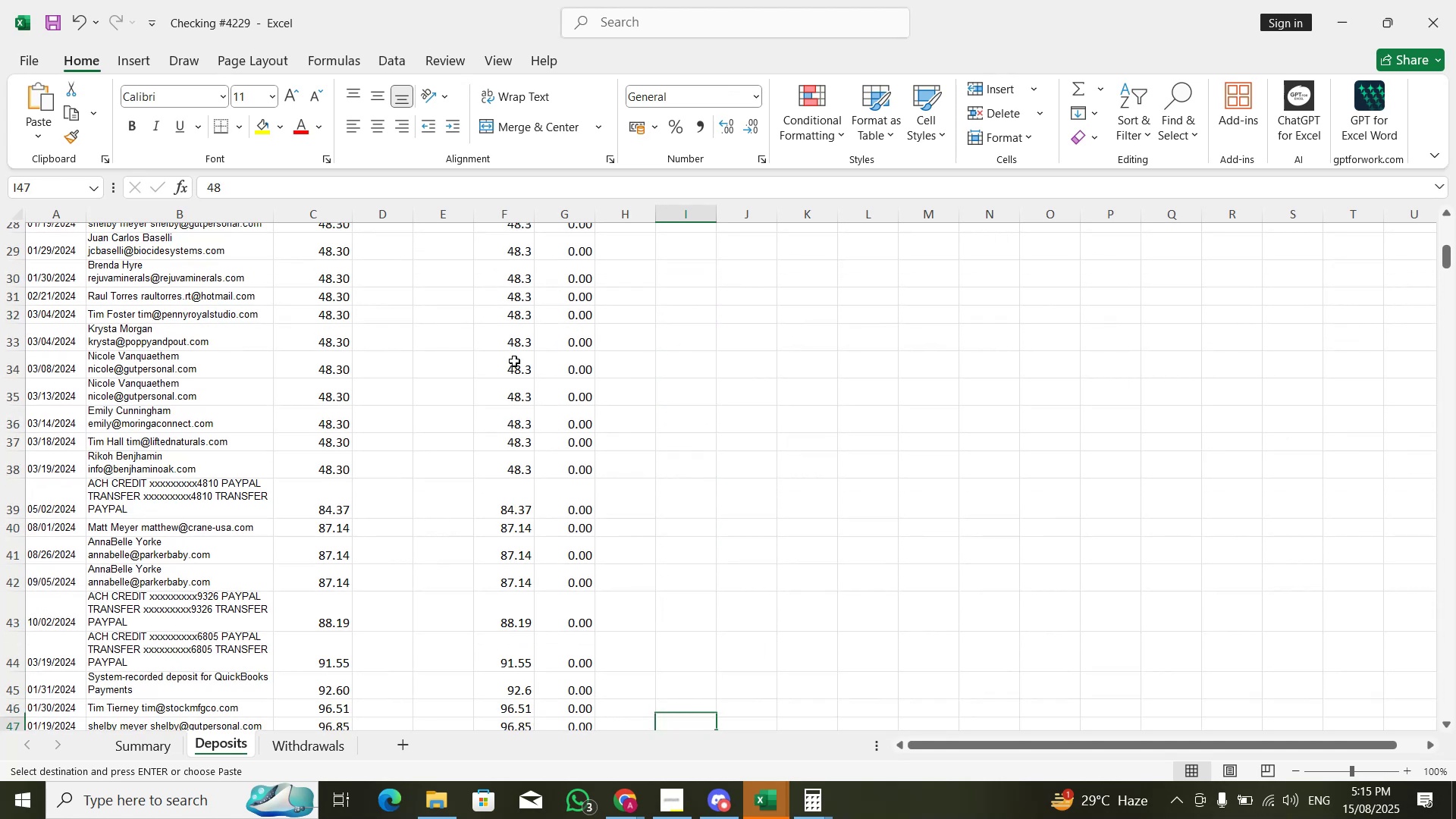 
hold_key(key=ArrowDown, duration=1.54)
 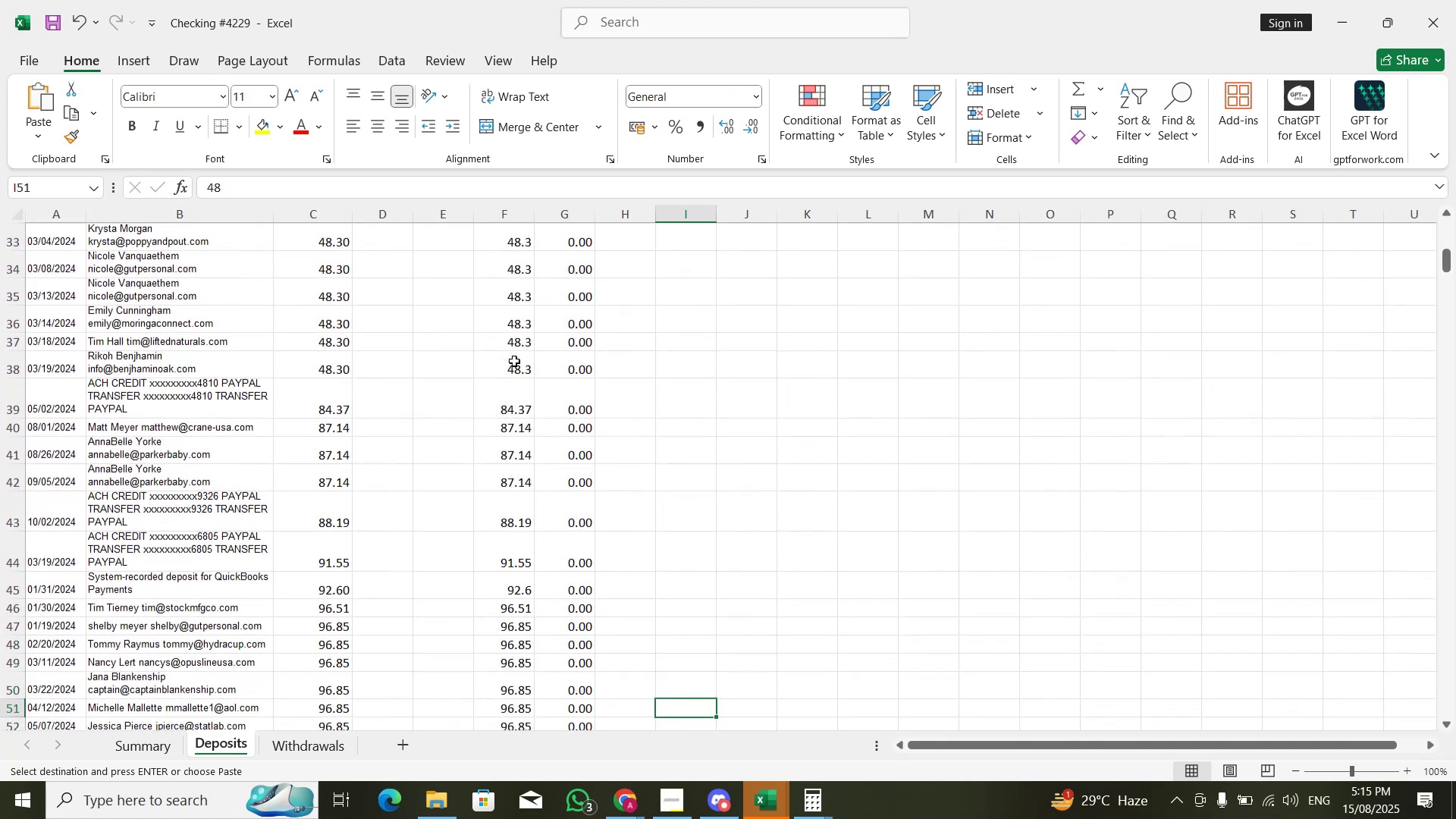 
hold_key(key=ArrowDown, duration=1.45)
 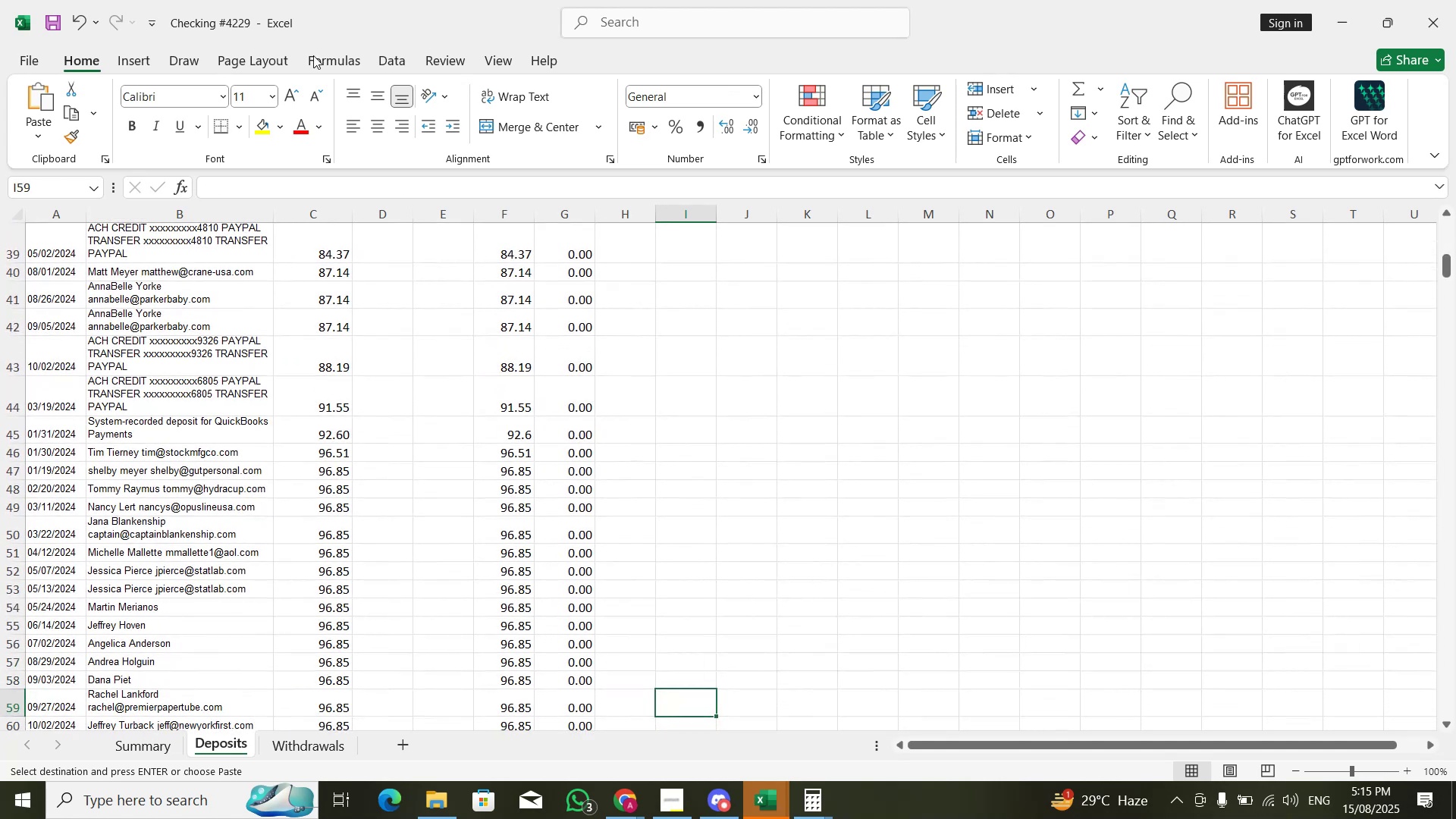 
scroll: coordinate [532, 472], scroll_direction: down, amount: 18.0
 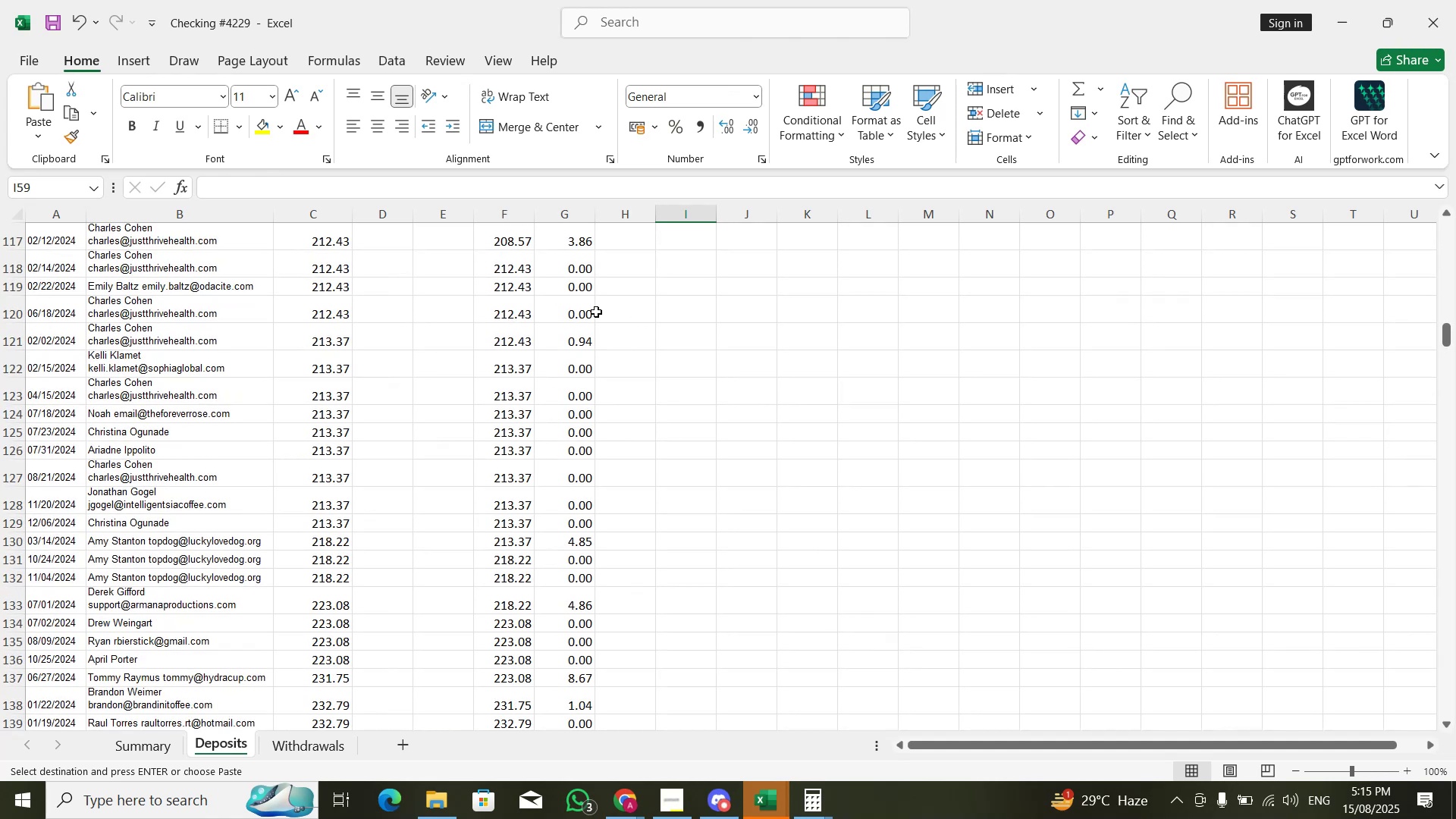 
scroll: coordinate [595, 318], scroll_direction: up, amount: 2.0
 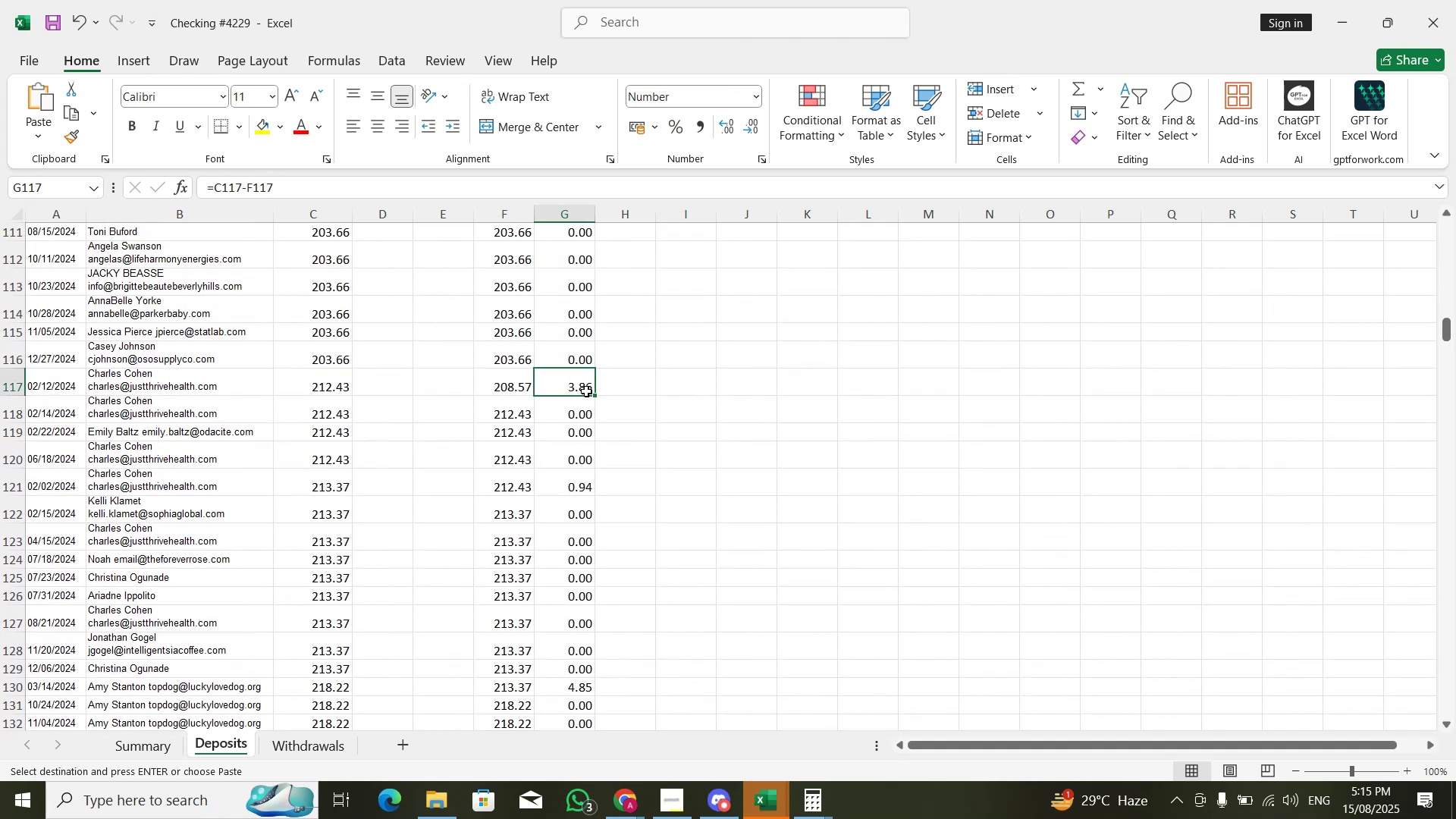 
hold_key(key=ArrowUp, duration=1.35)
 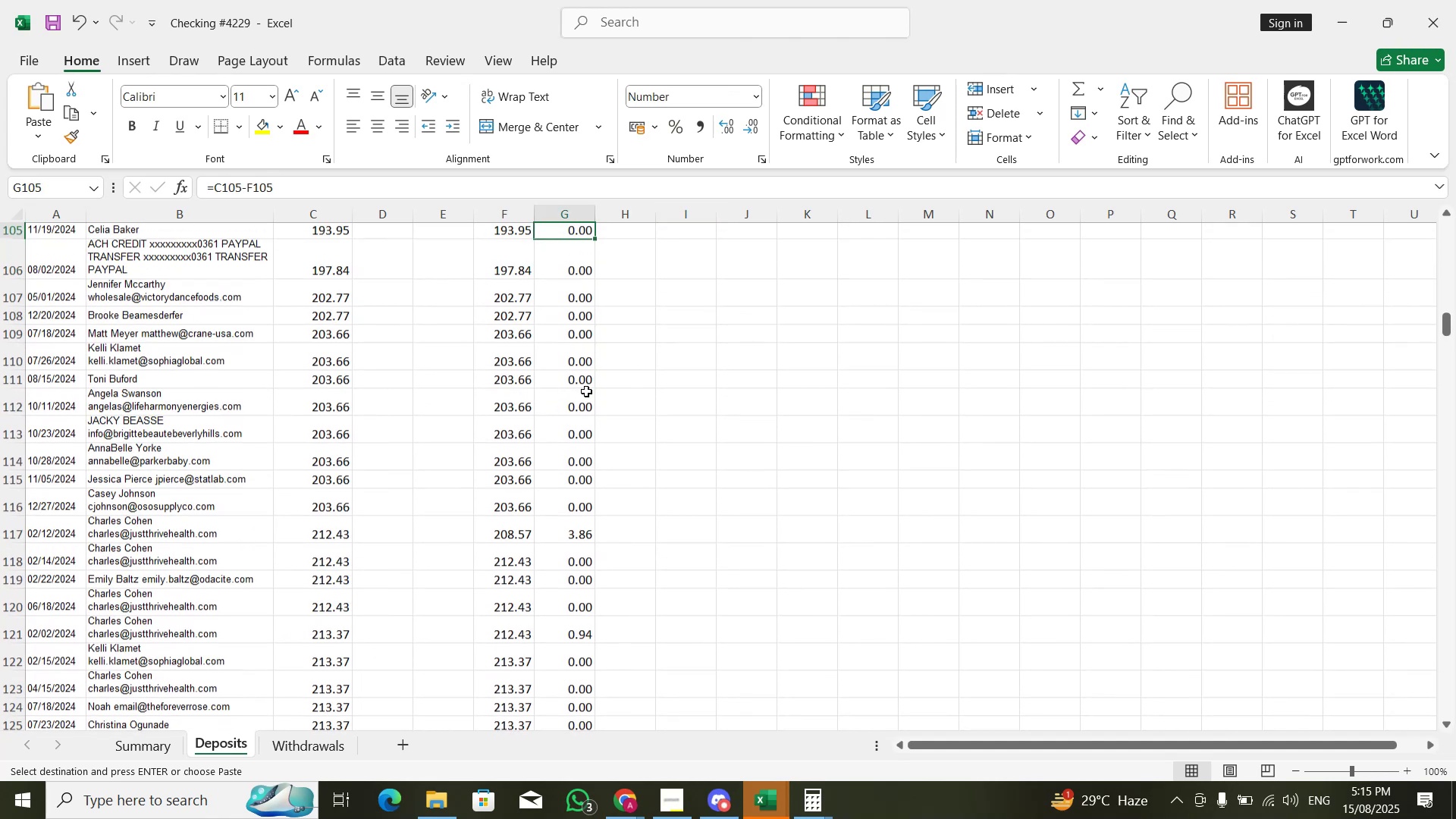 
hold_key(key=ArrowDown, duration=0.96)
 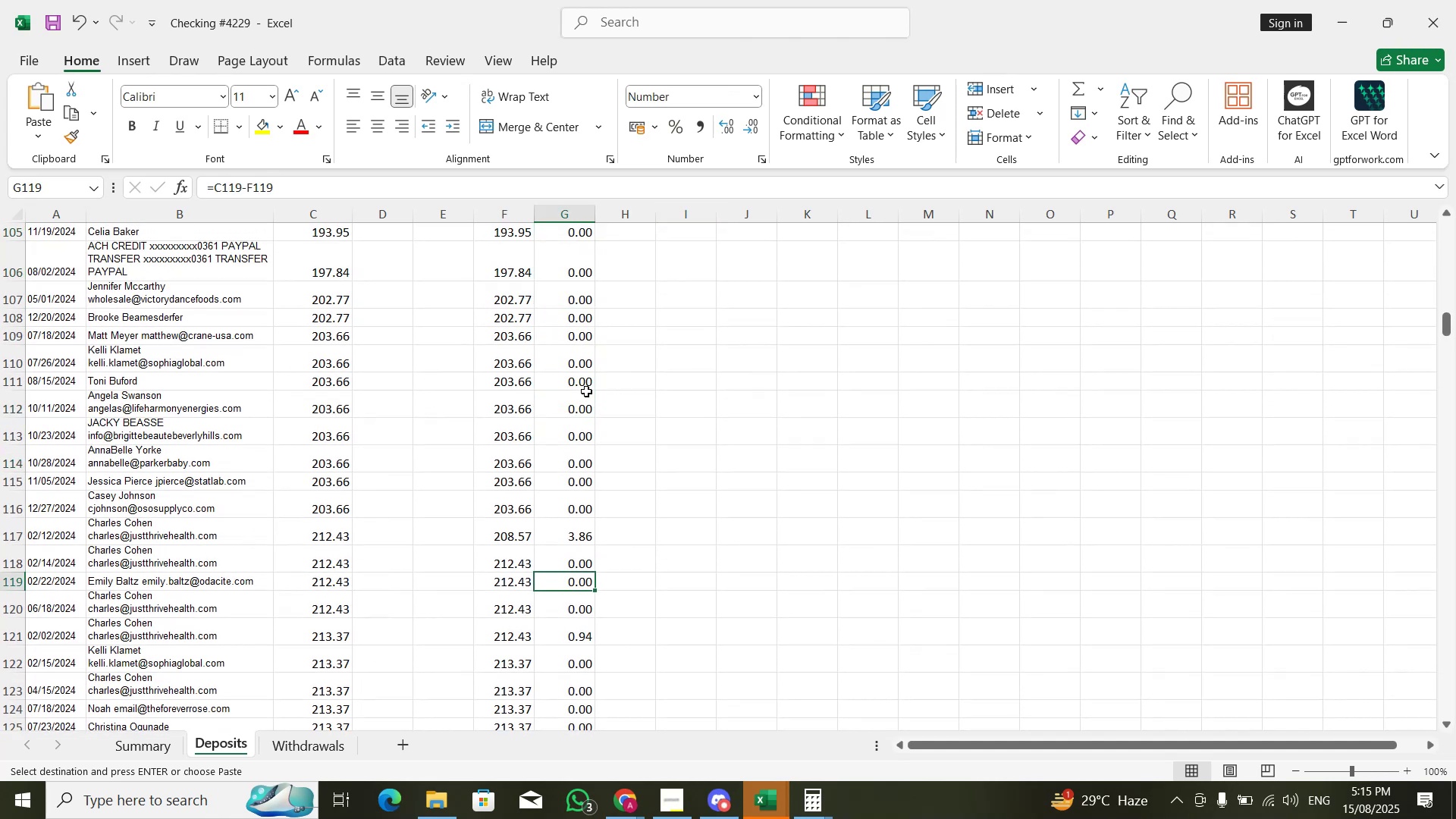 
hold_key(key=ArrowDown, duration=7.62)
 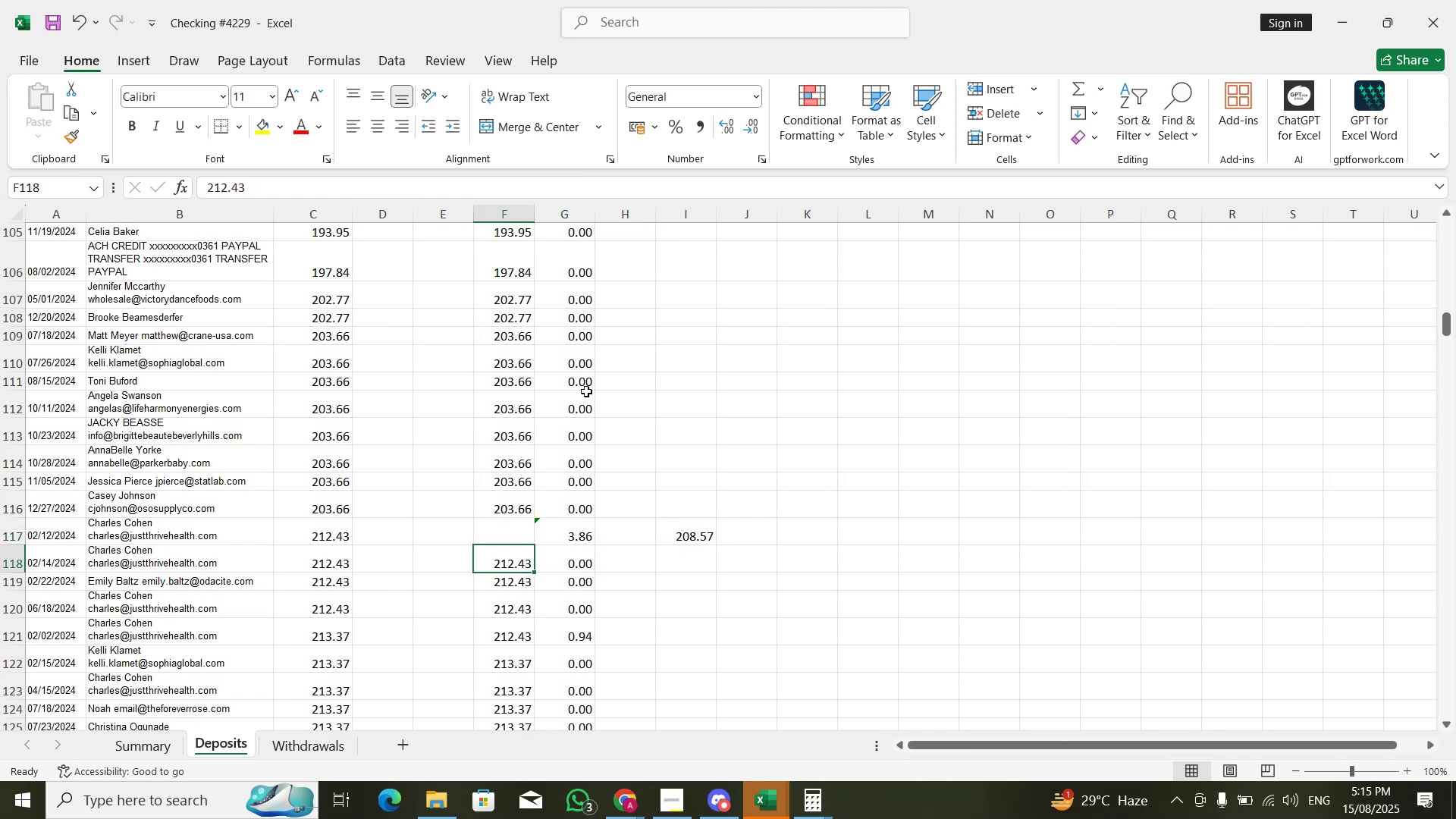 
key(ArrowUp)
 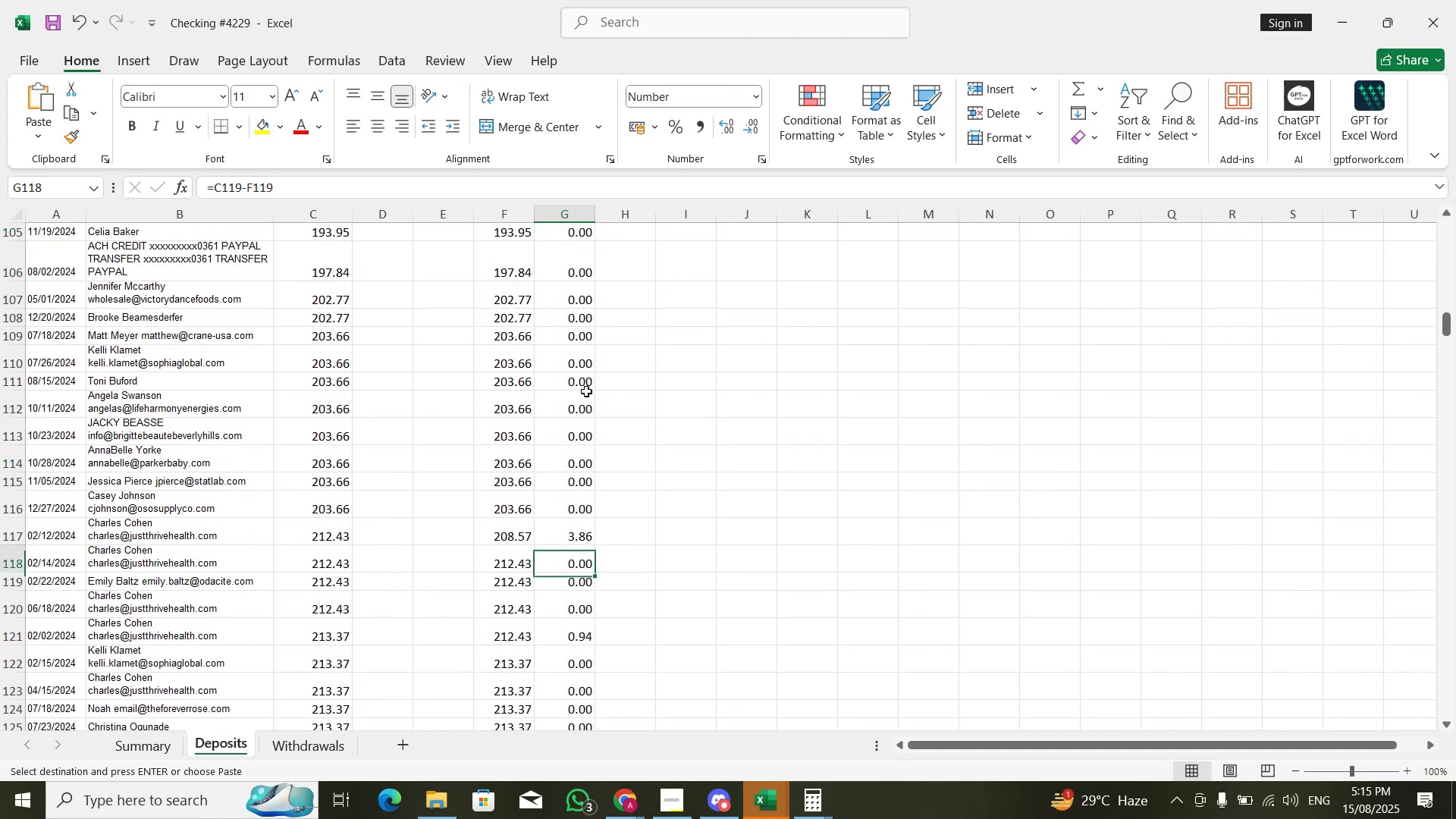 
key(ArrowUp)
 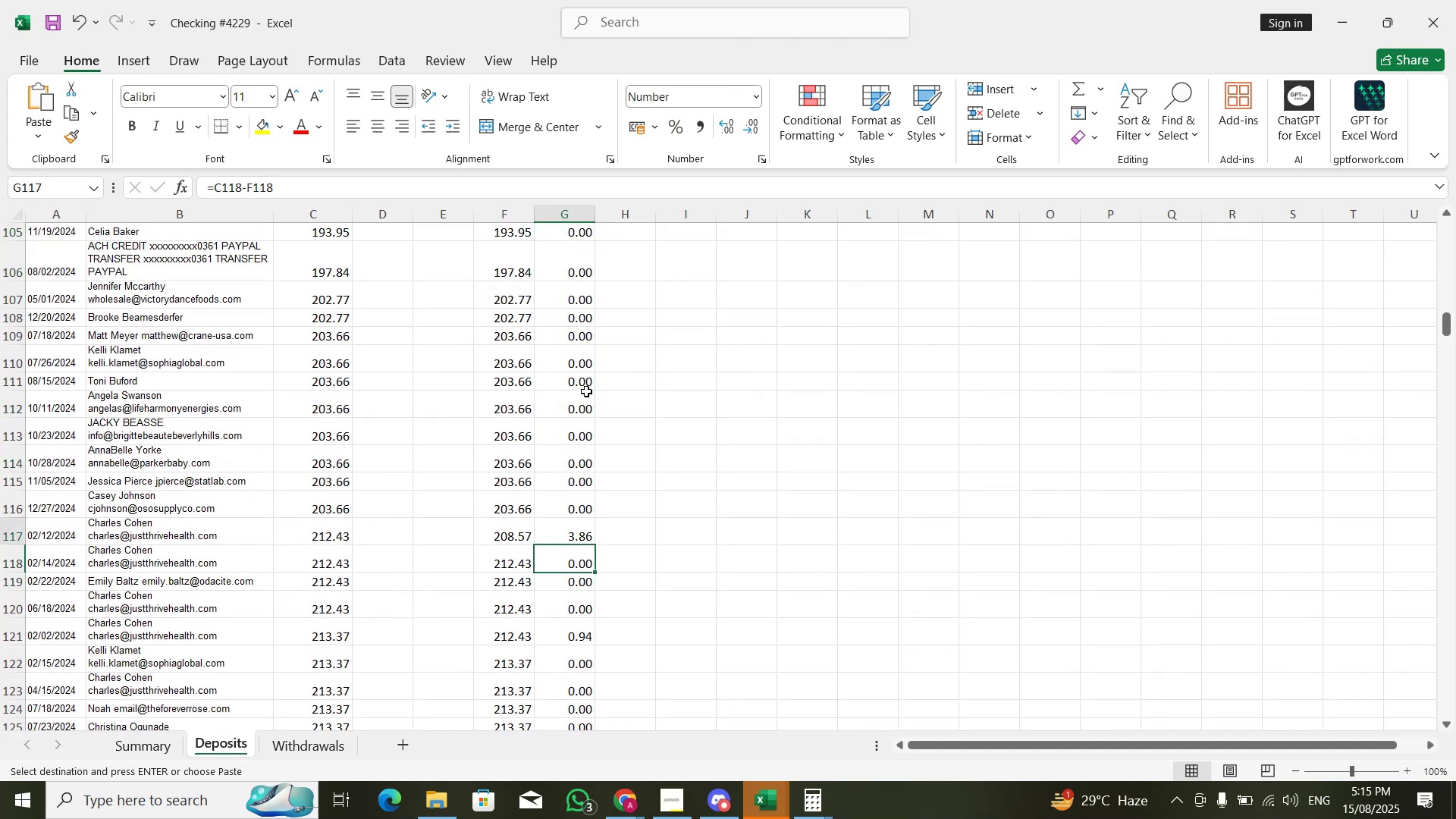 
key(ArrowRight)
 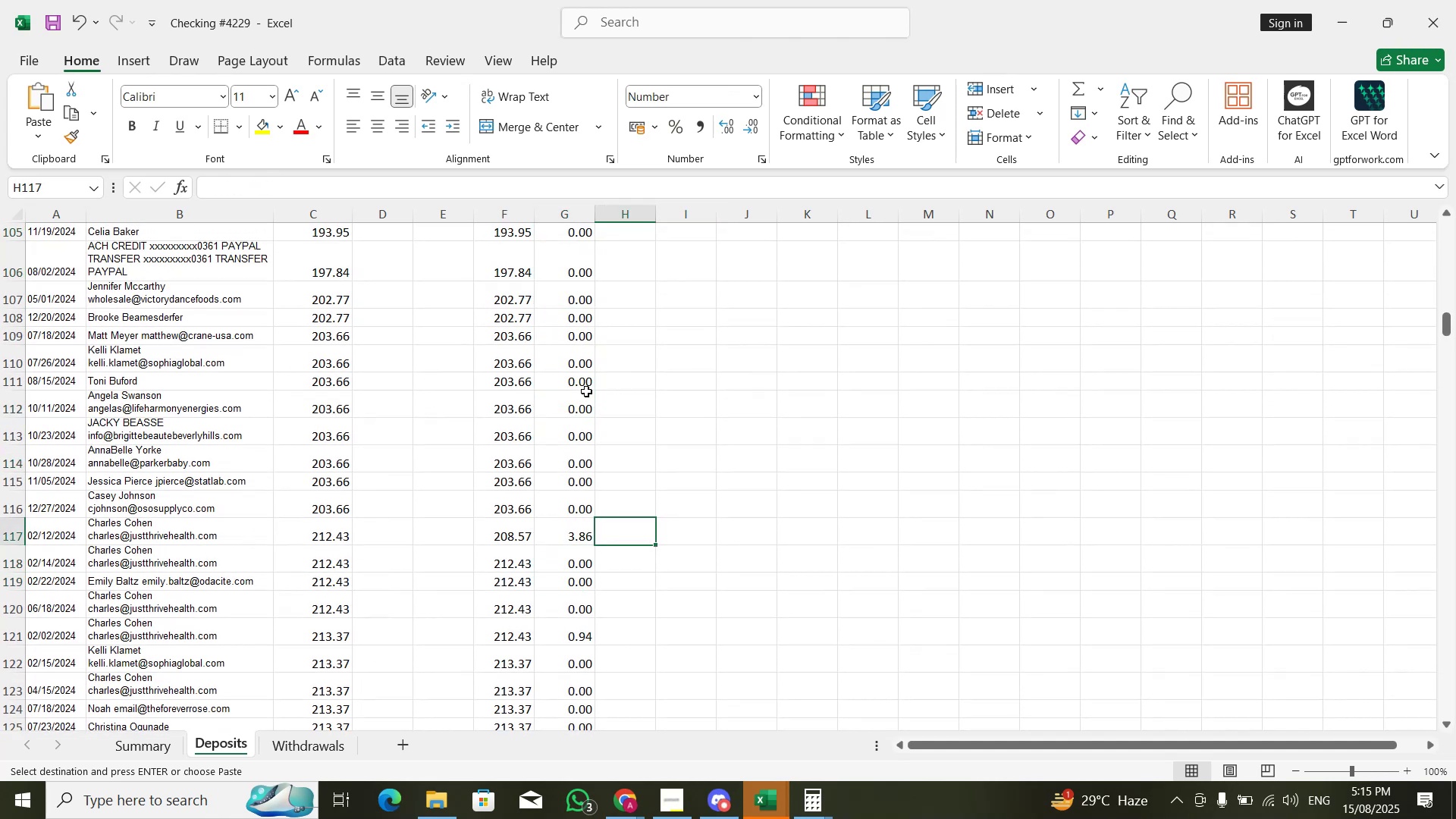 
key(ArrowRight)
 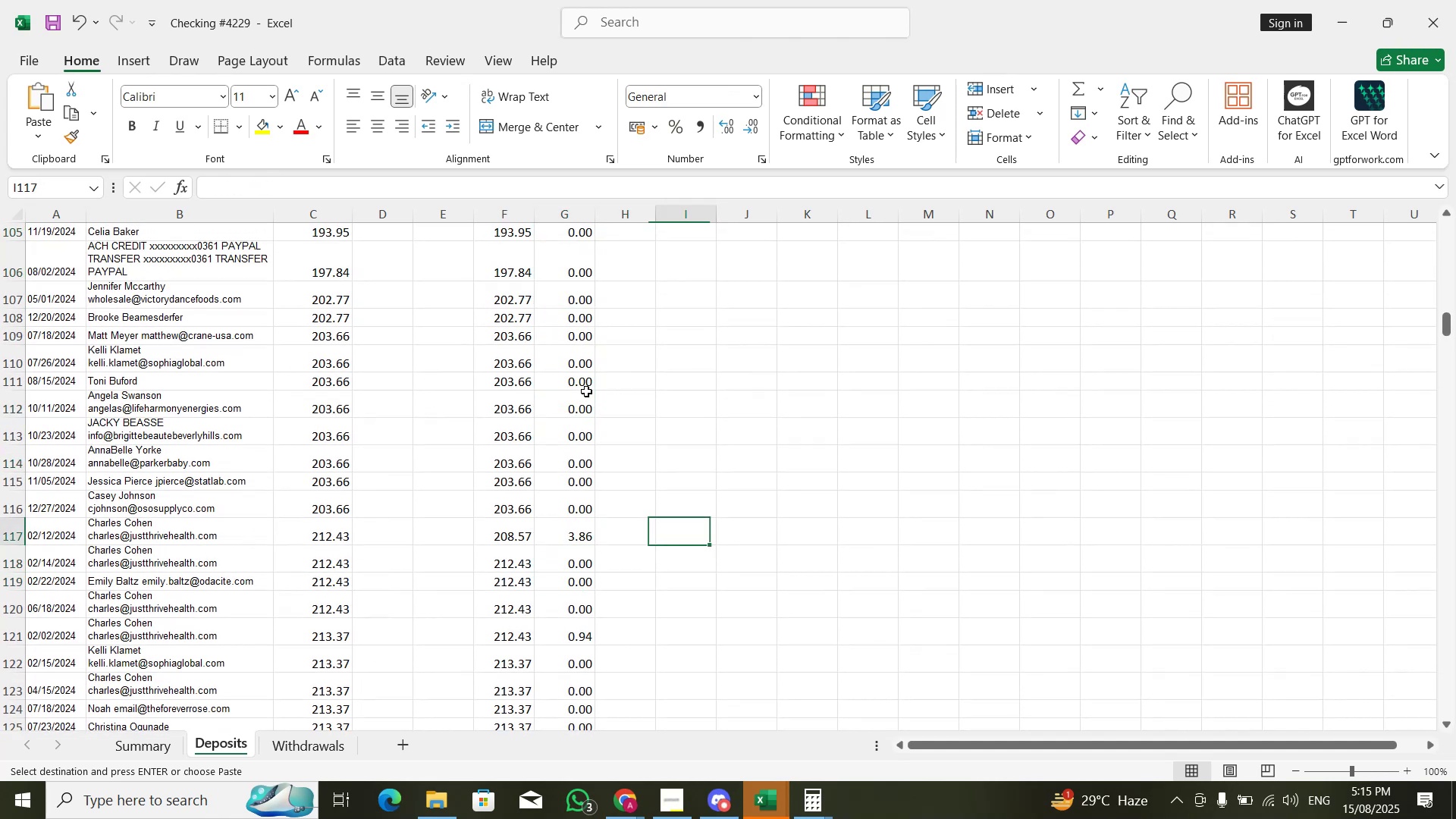 
key(Control+V)
 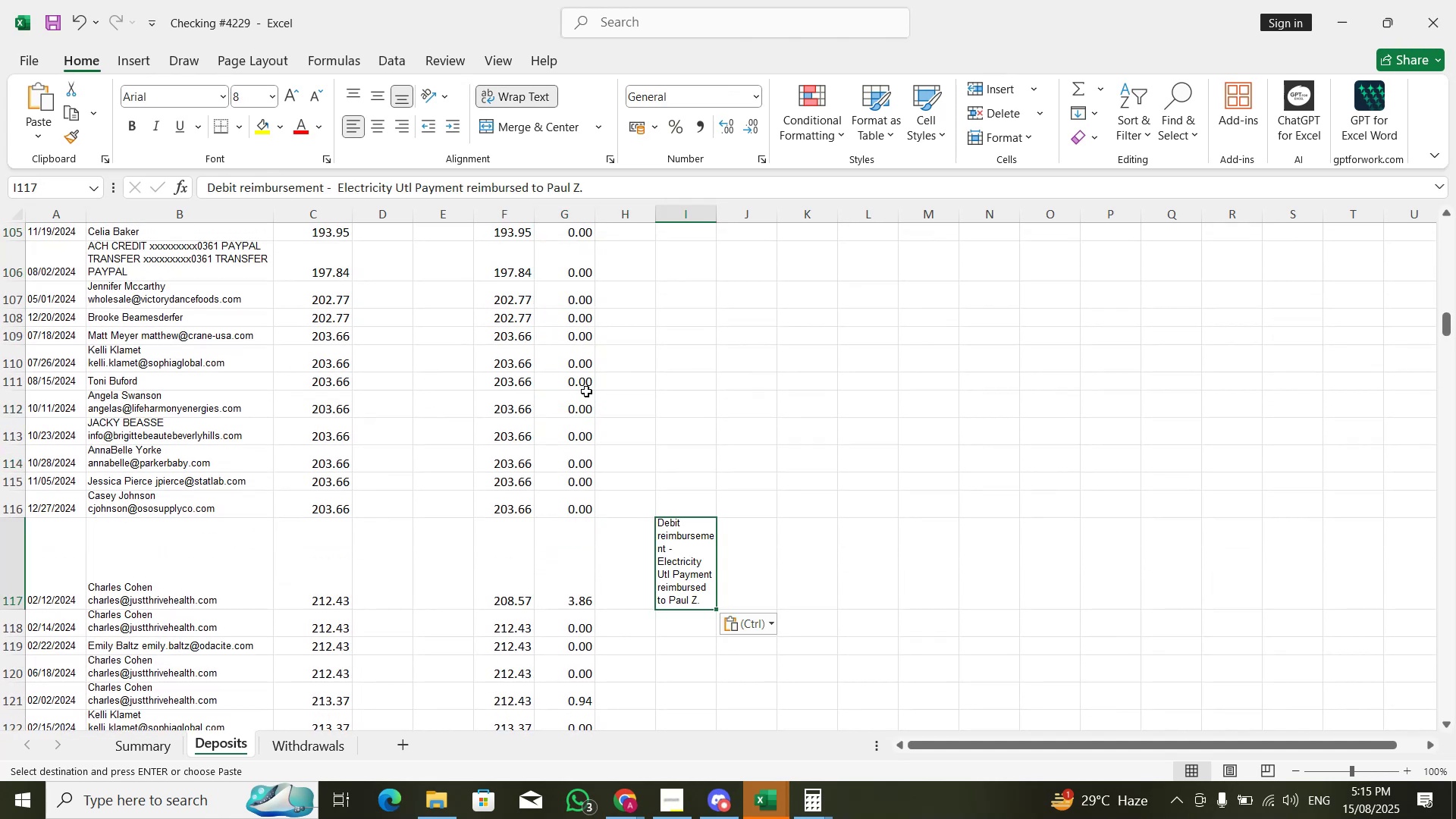 
key(Control+Z)
 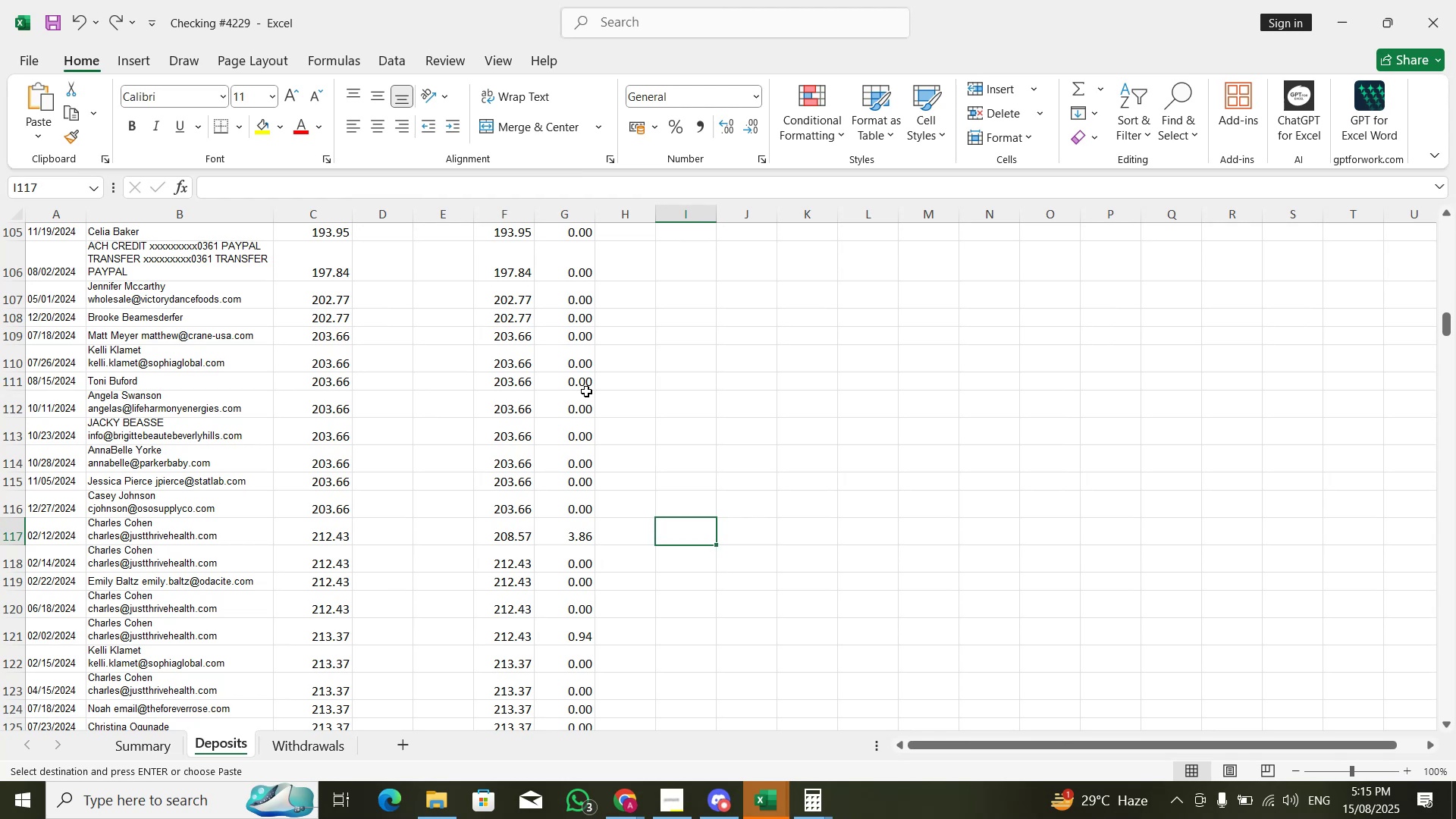 
key(ArrowLeft)
 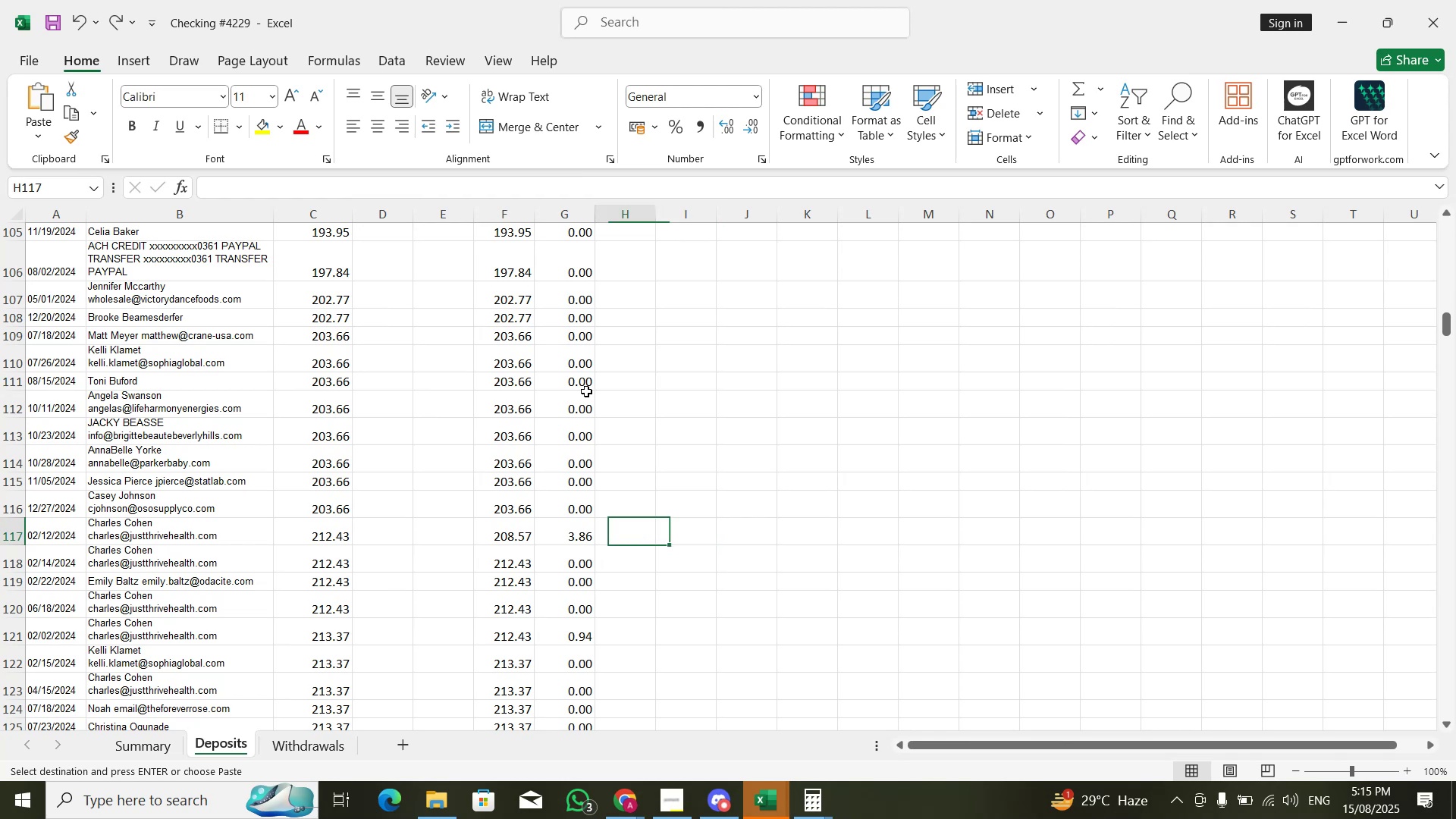 
key(ArrowLeft)
 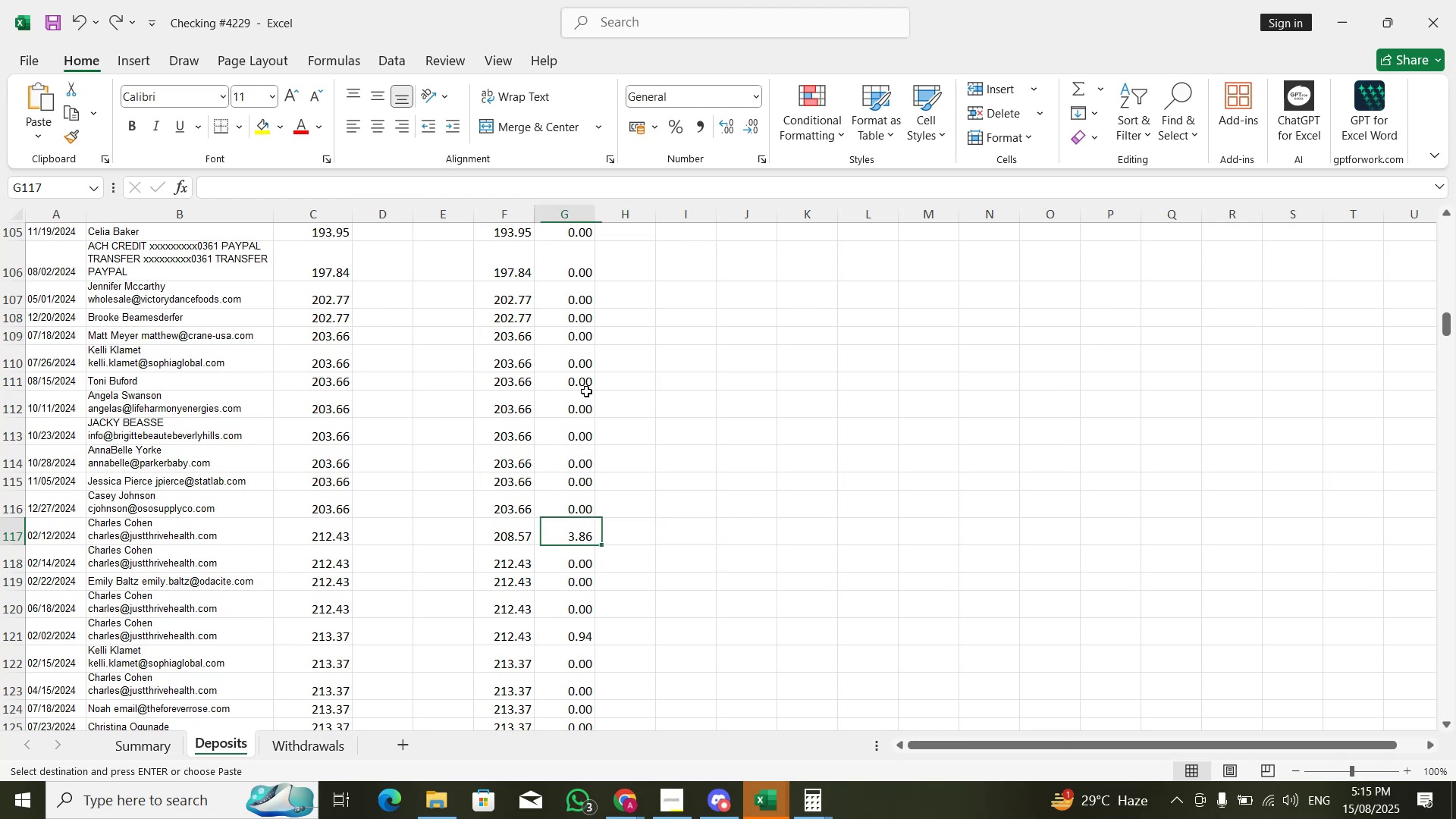 
key(ArrowLeft)
 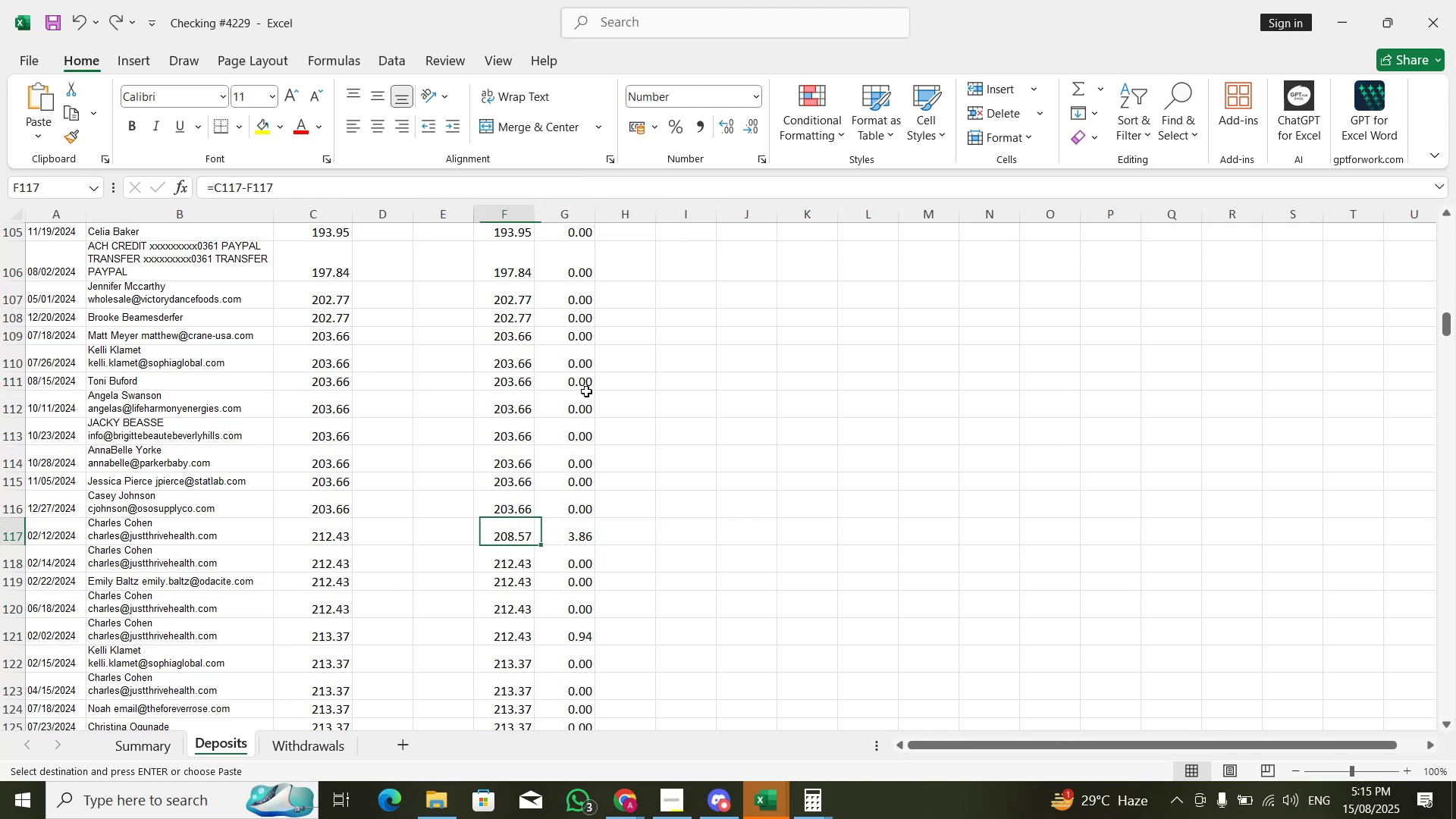 
key(Control+ControlLeft)
 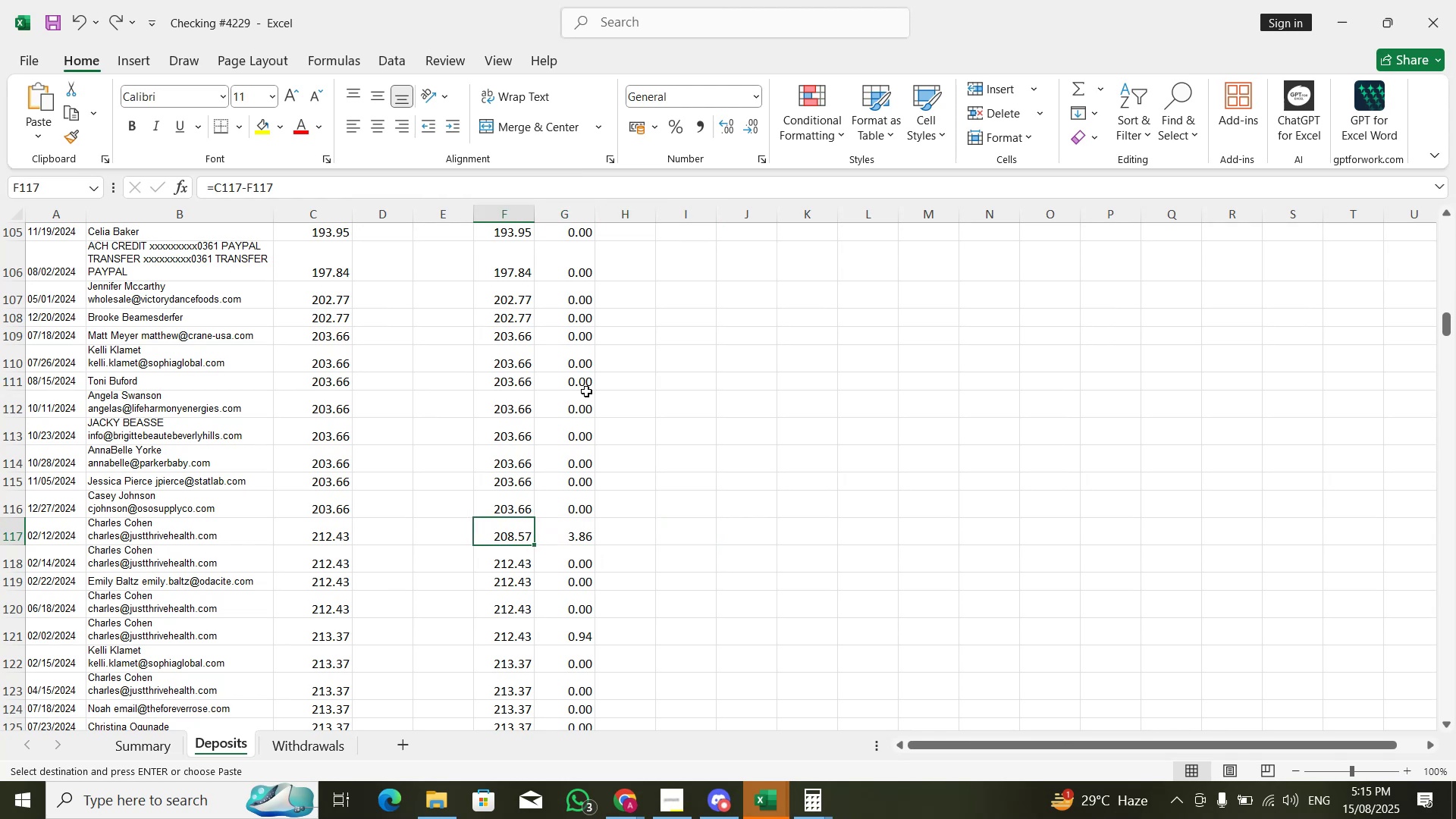 
key(Control+C)
 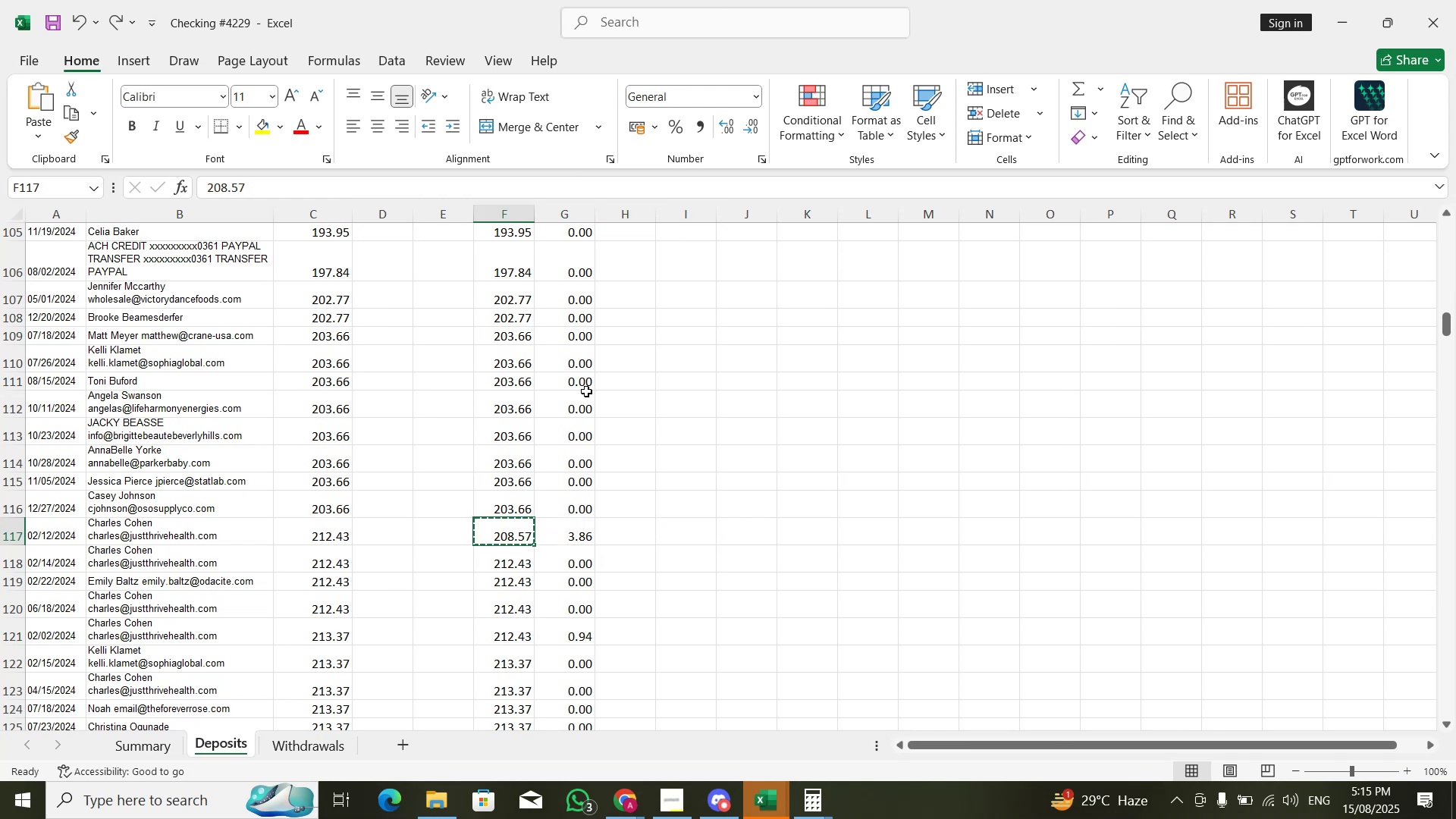 
key(ArrowRight)
 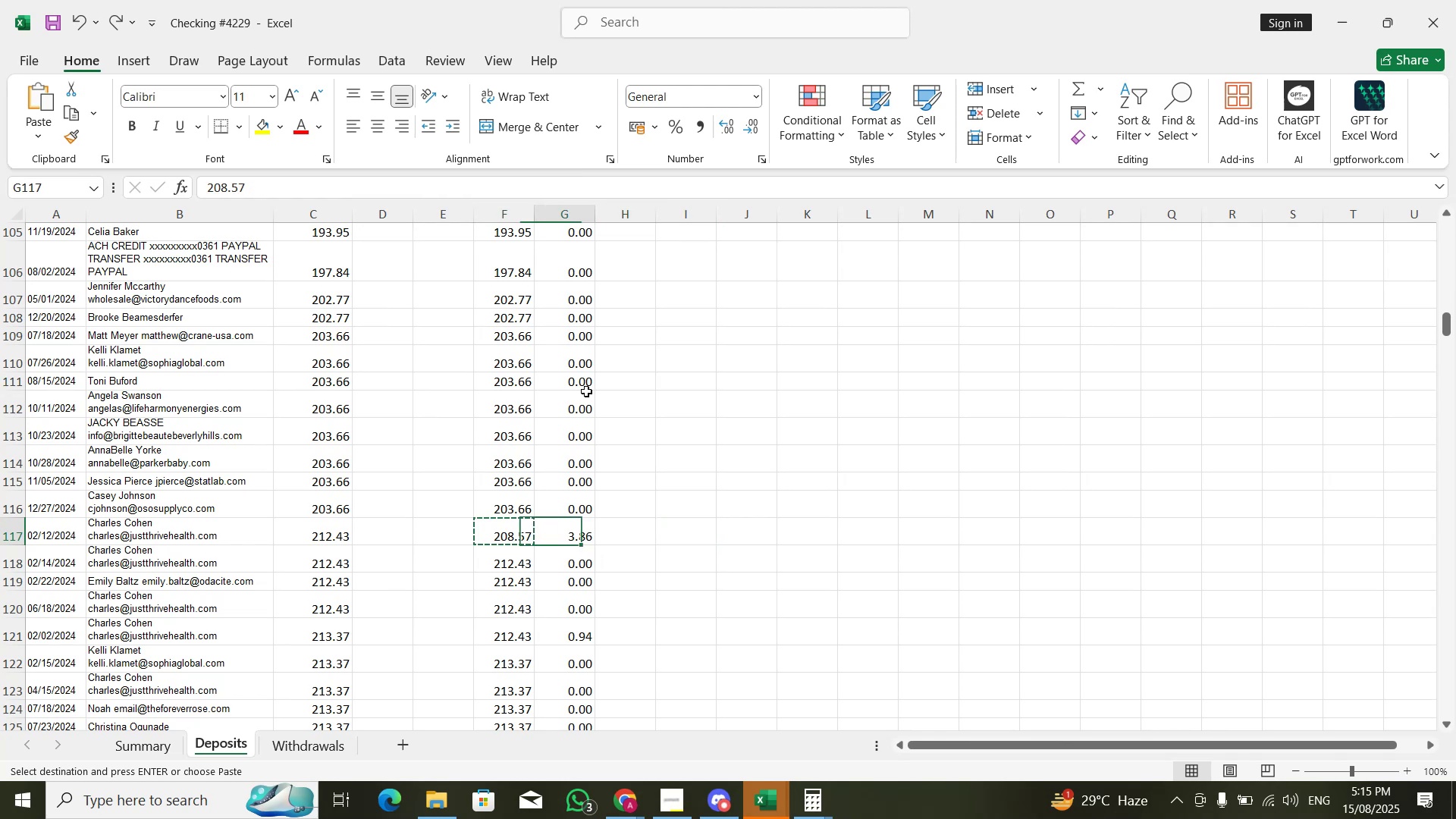 
key(ArrowRight)
 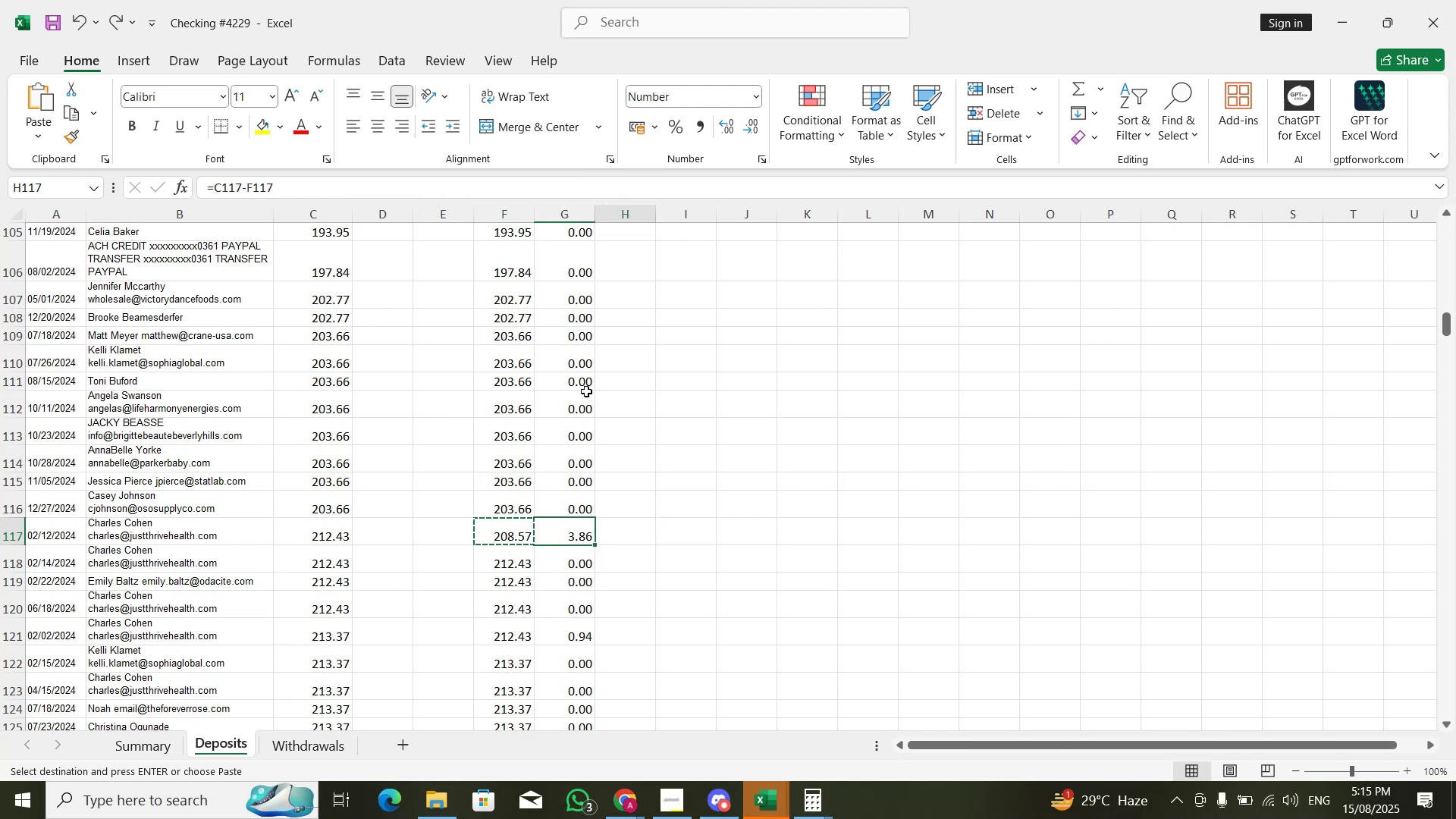 
key(ArrowRight)
 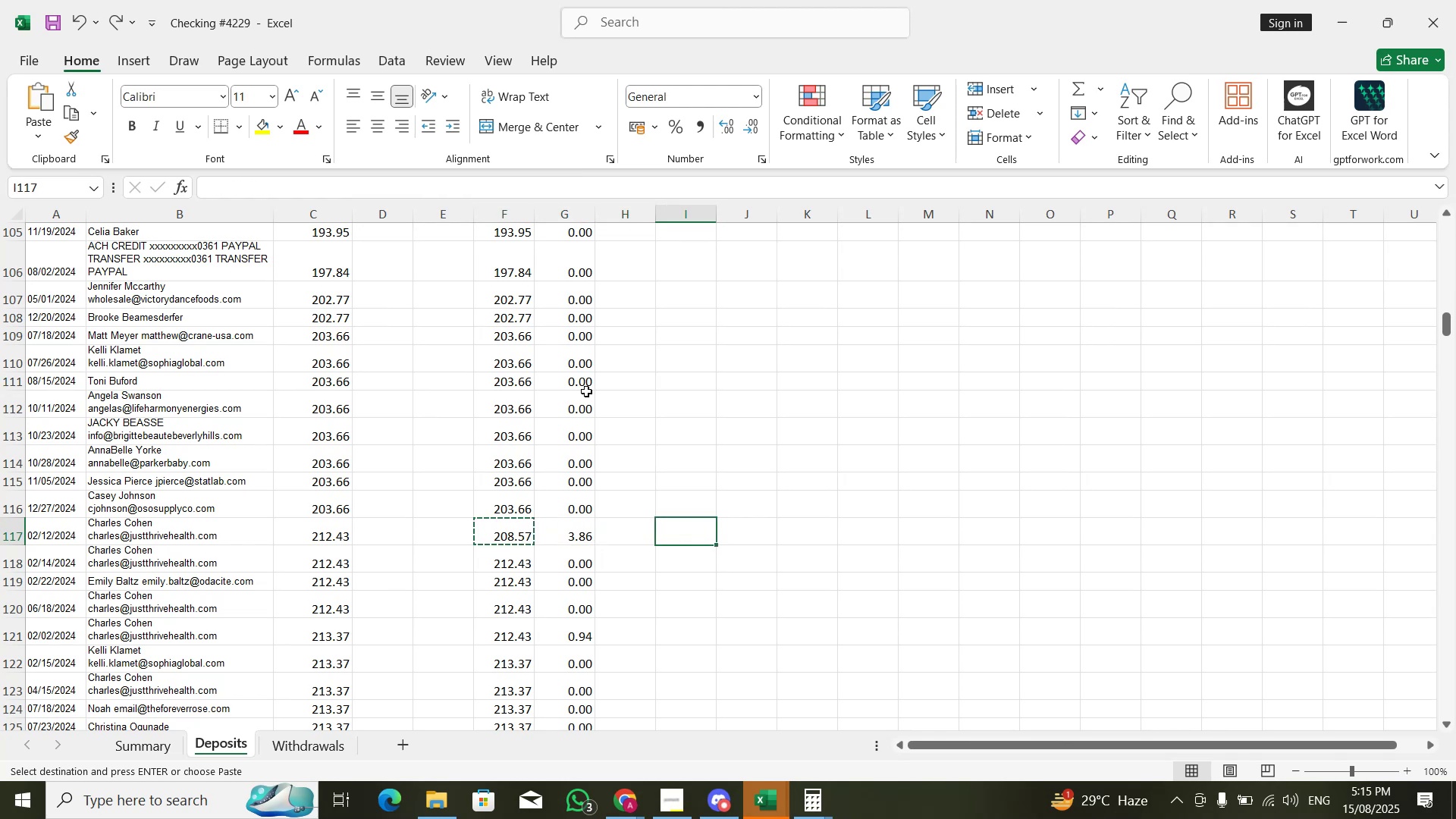 
key(ArrowLeft)
 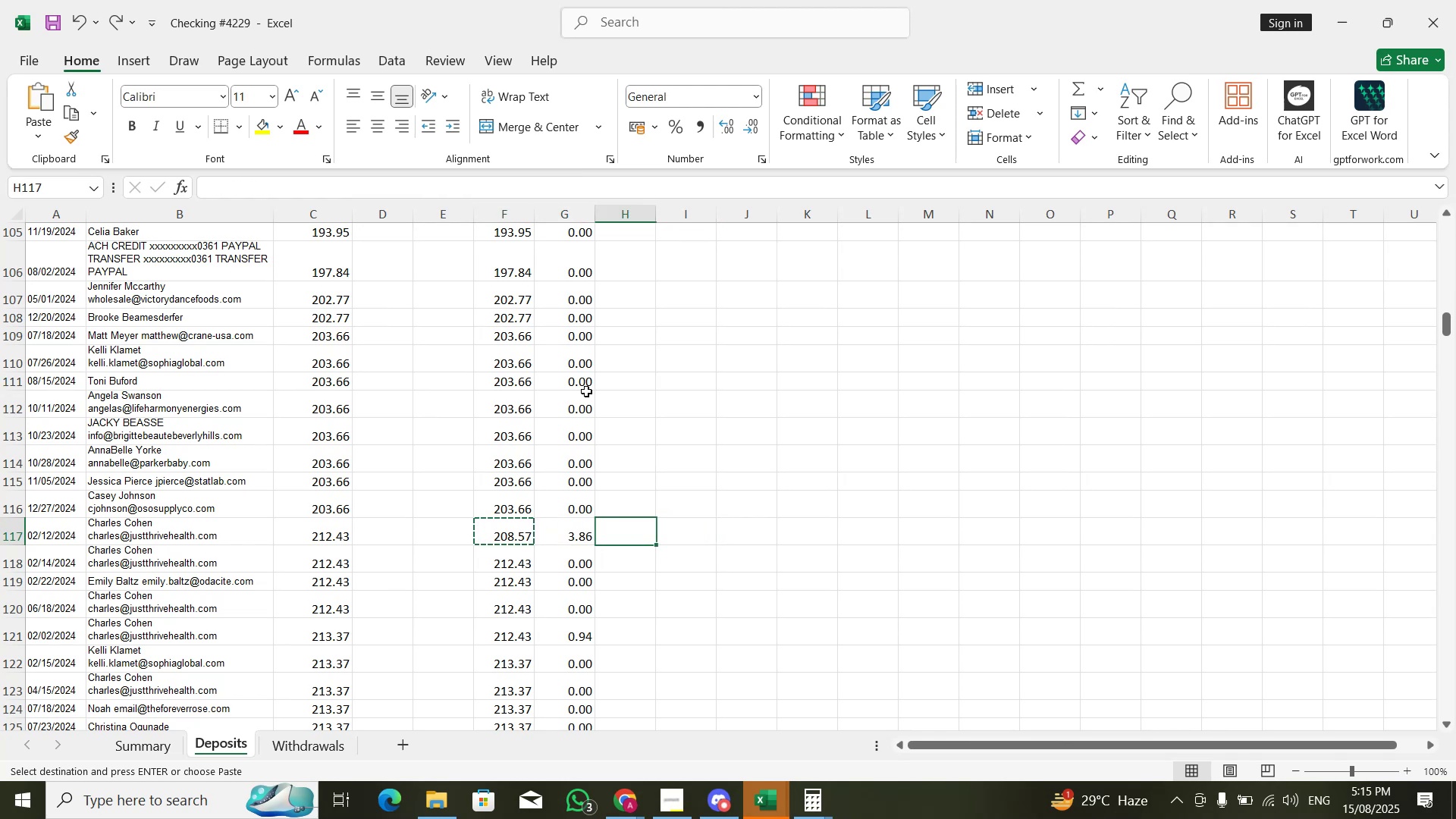 
key(ArrowLeft)
 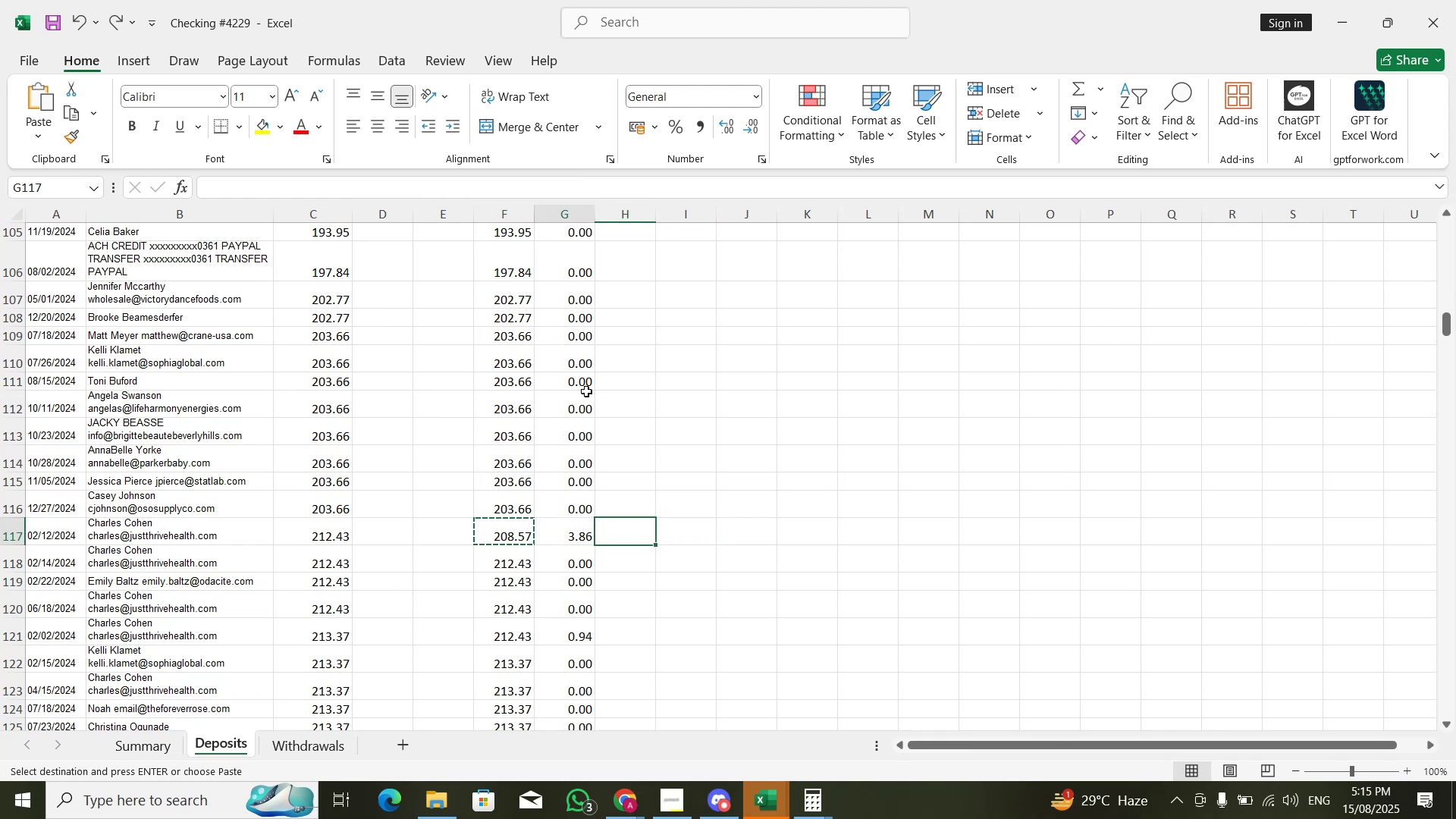 
key(ArrowLeft)
 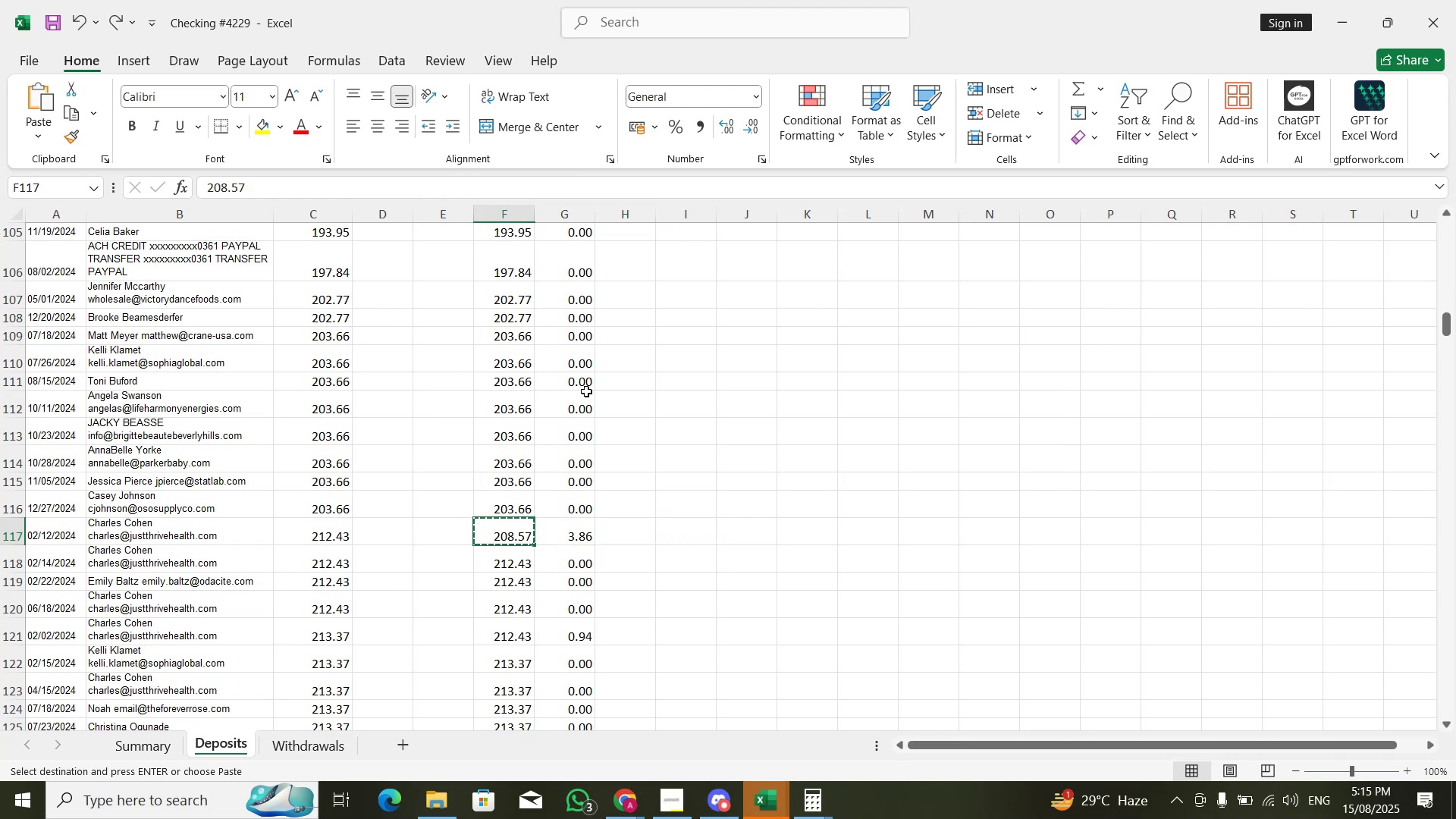 
key(Control+X)
 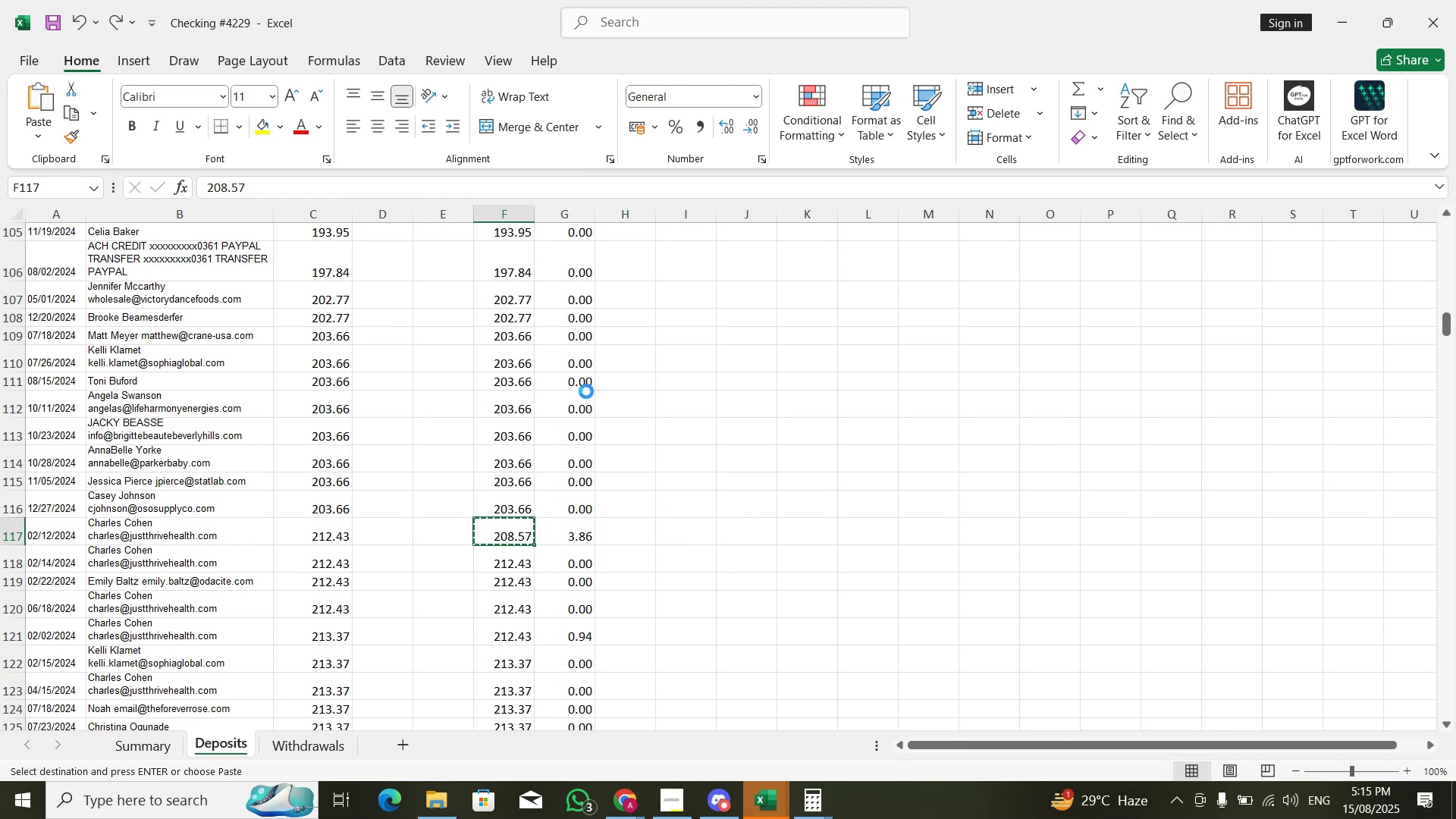 
key(ArrowRight)
 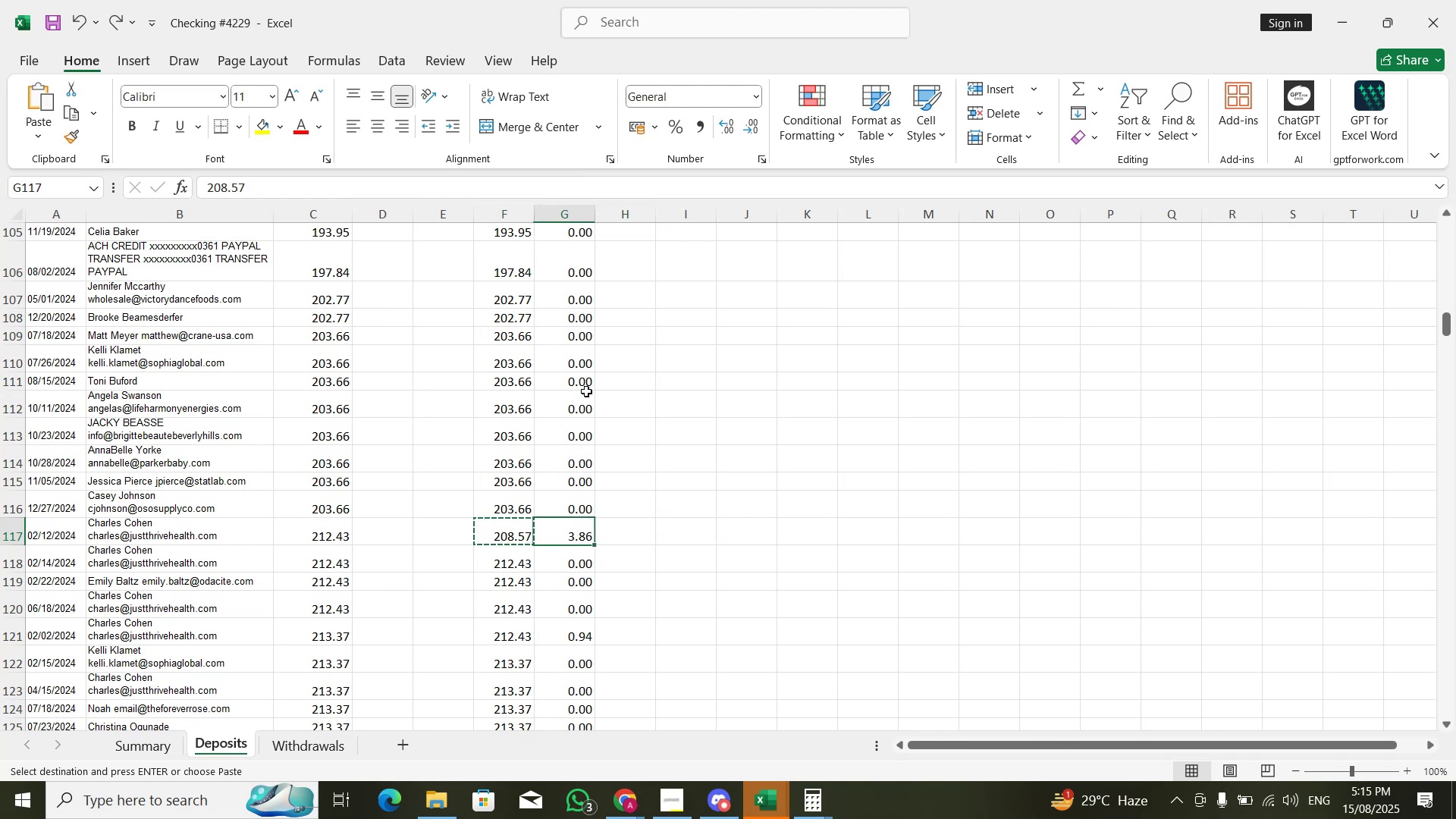 
key(ArrowRight)
 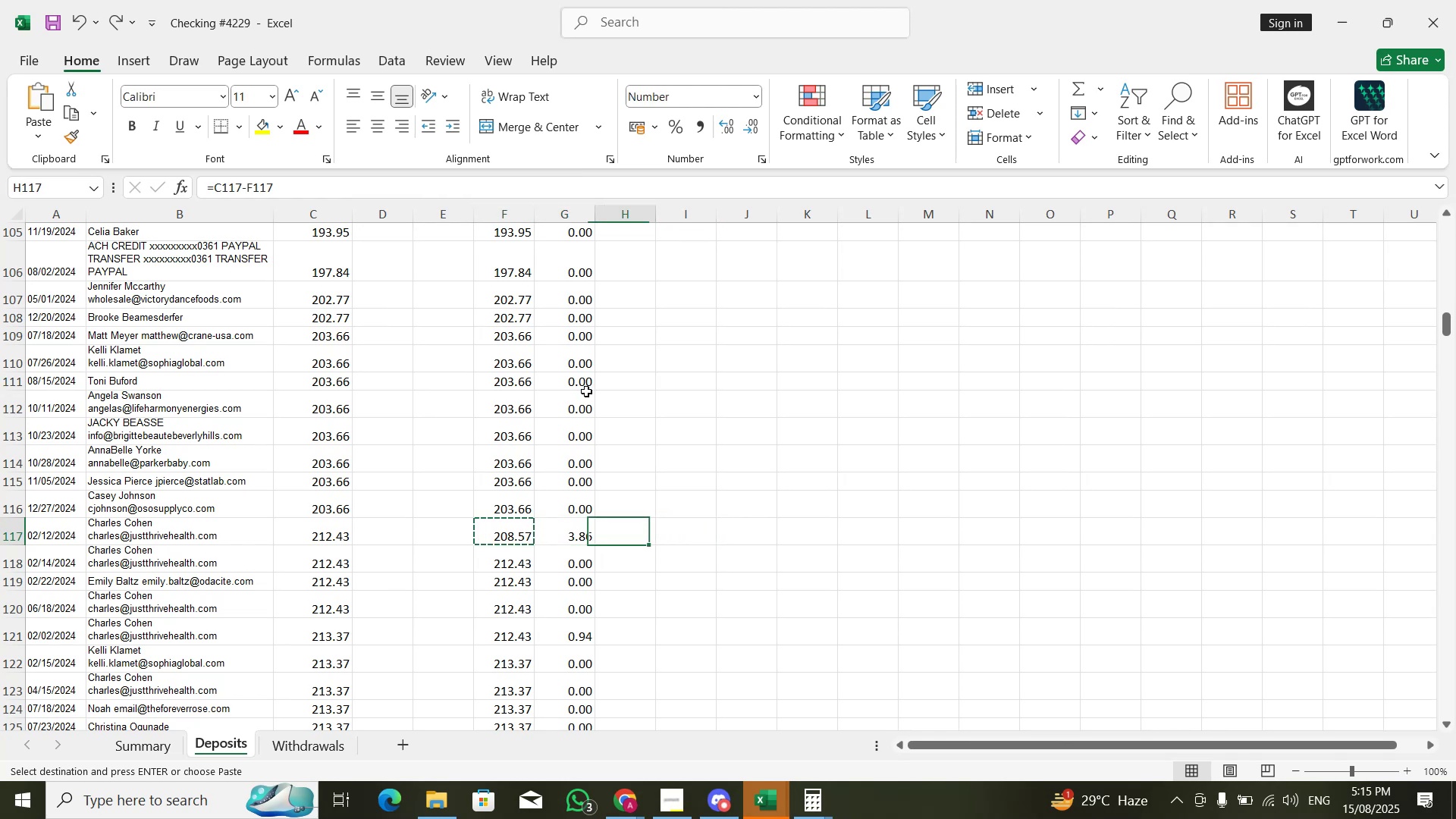 
key(ArrowRight)
 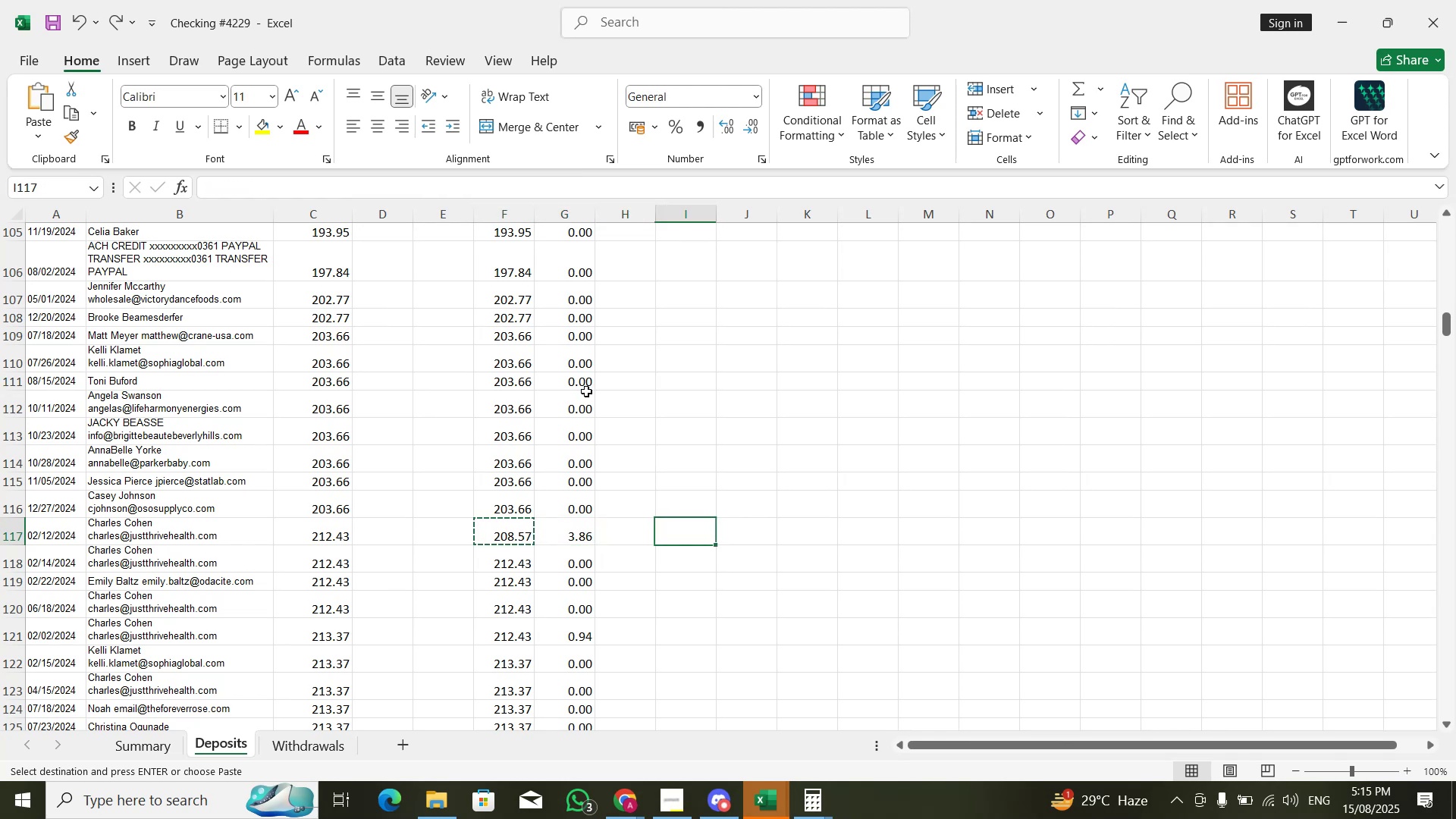 
key(Control+V)
 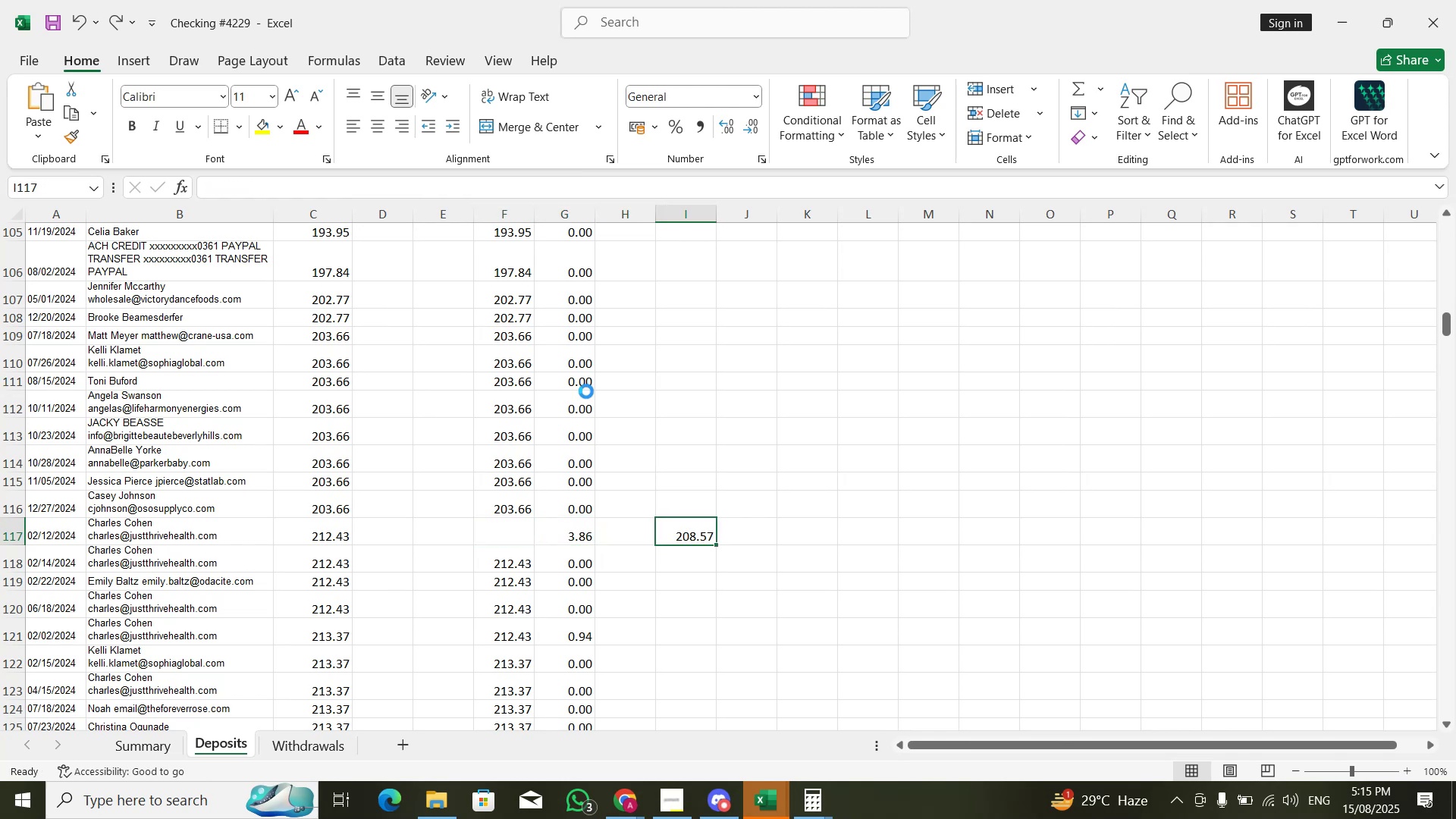 
key(ArrowLeft)
 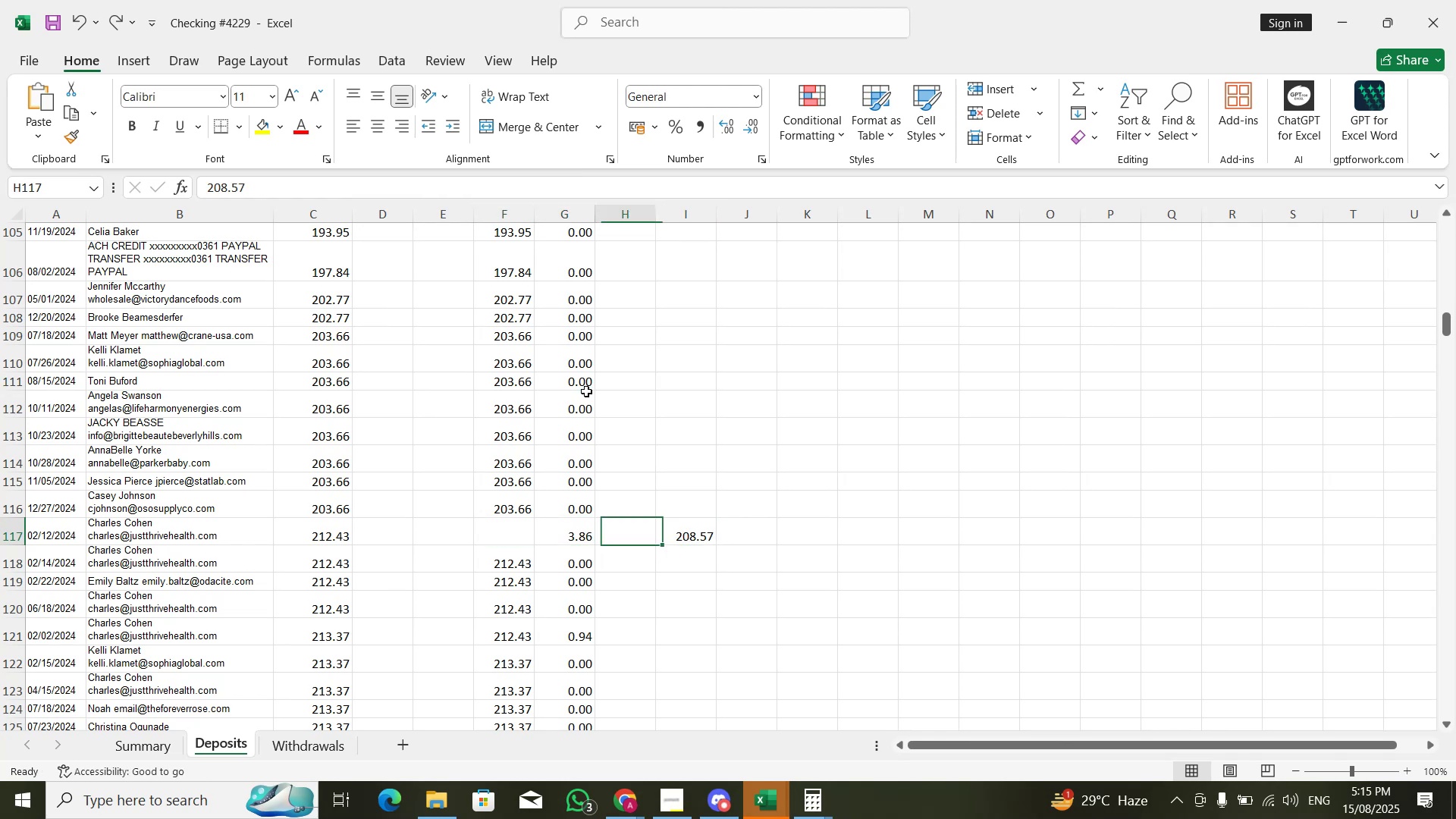 
key(ArrowLeft)
 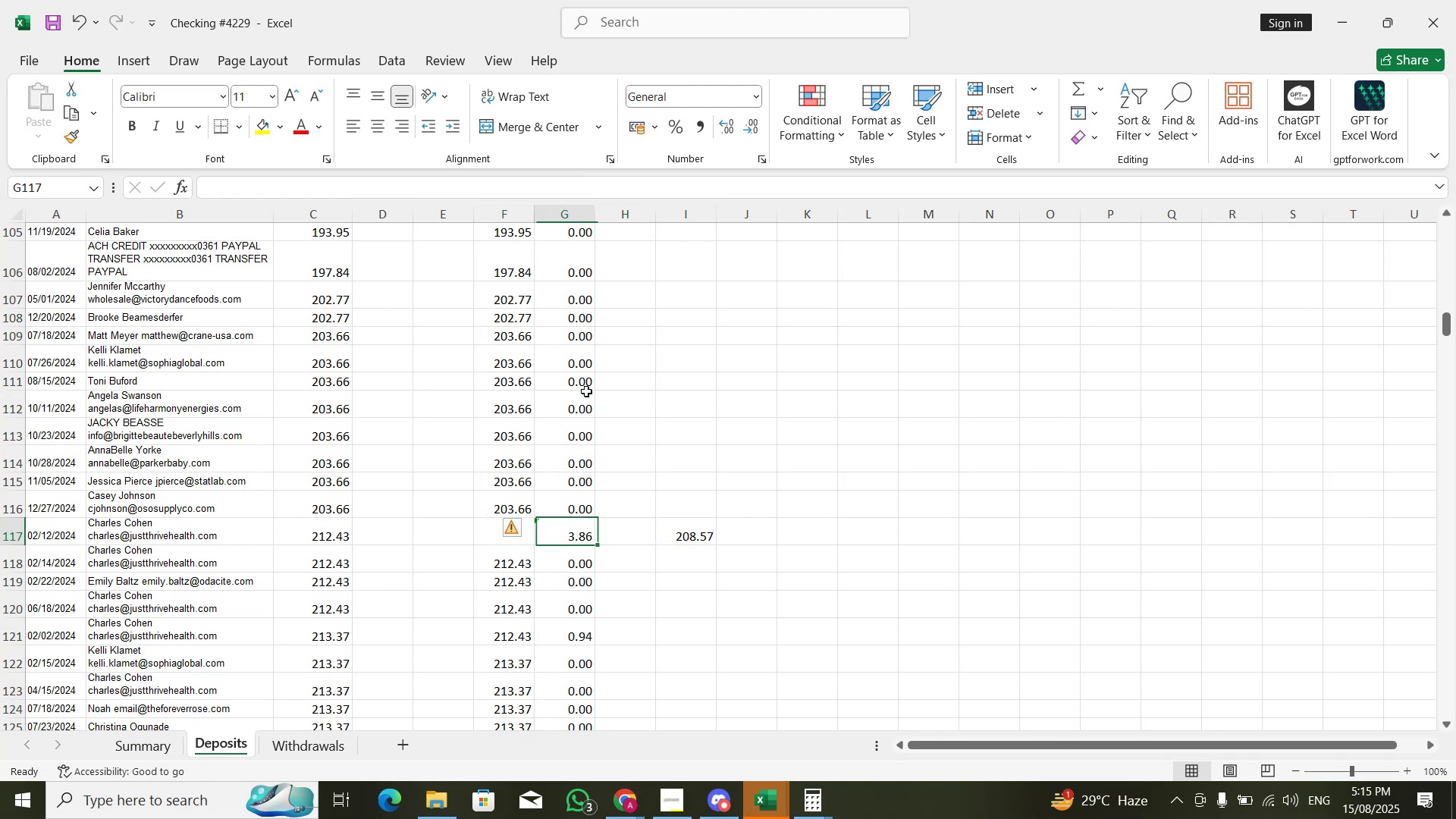 
key(ArrowLeft)
 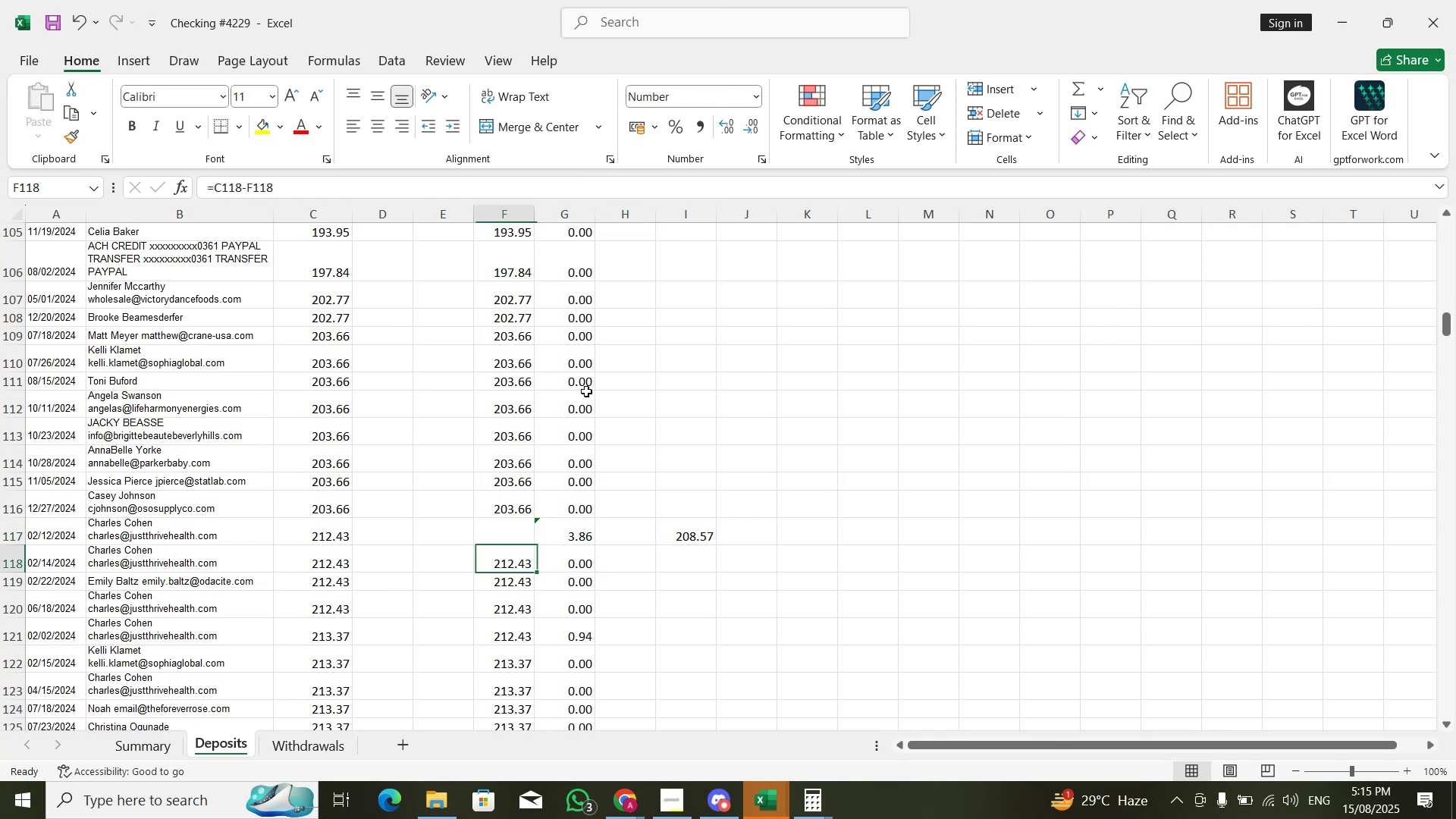 
key(Control+Shift+ArrowRight)
 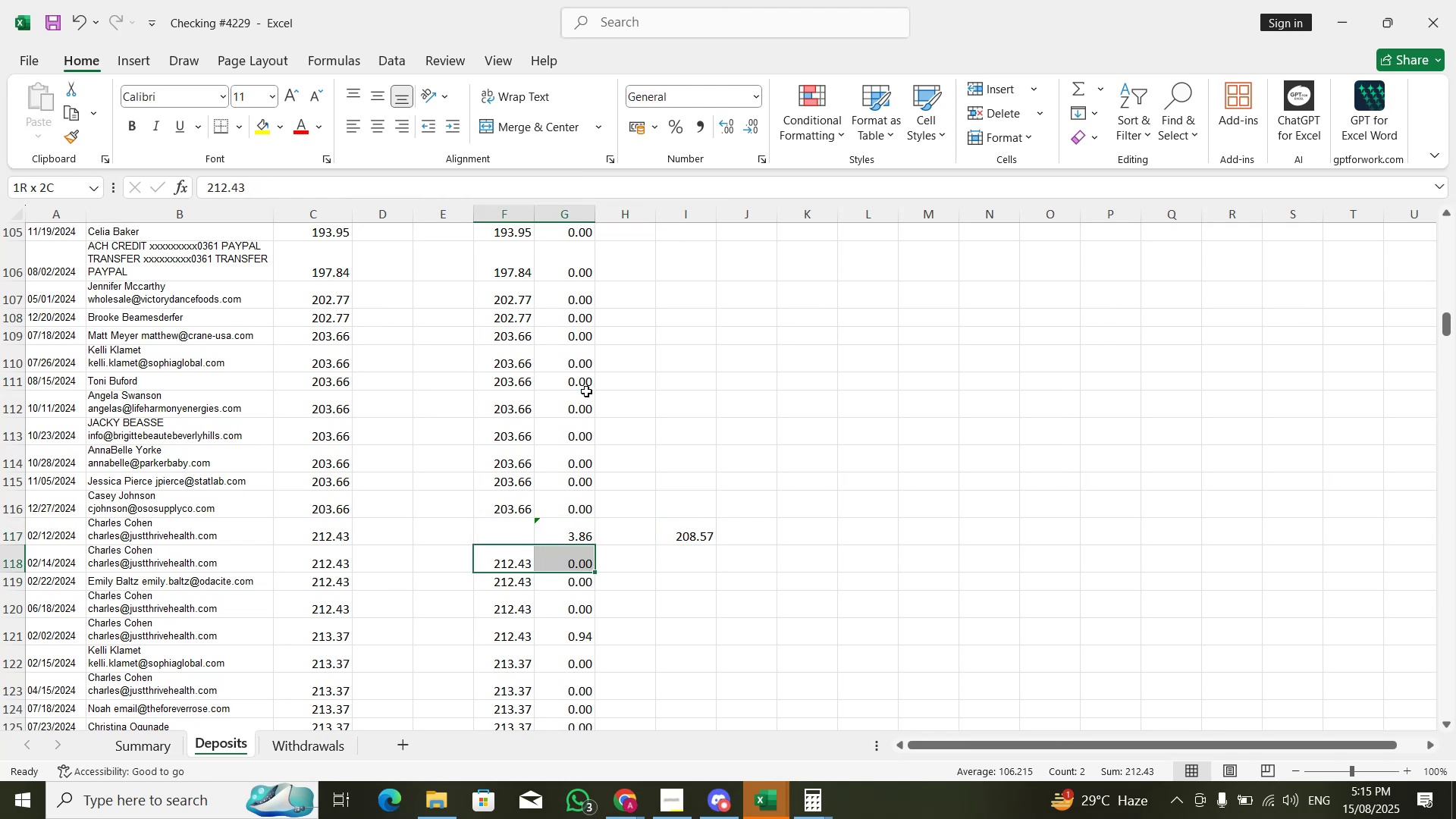 
key(Control+Shift+ArrowDown)
 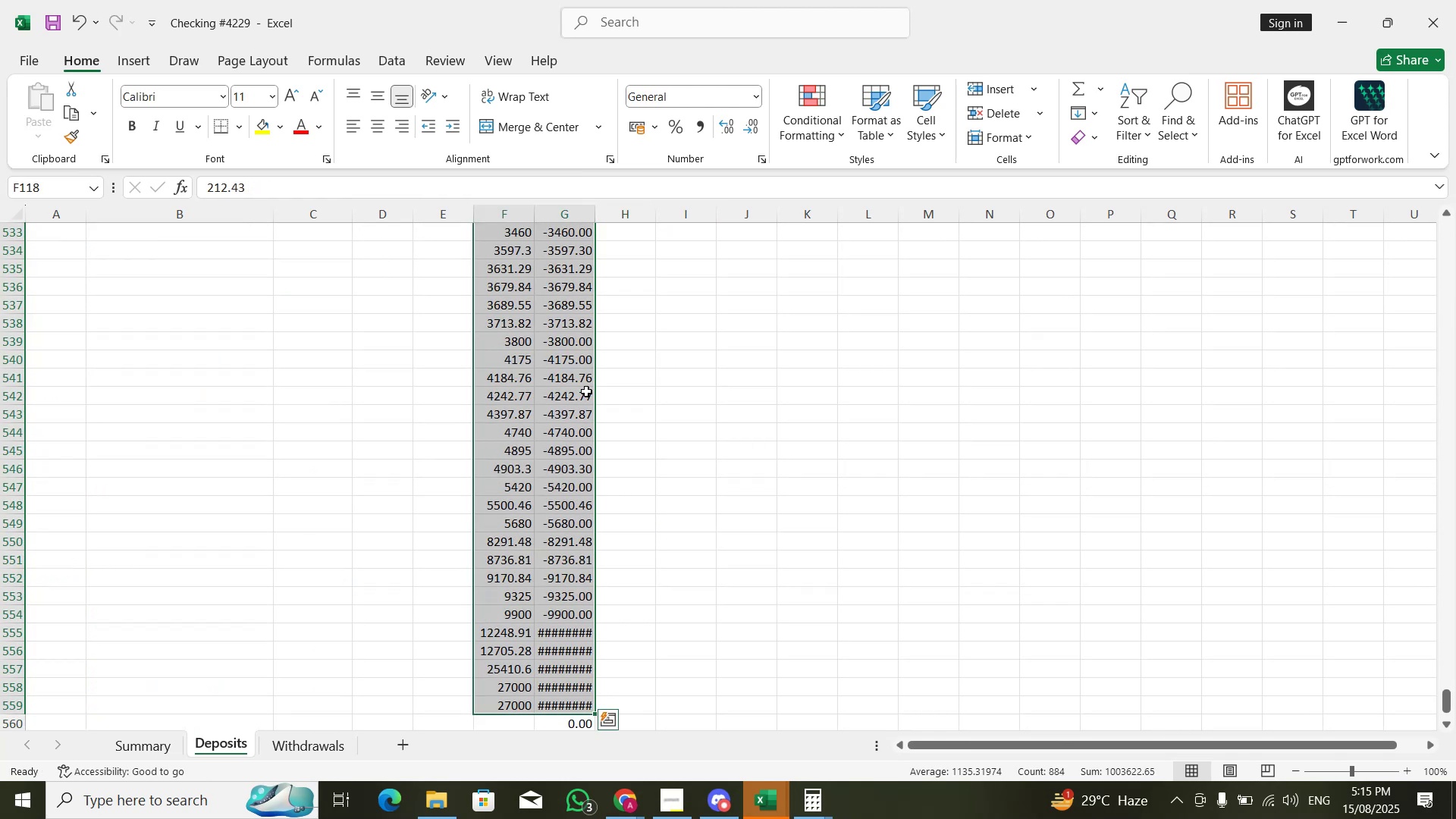 
key(Control+X)
 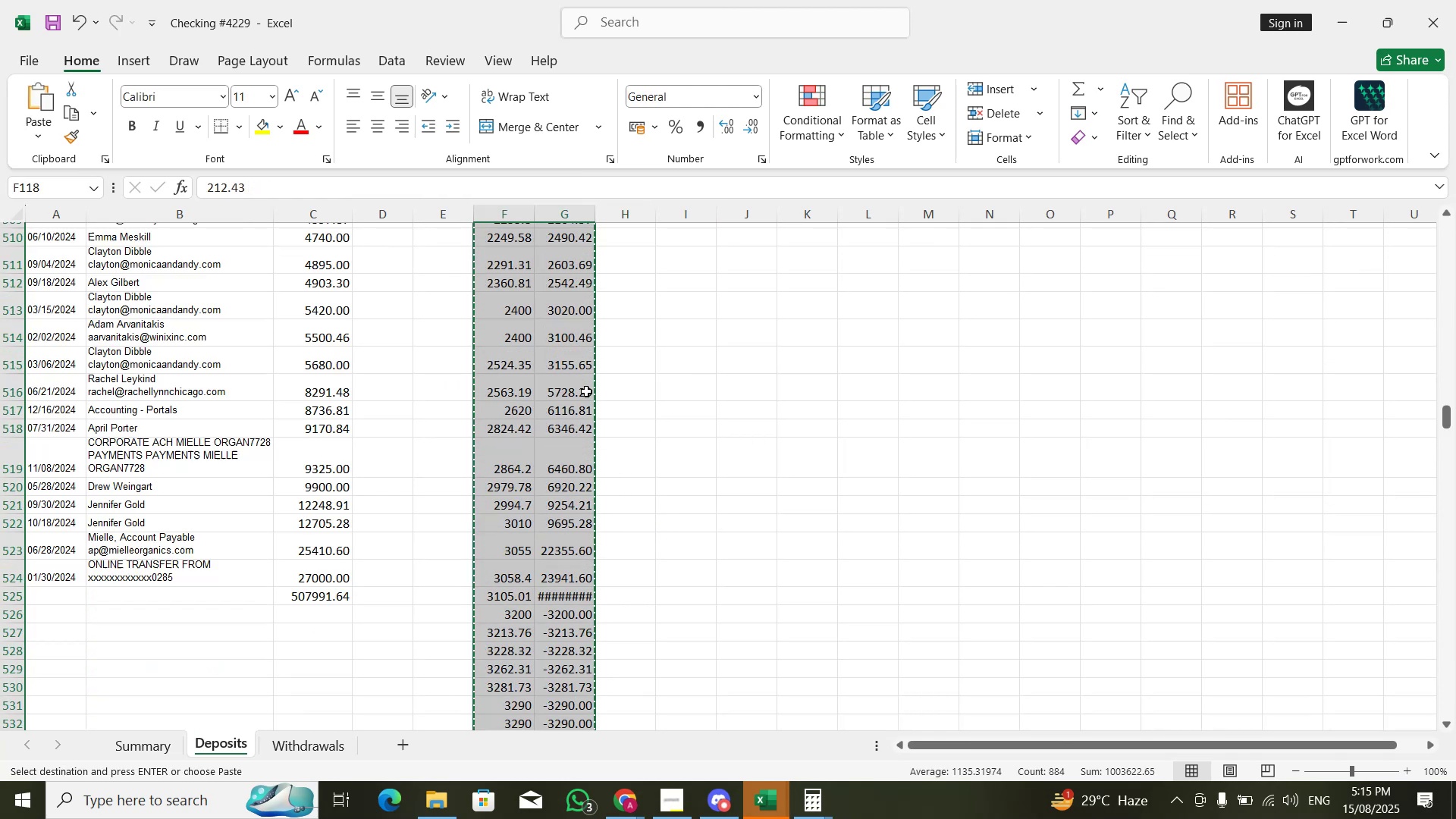 
key(ArrowUp)
 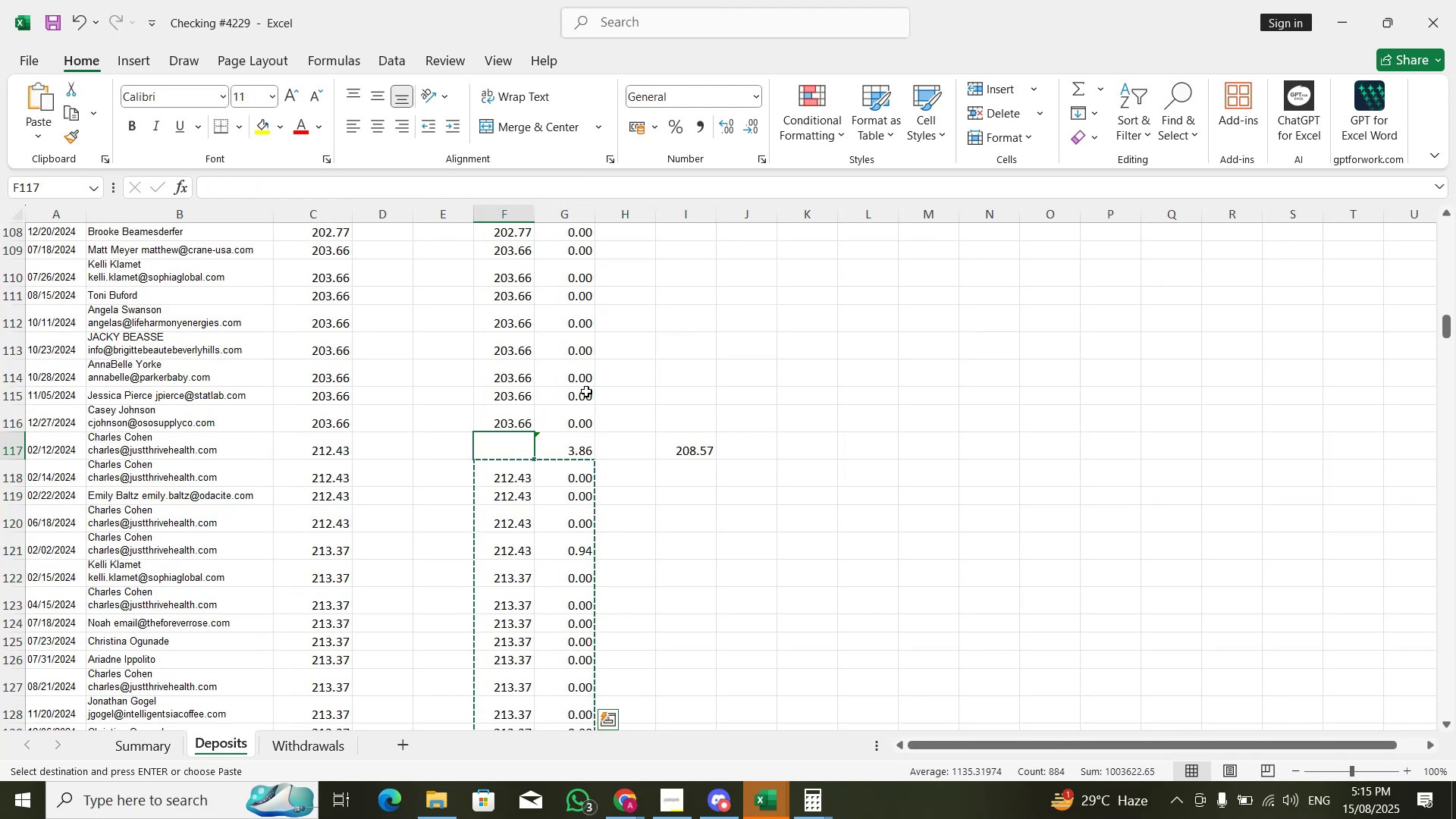 
key(Control+V)
 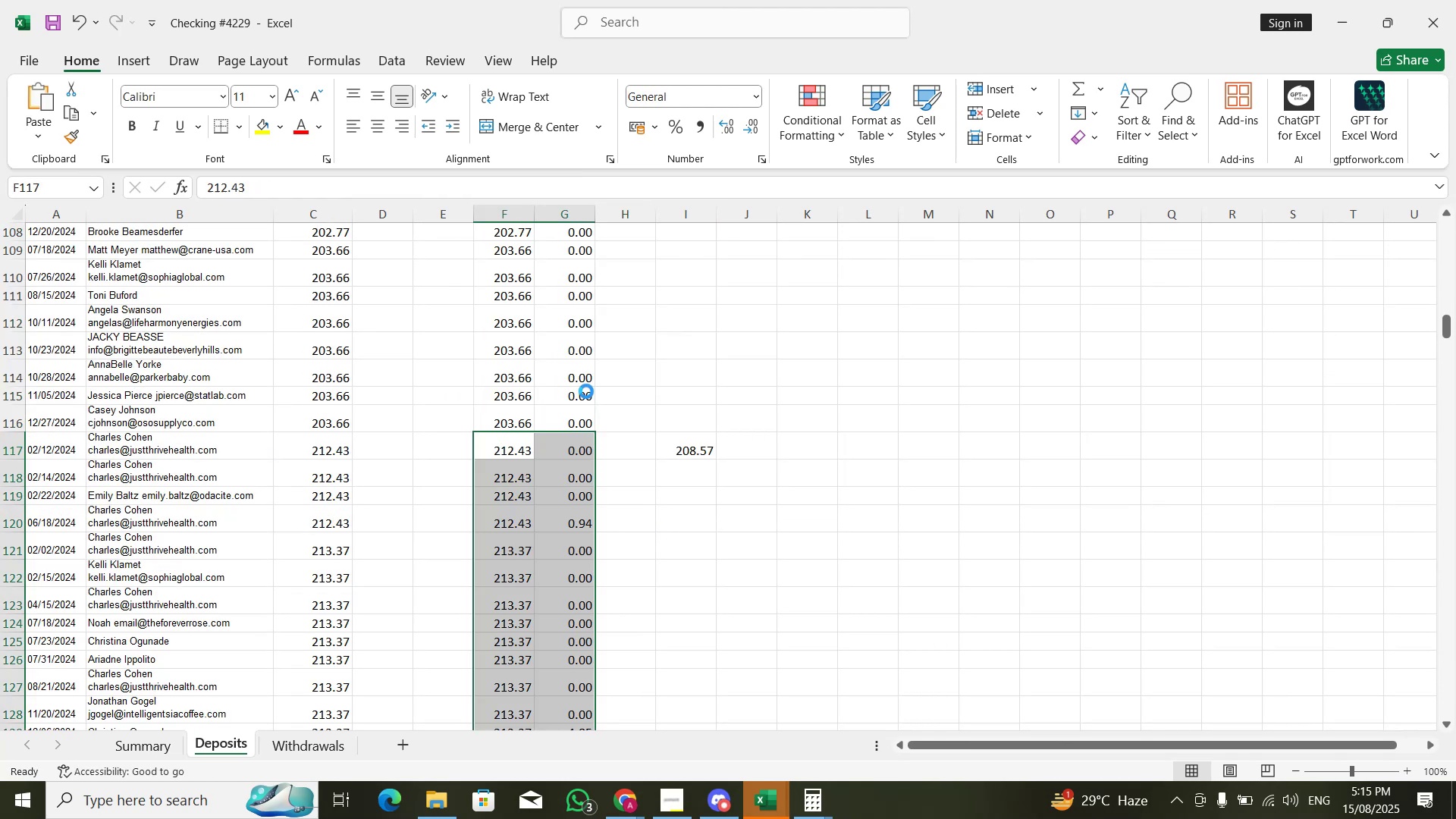 
key(ArrowRight)
 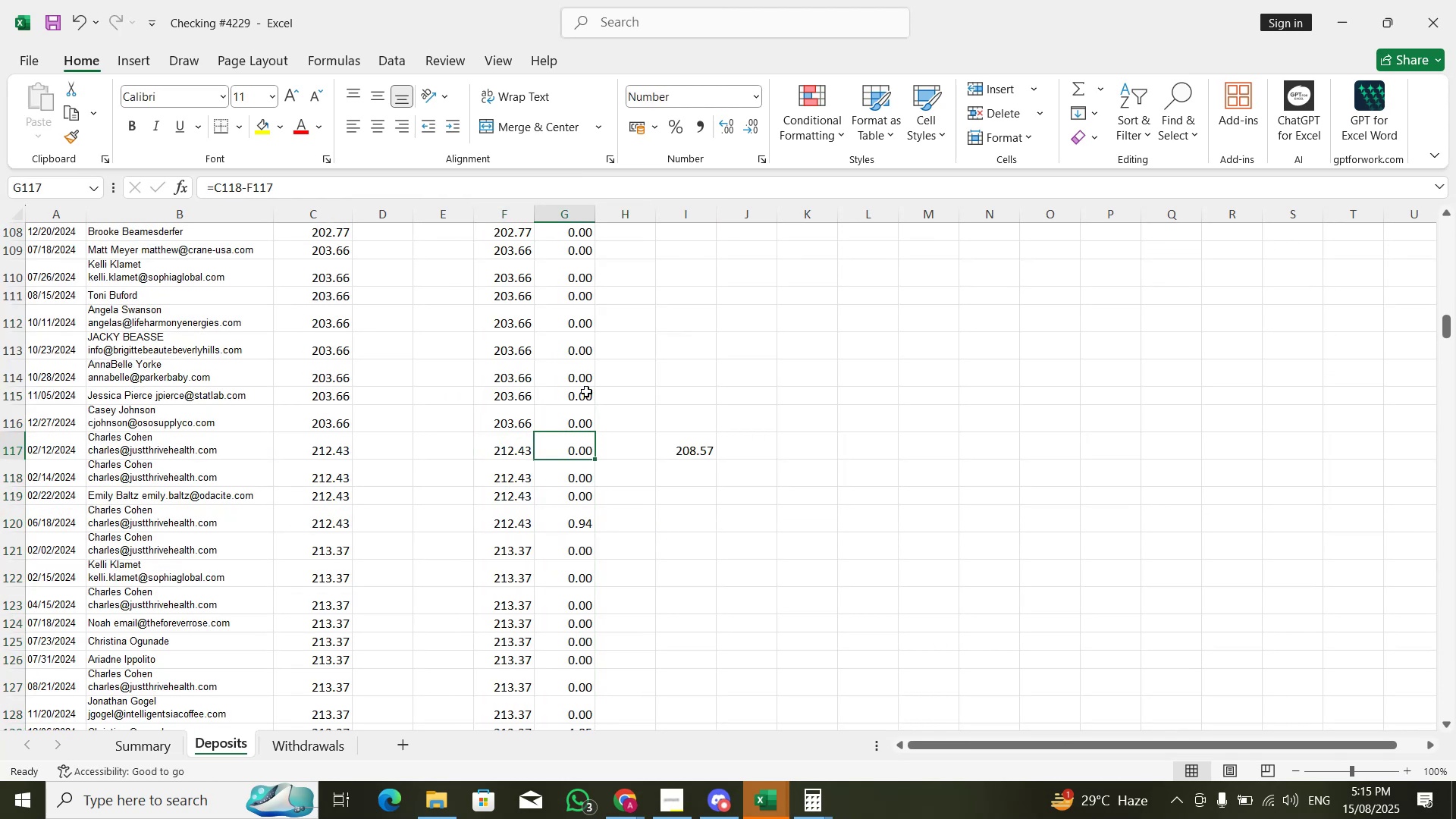 
hold_key(key=ControlLeft, duration=0.39)
 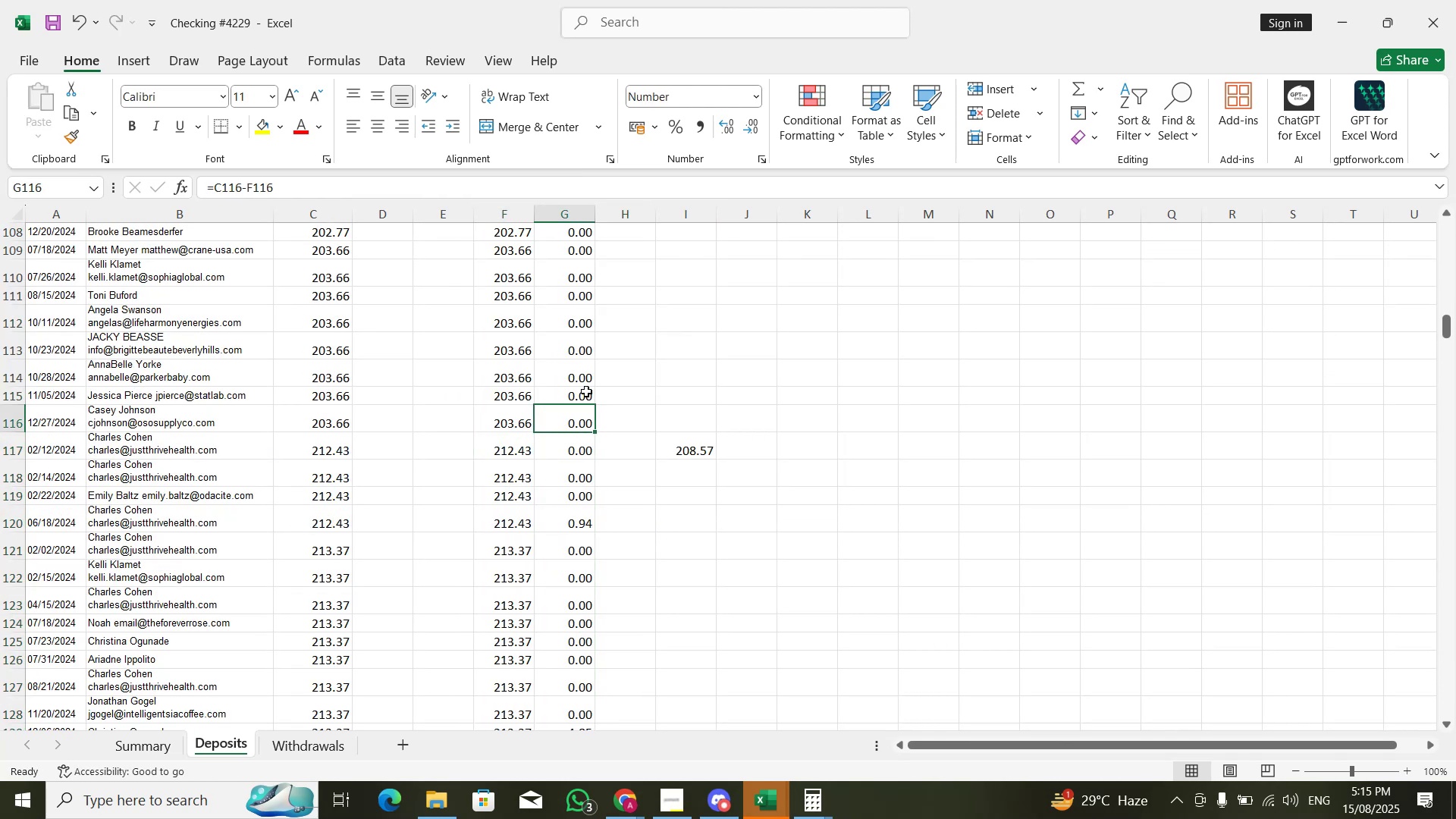 
hold_key(key=ShiftLeft, duration=0.36)
 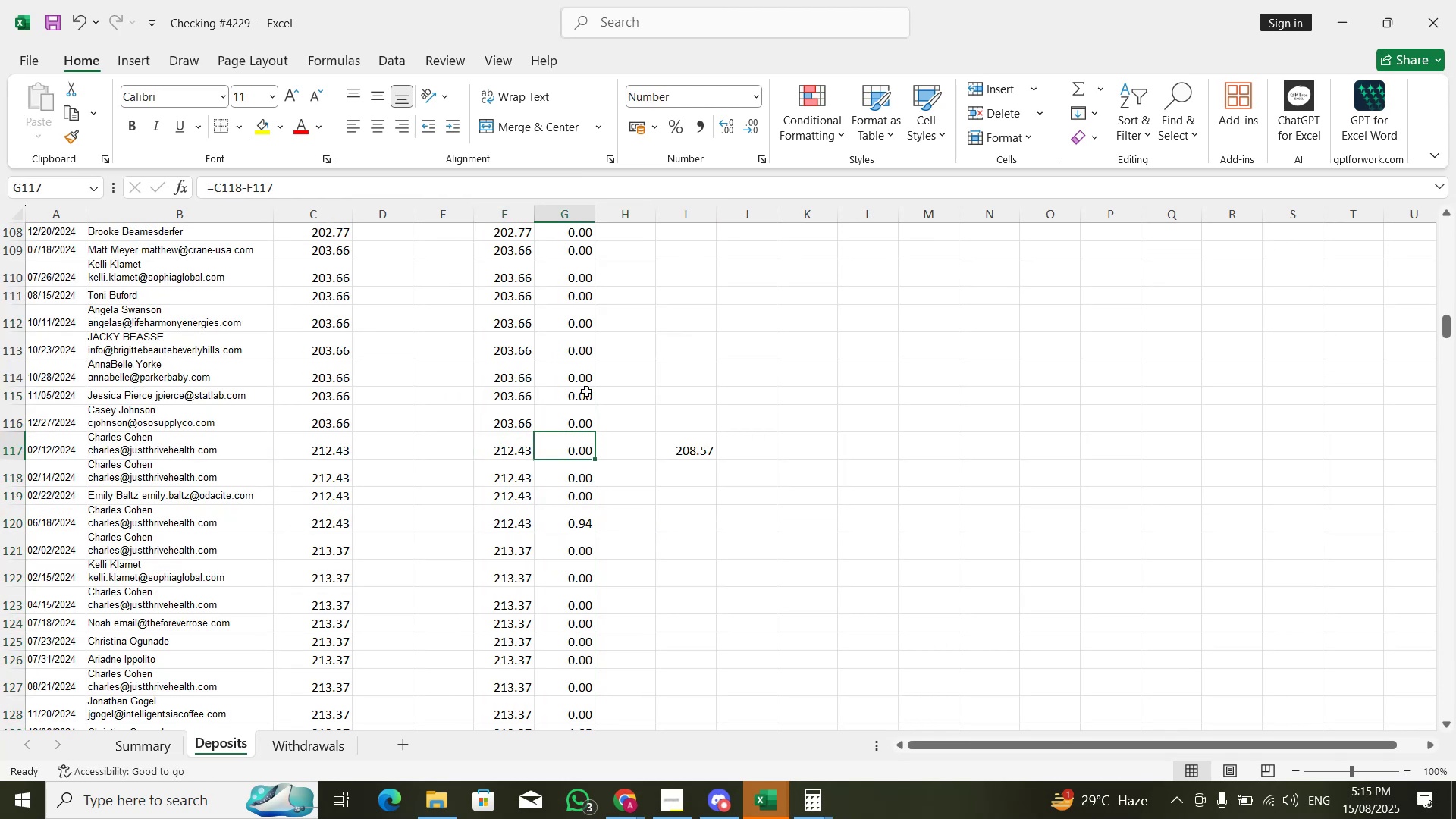 
key(ArrowUp)
 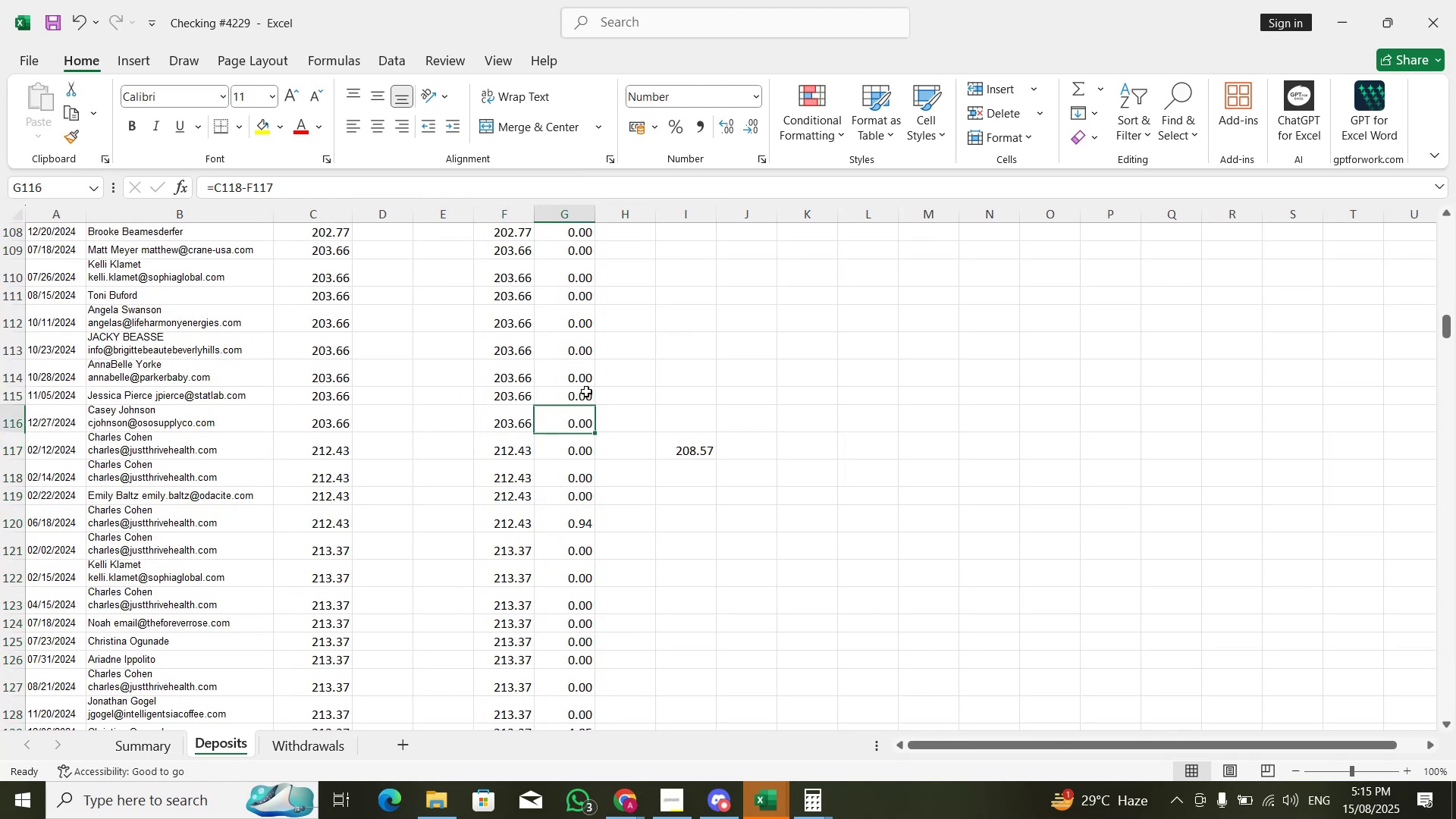 
key(Shift+ShiftLeft)
 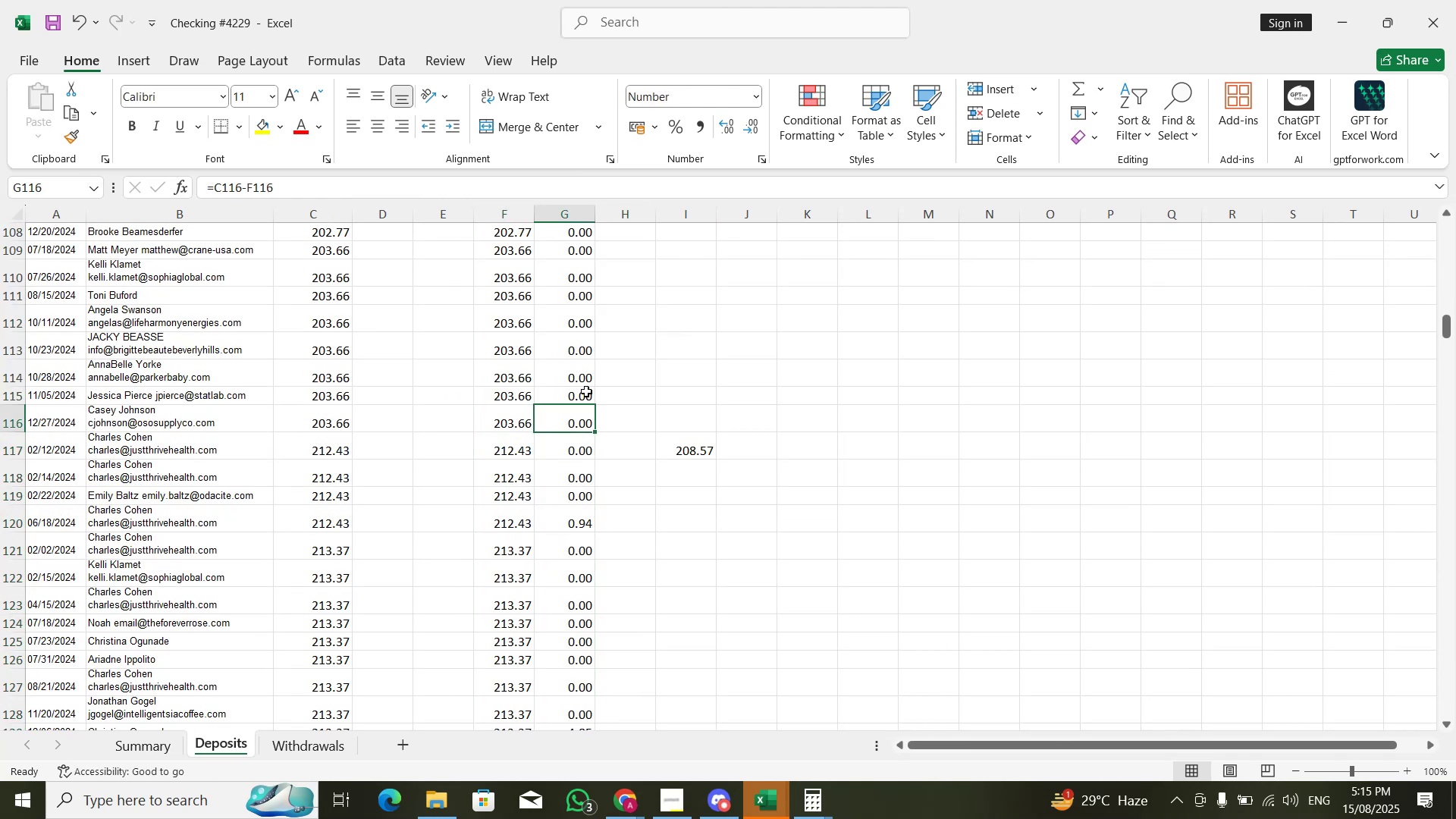 
key(Control+Shift+ArrowDown)
 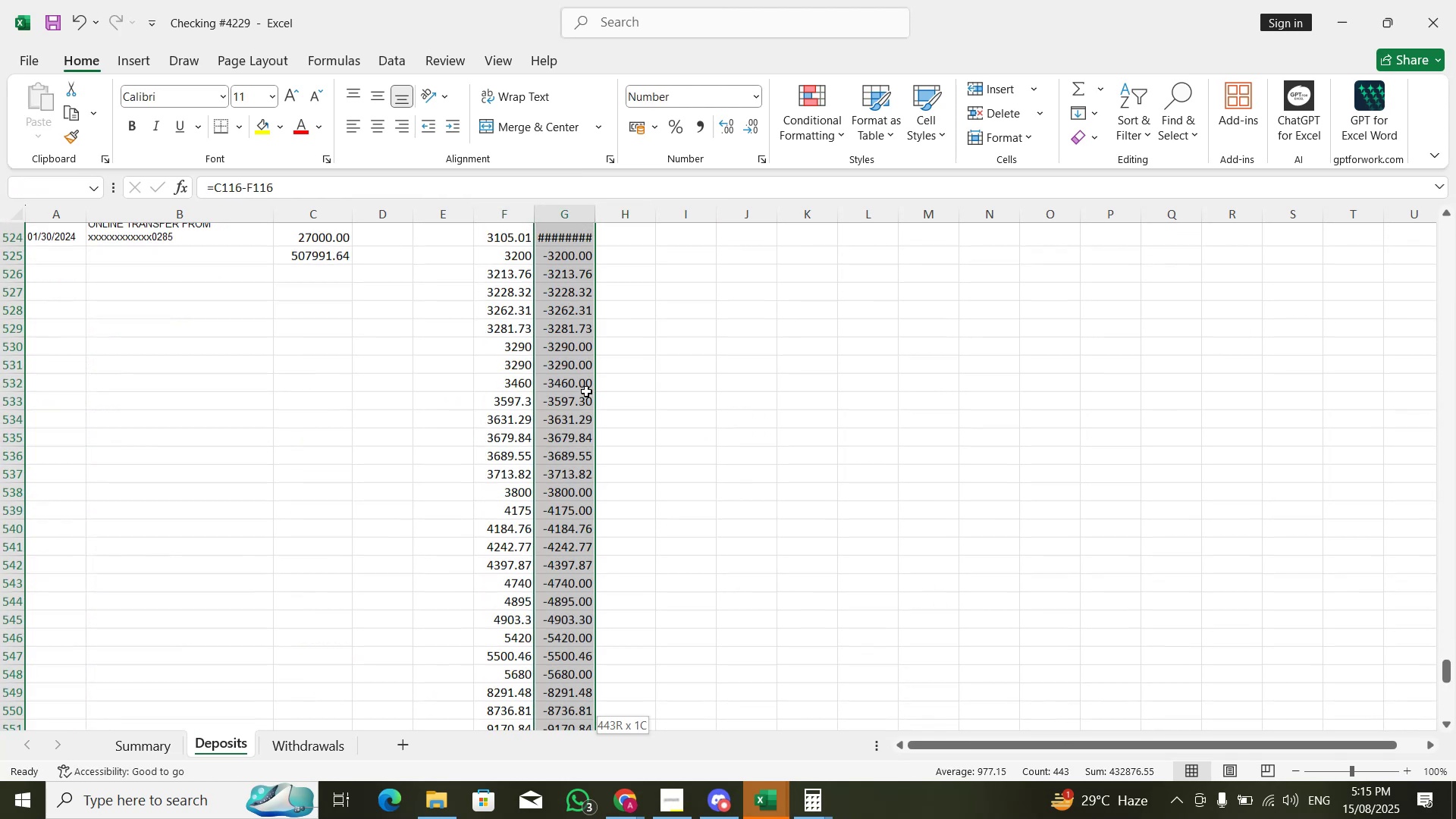 
key(Control+D)
 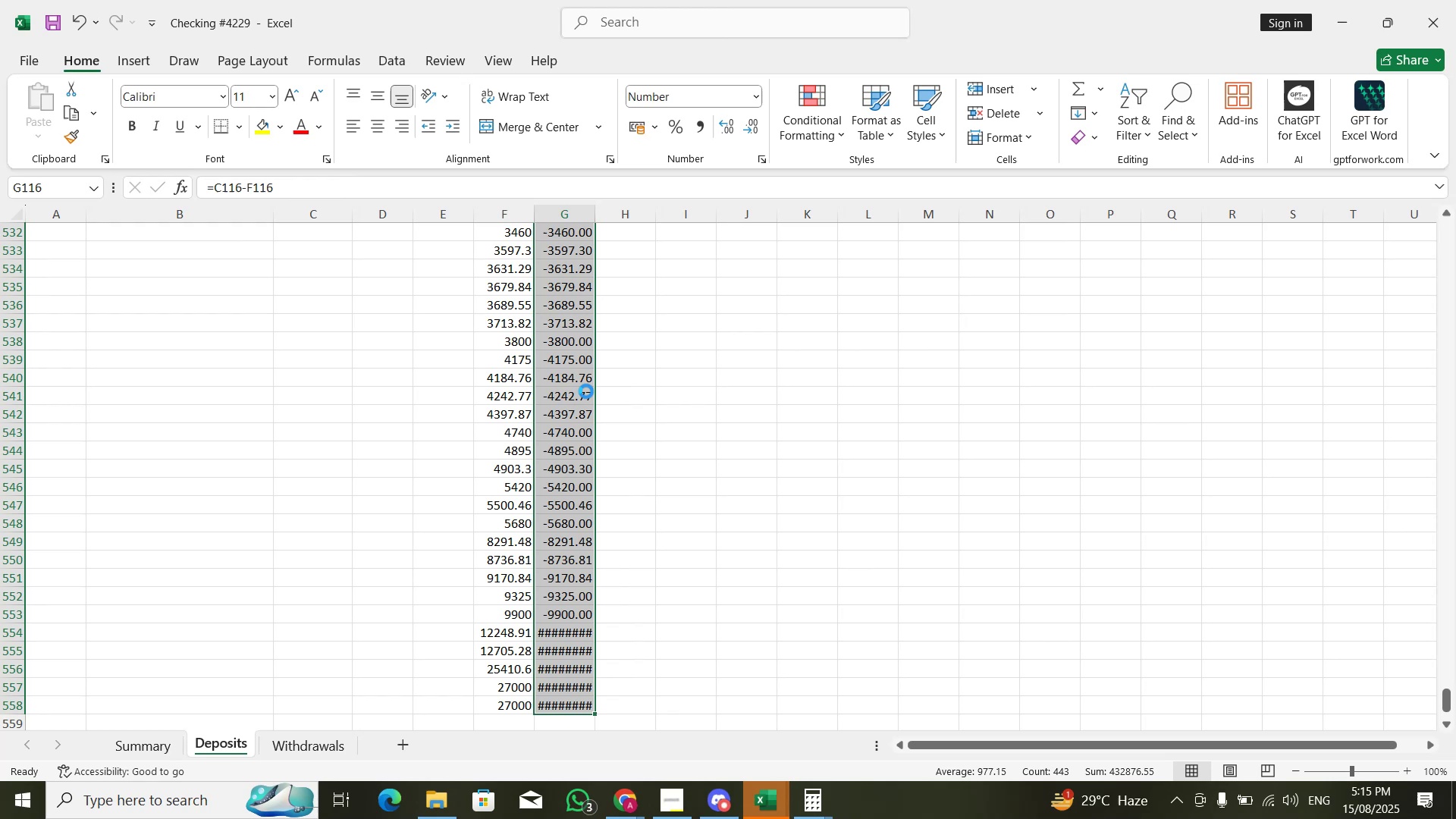 
hold_key(key=ArrowDown, duration=1.5)
 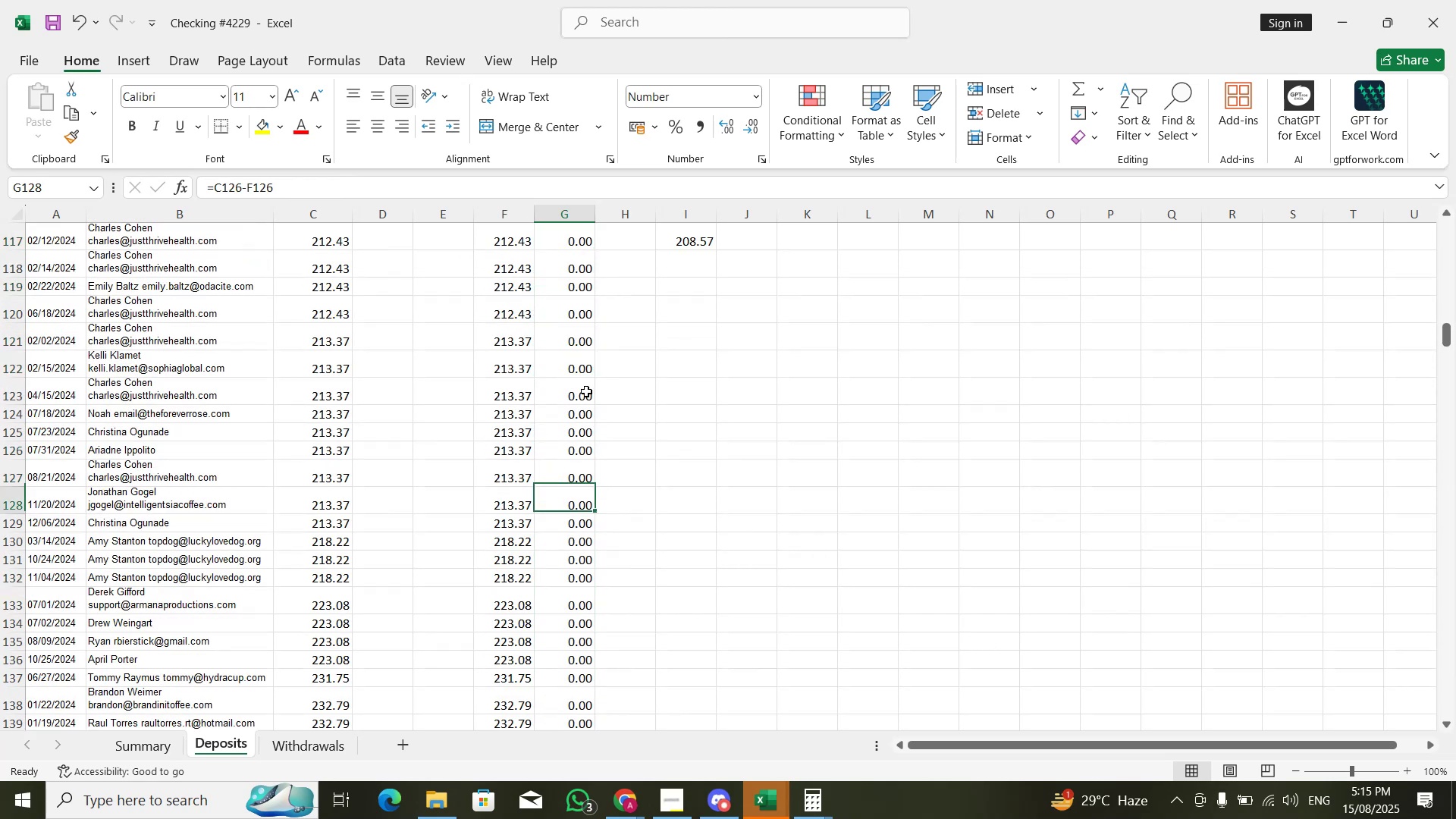 
key(ArrowDown)
 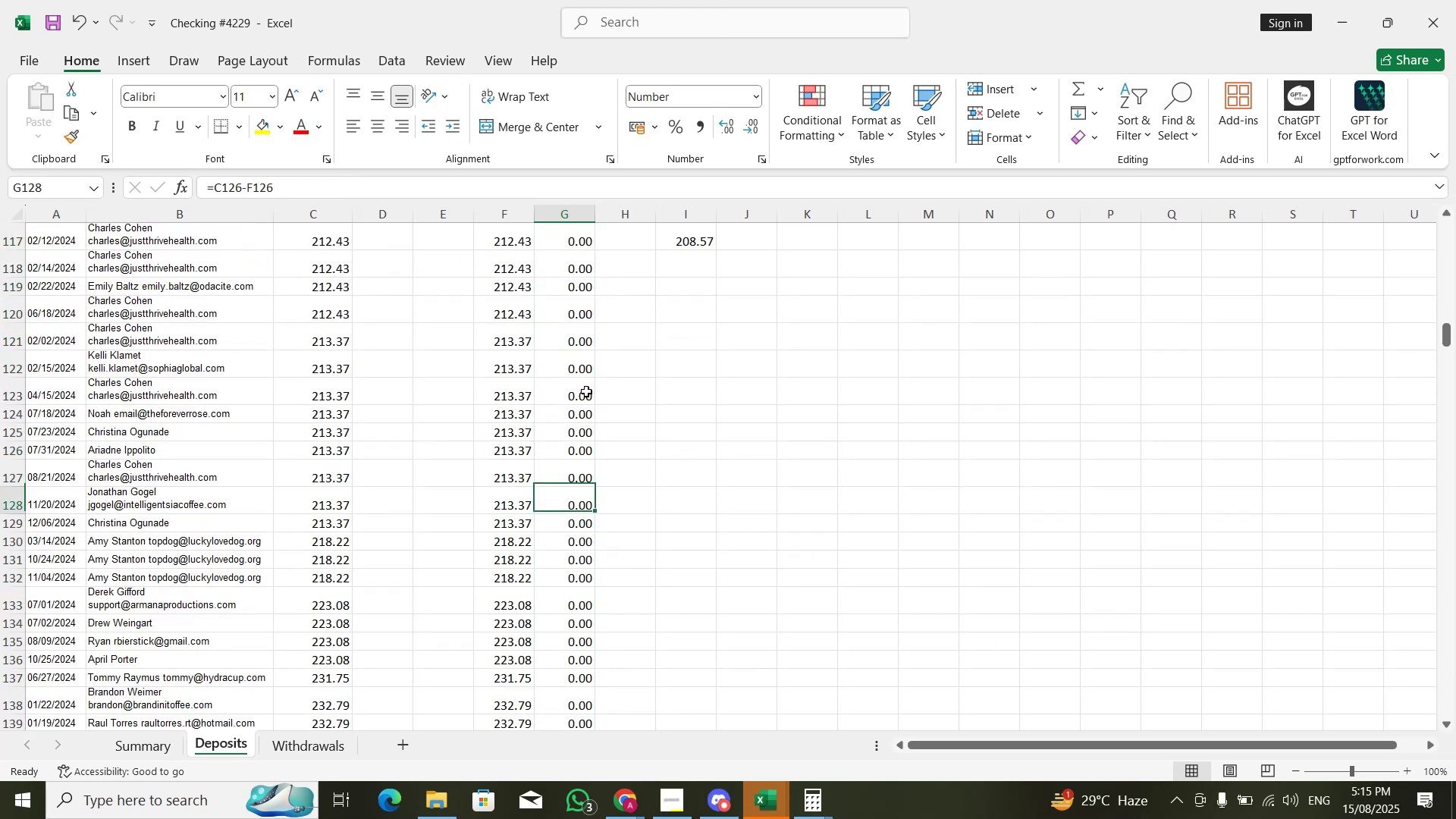 
key(ArrowDown)
 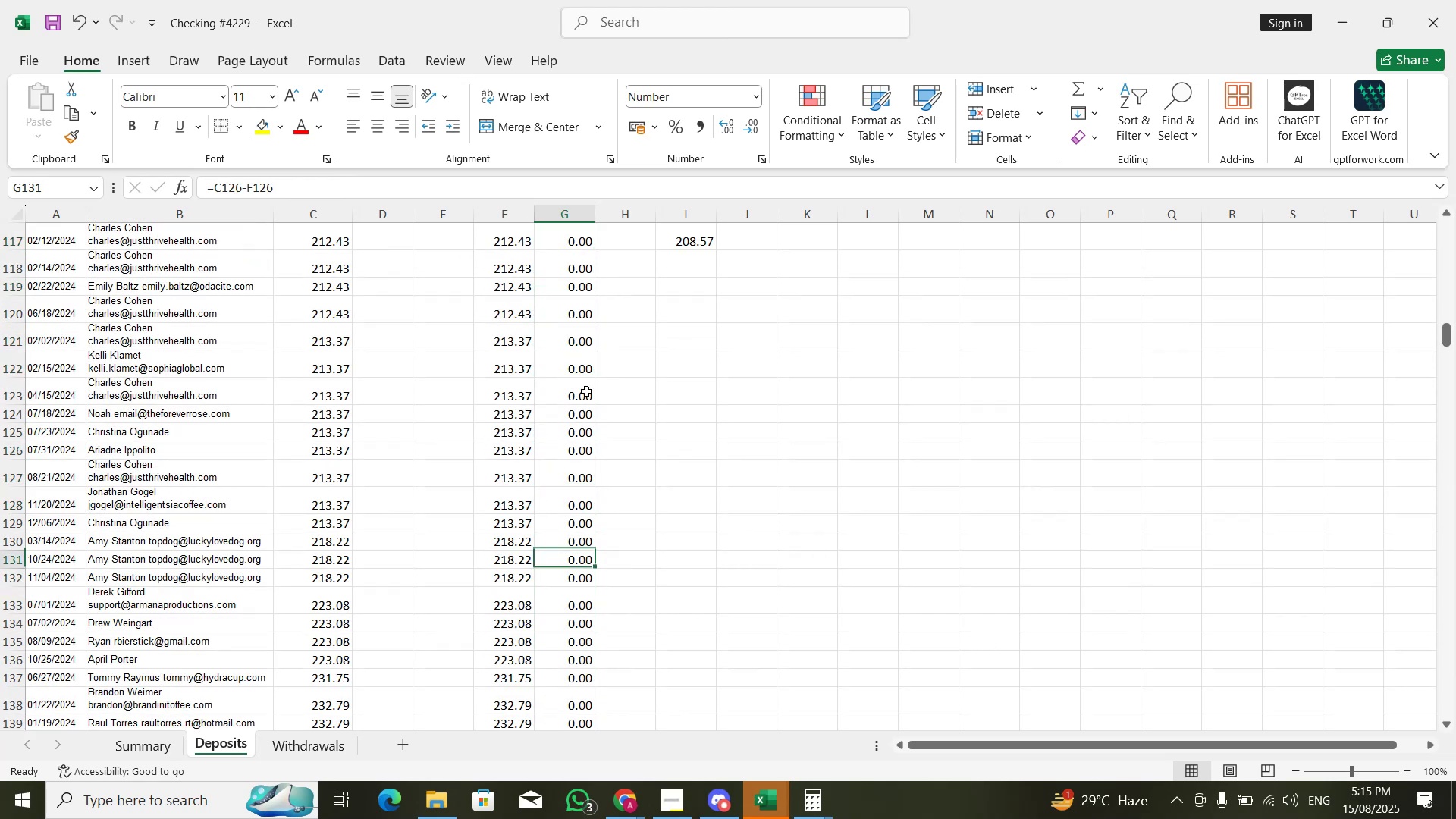 
key(ArrowDown)
 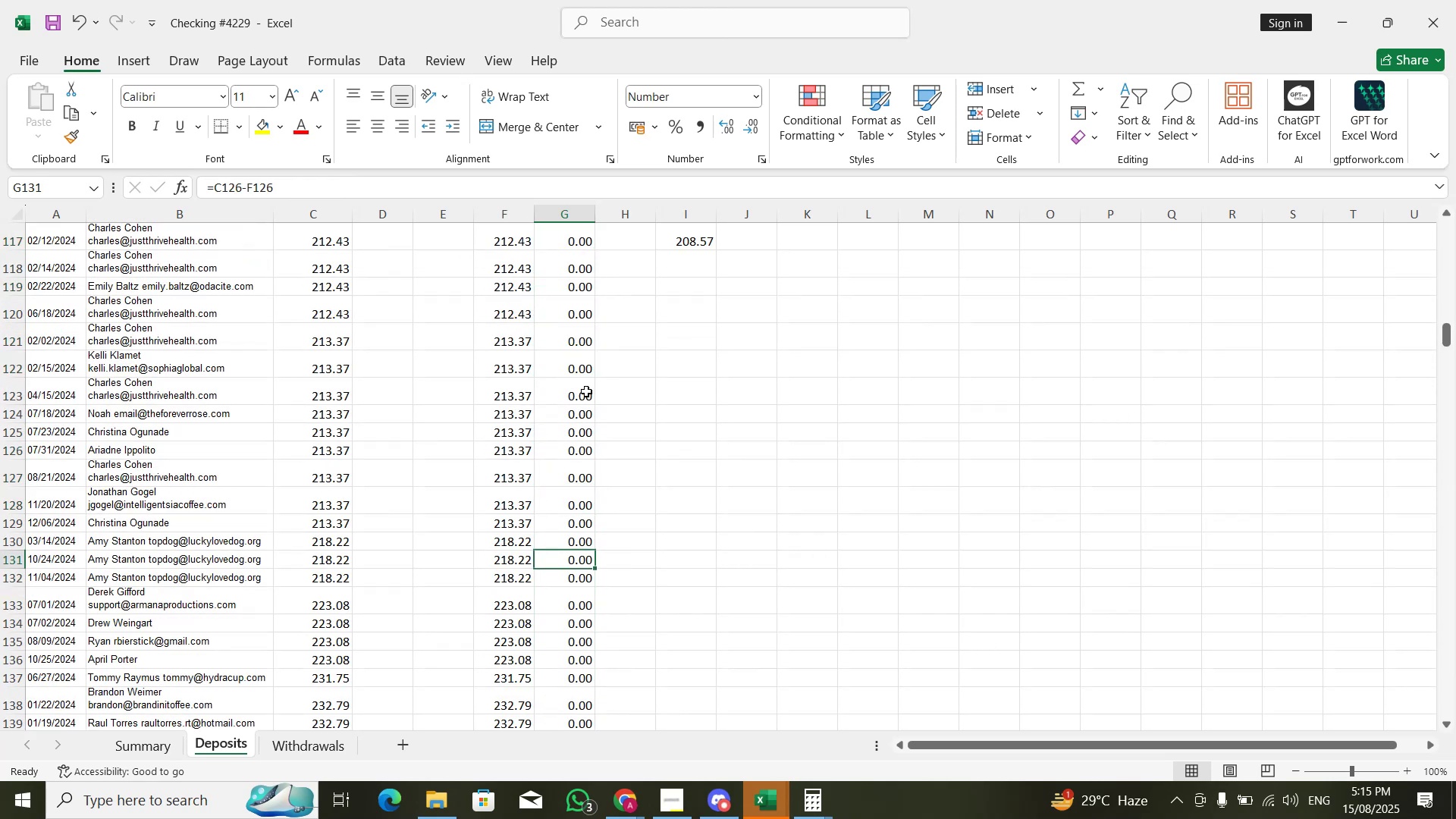 
key(ArrowDown)
 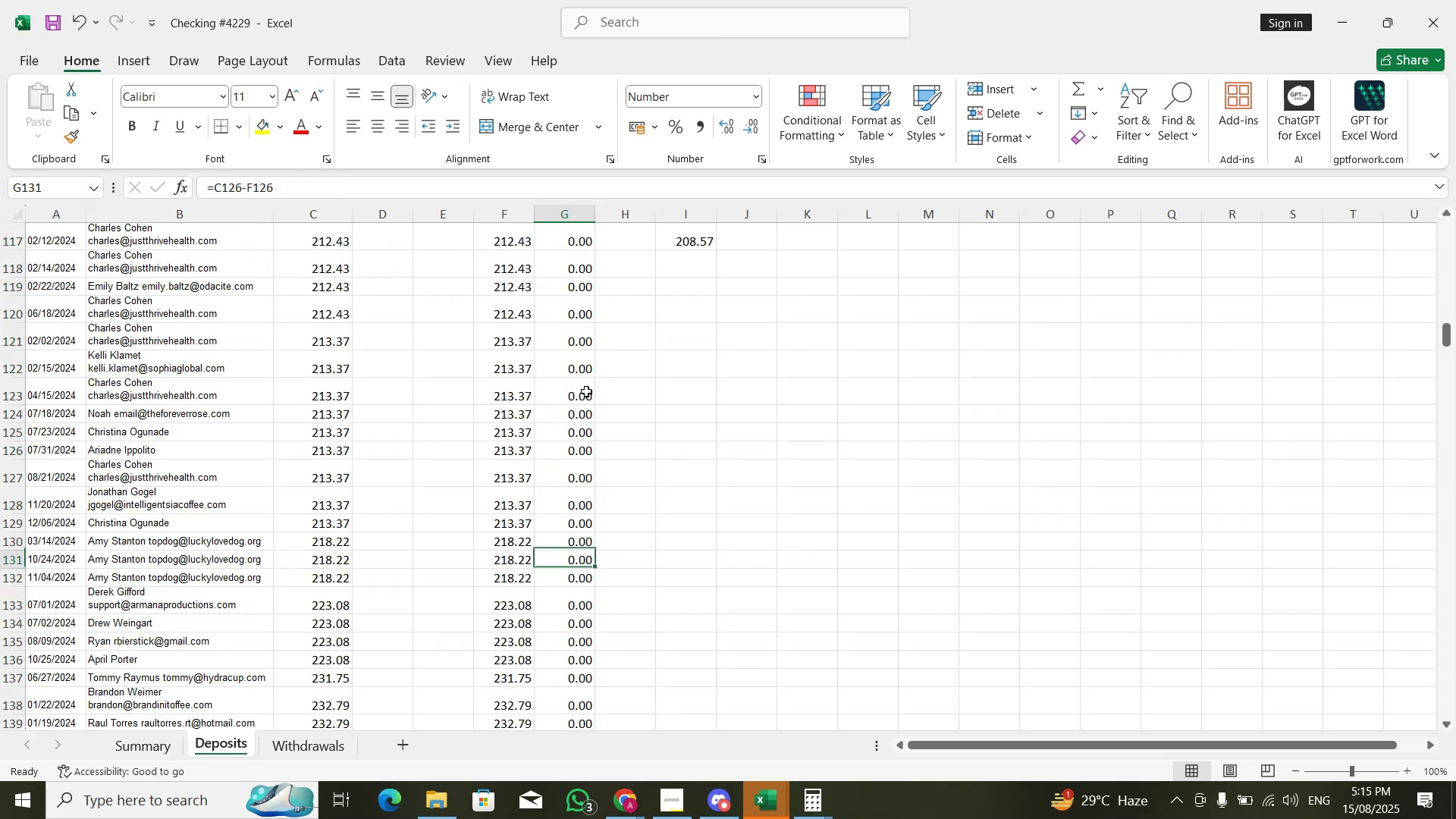 
key(ArrowDown)
 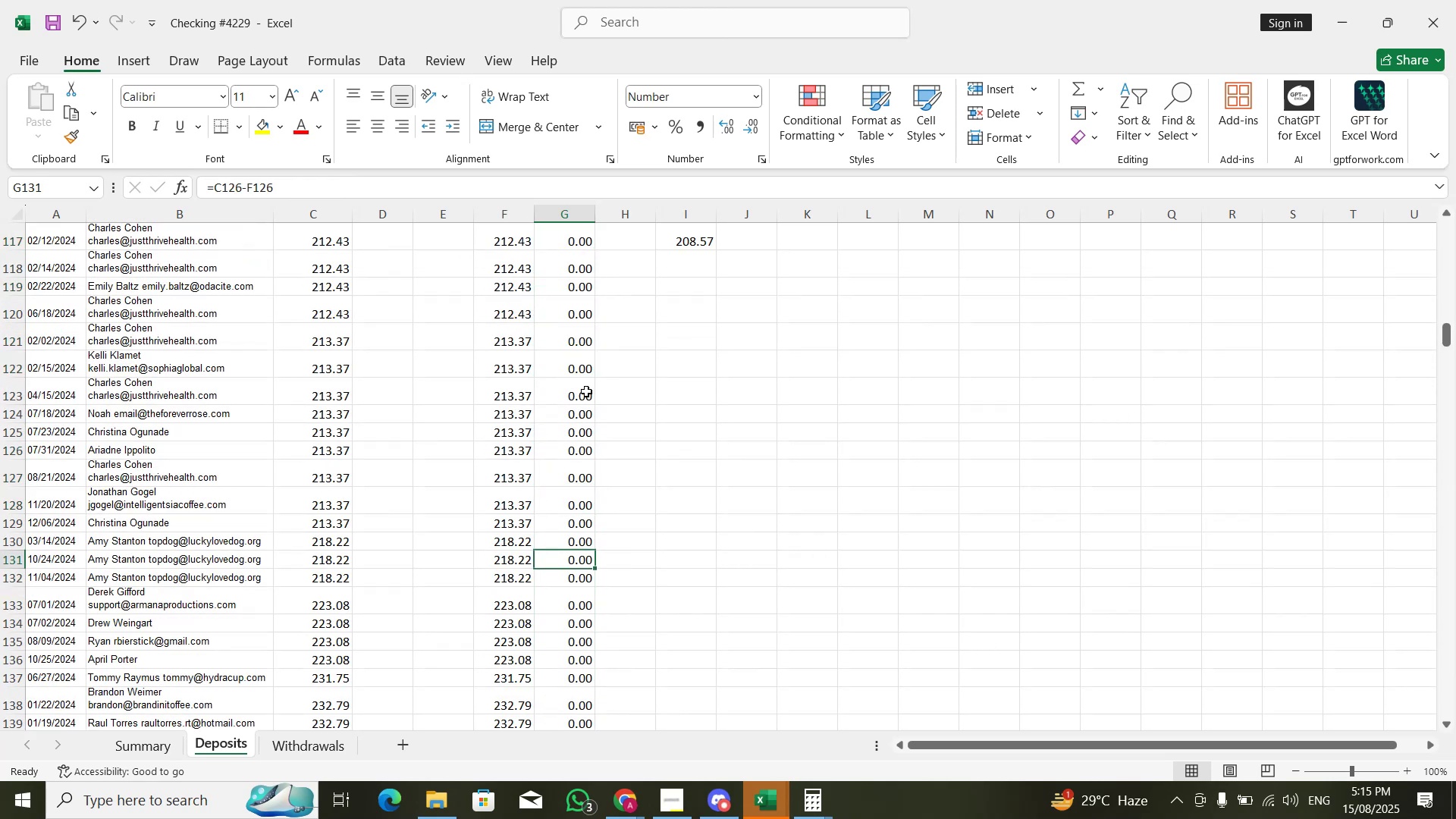 
key(ArrowDown)
 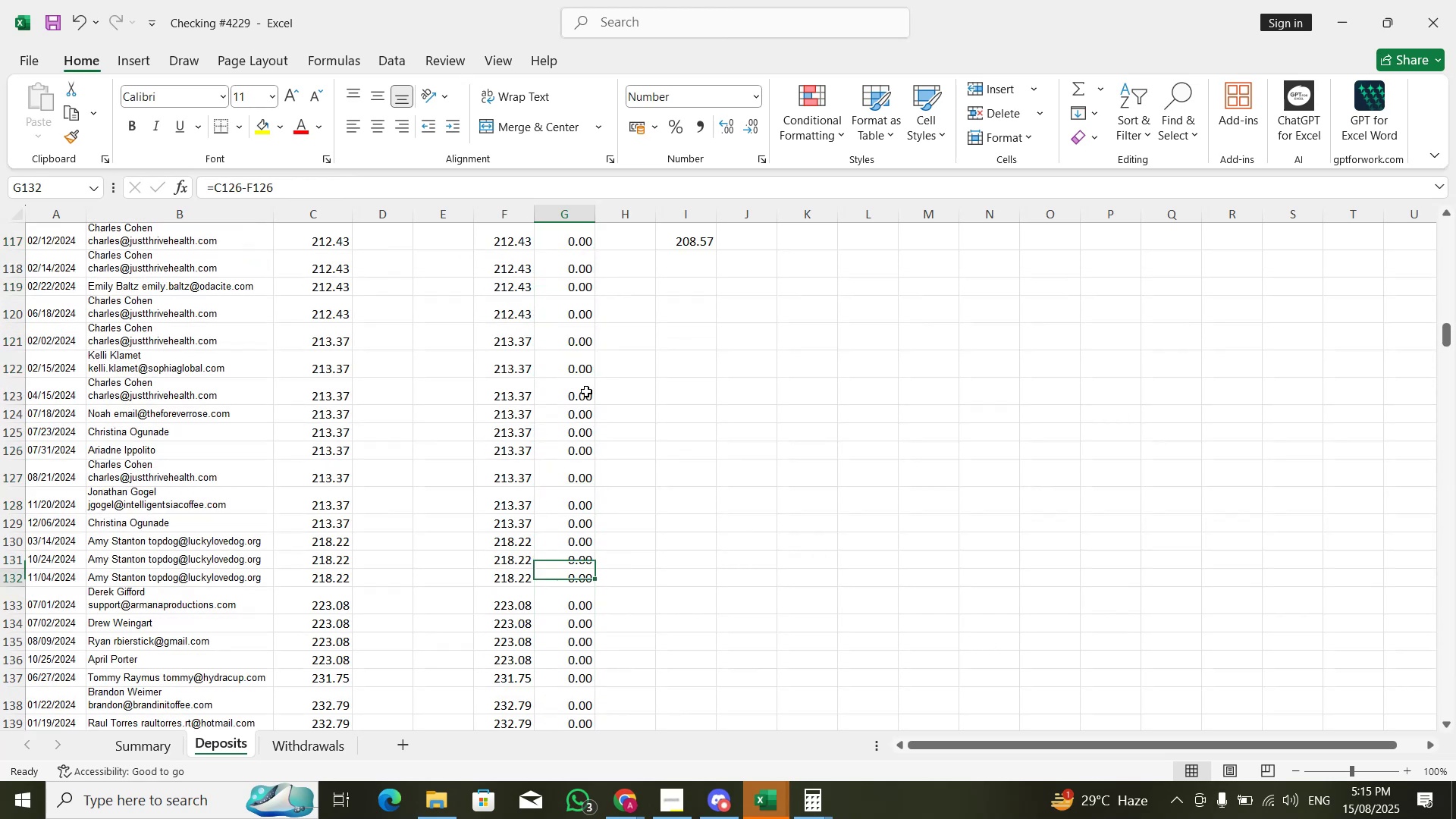 
key(ArrowDown)
 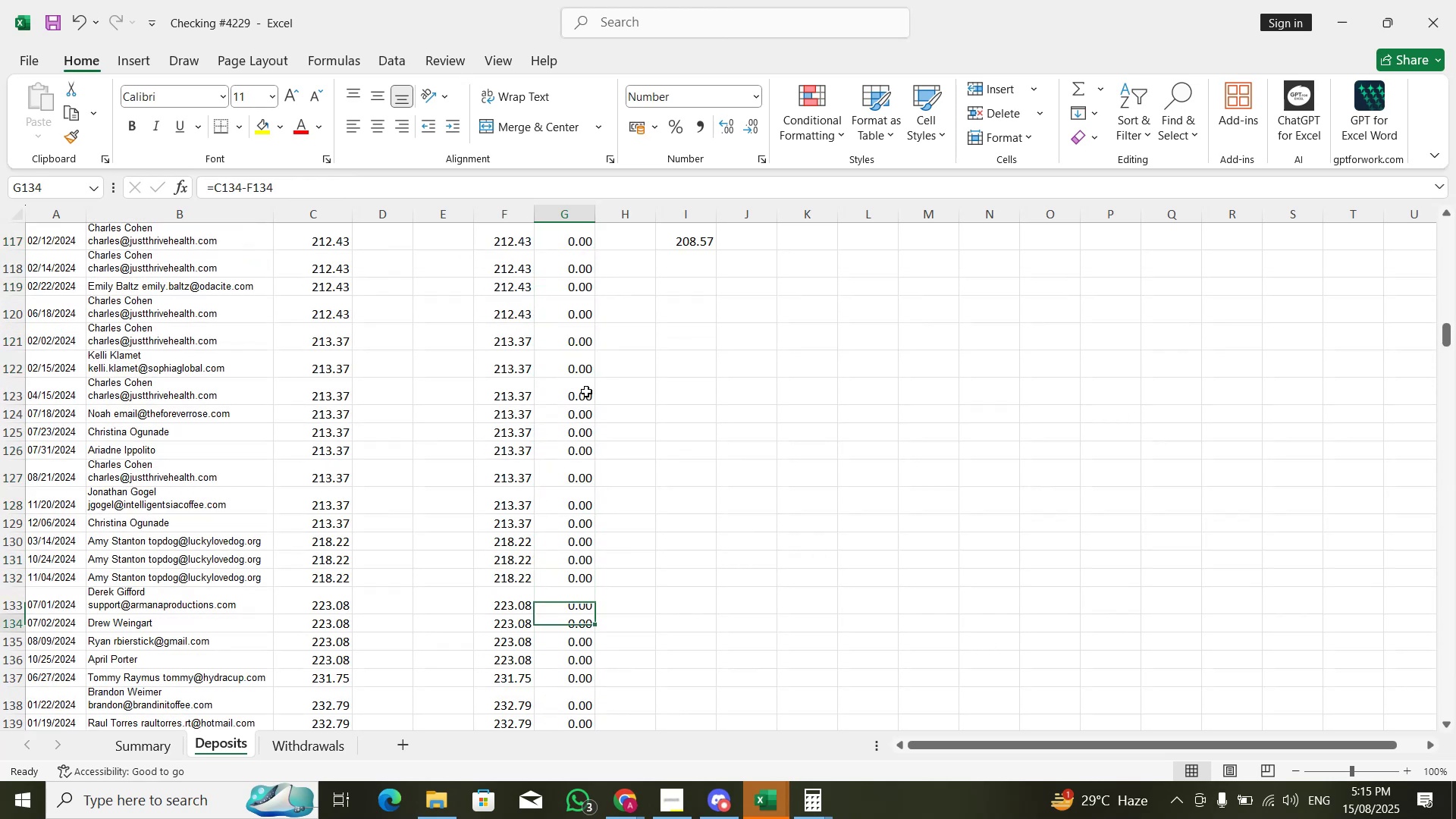 
hold_key(key=ArrowDown, duration=20.22)
 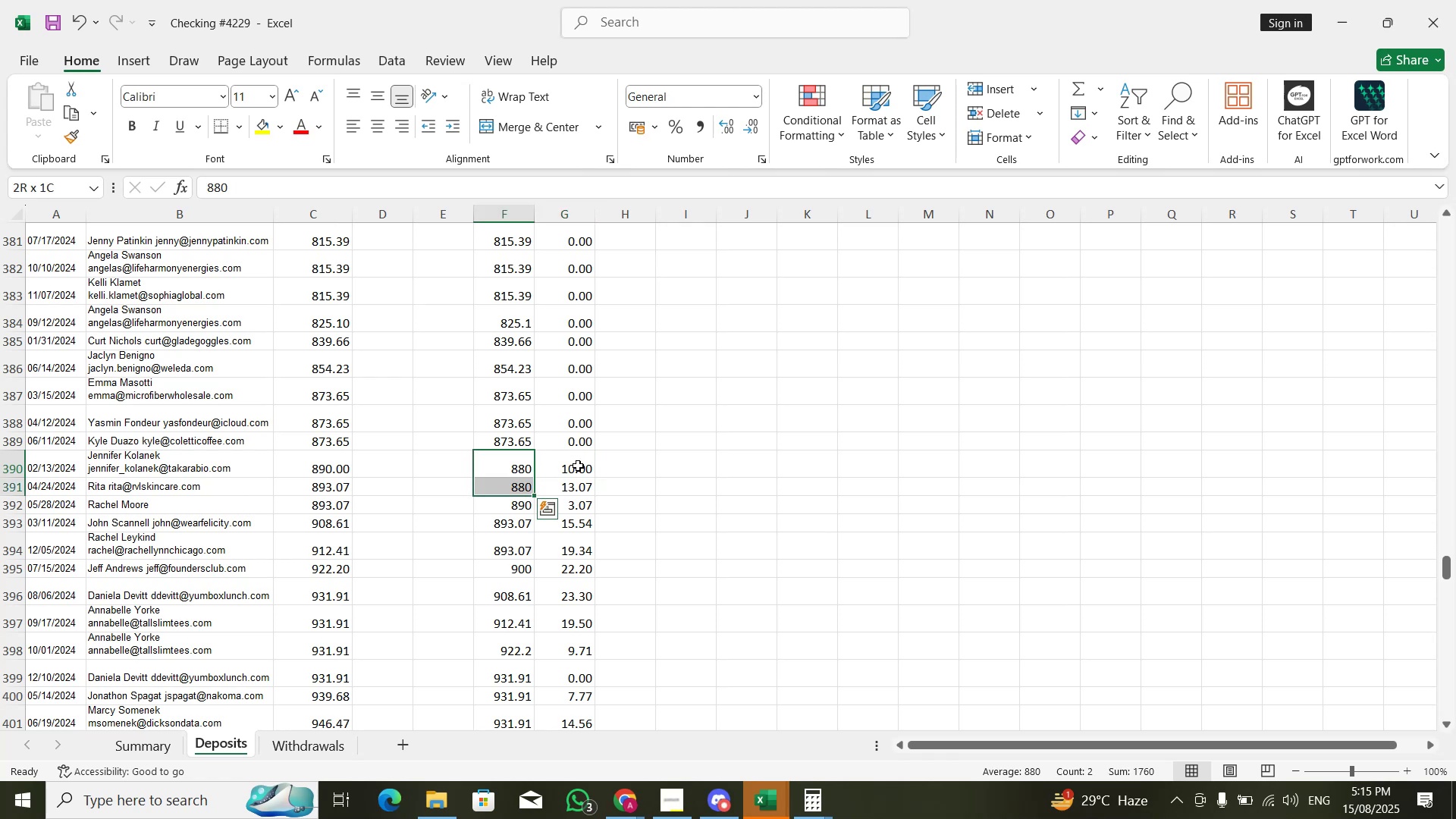 
scroll: coordinate [581, 454], scroll_direction: down, amount: 76.0
 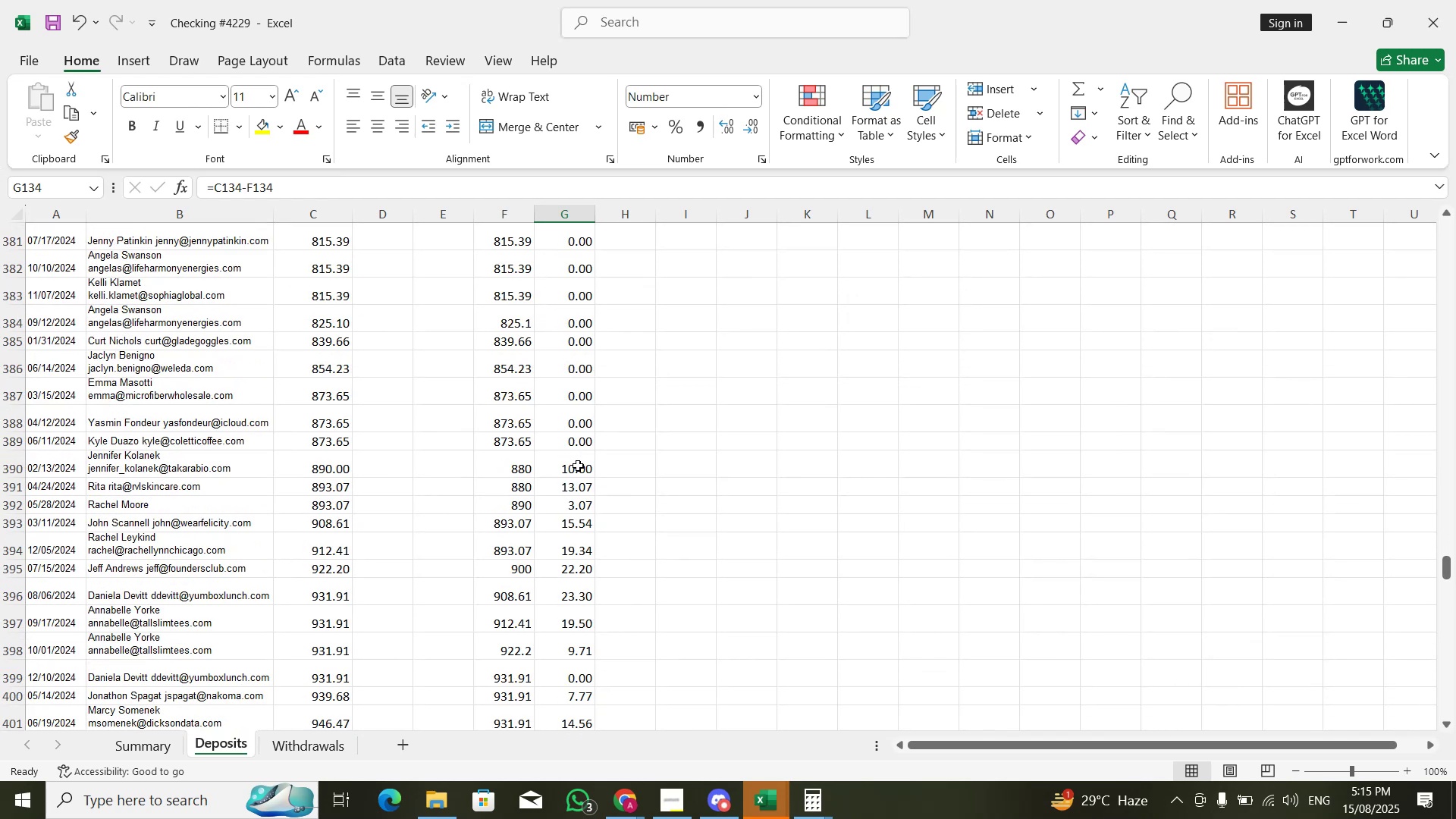 
left_click([578, 466])
 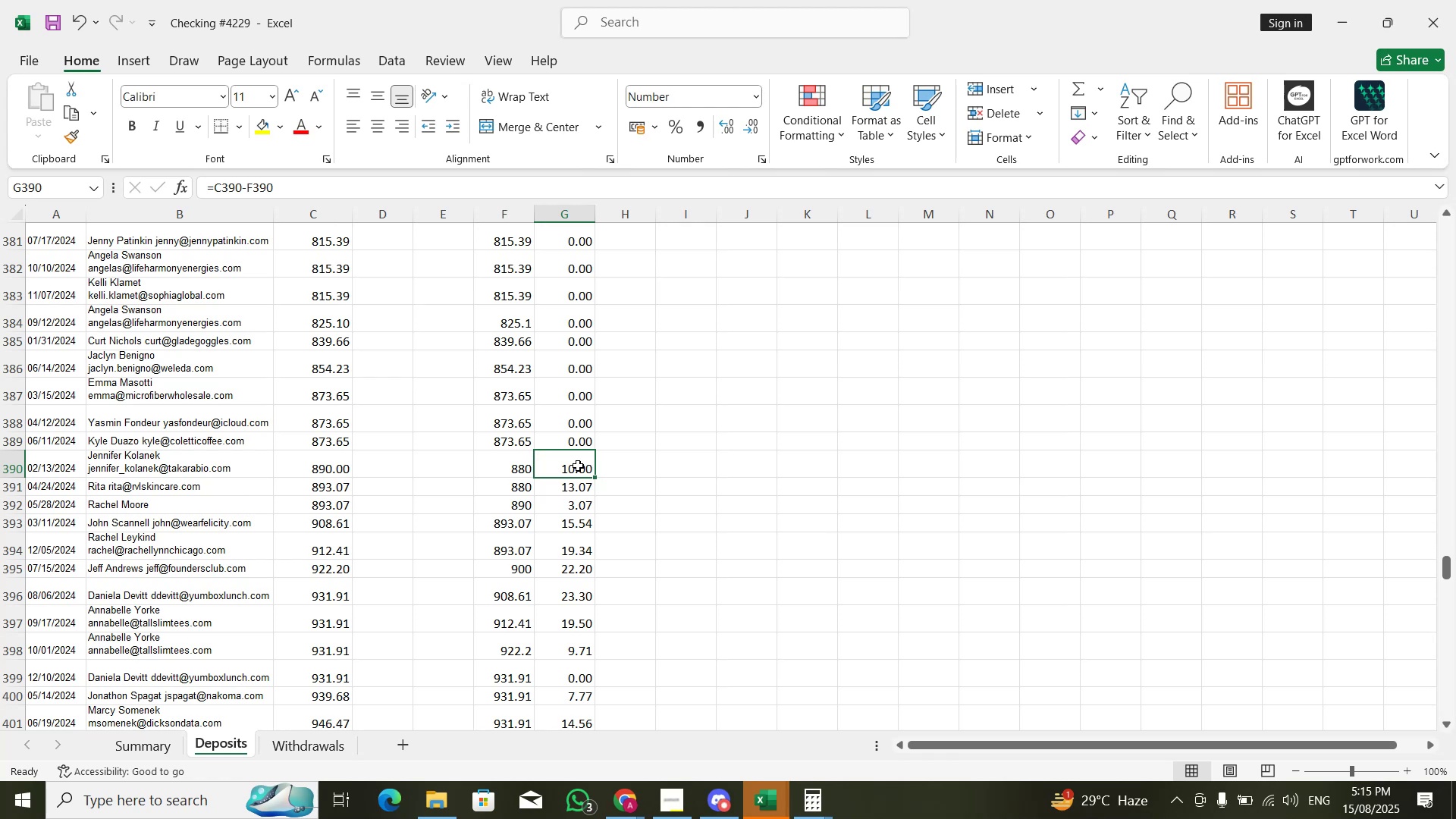 
key(ArrowLeft)
 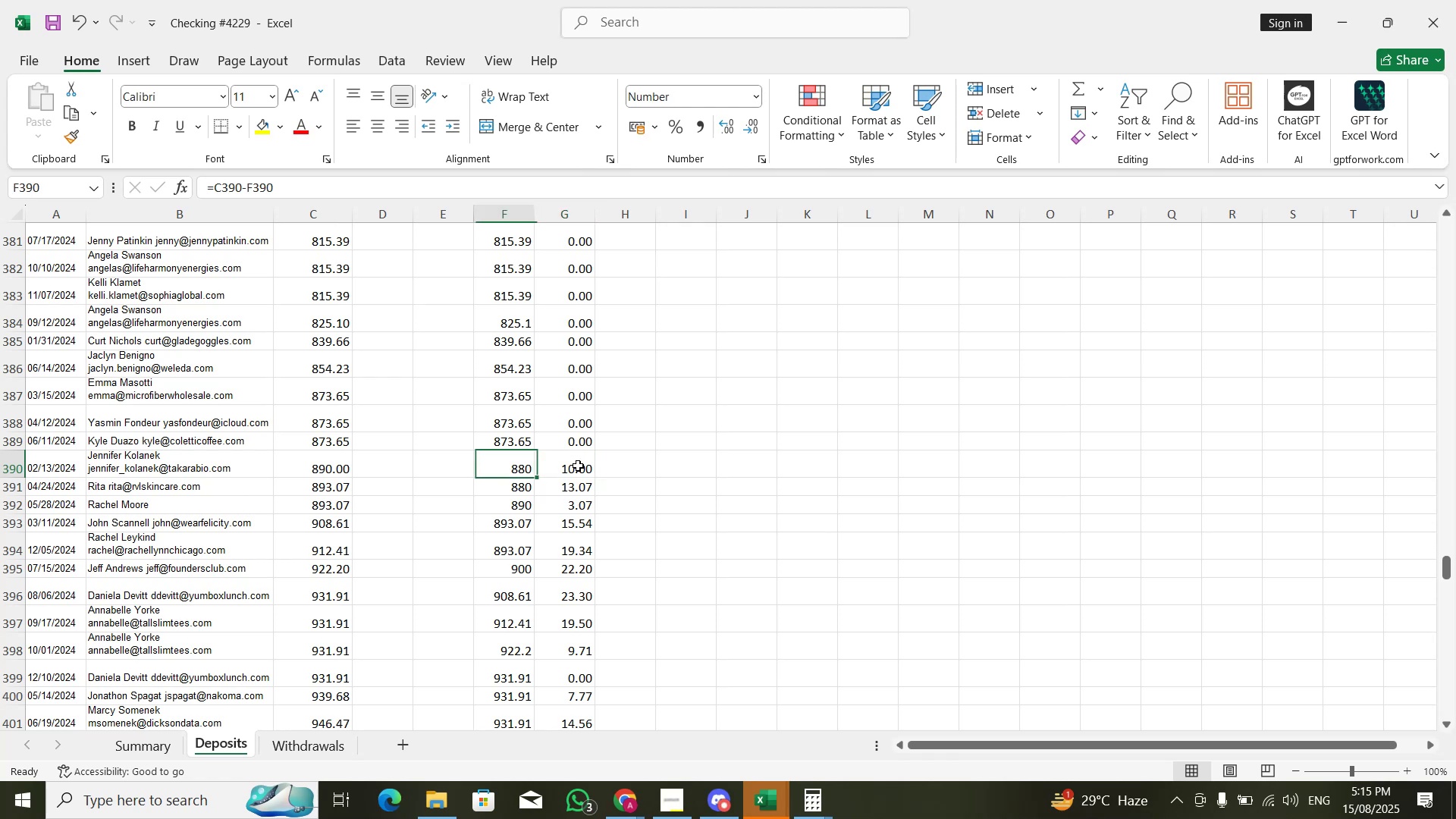 
hold_key(key=ShiftLeft, duration=0.38)
 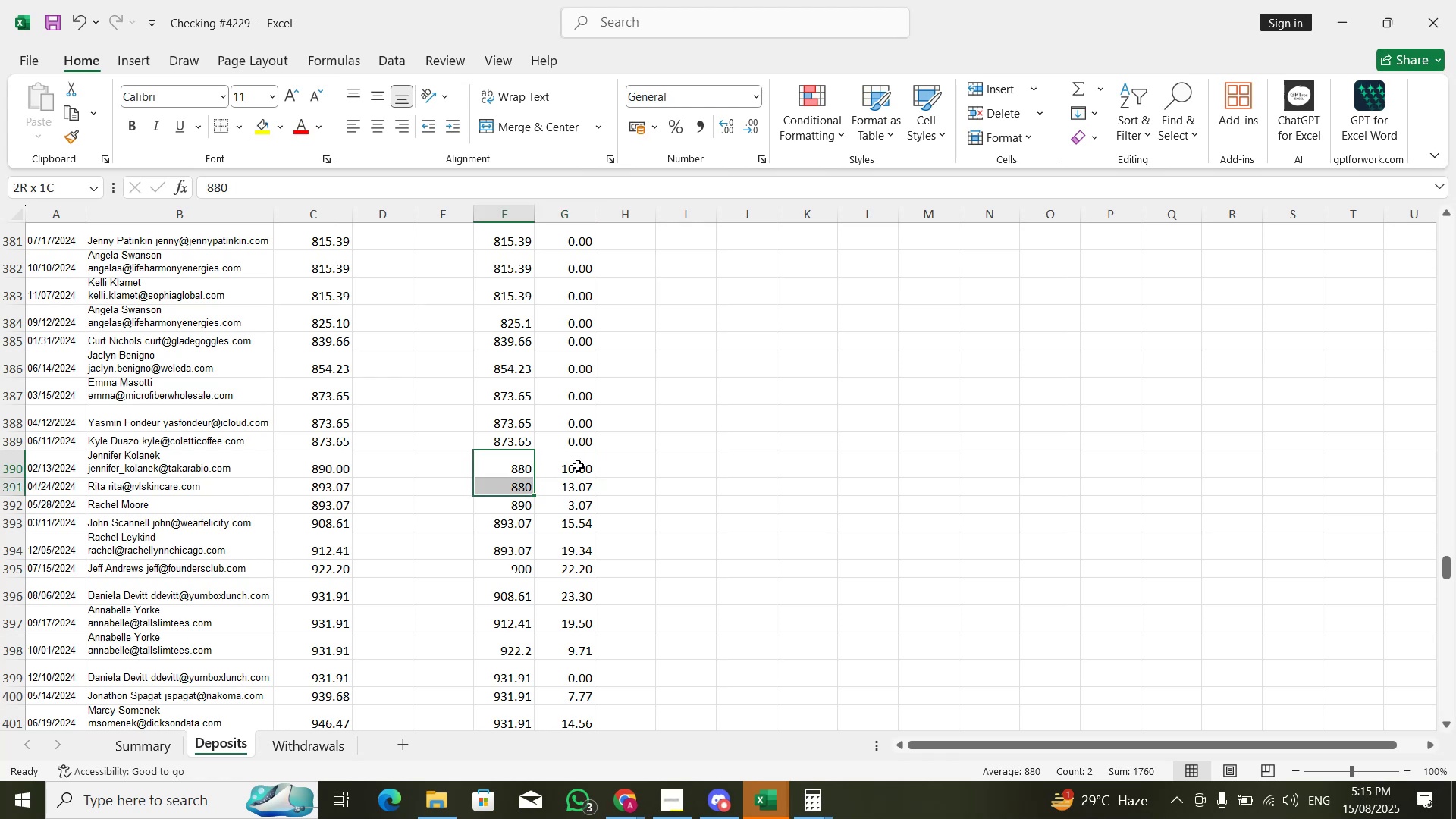 
hold_key(key=ControlLeft, duration=0.51)
 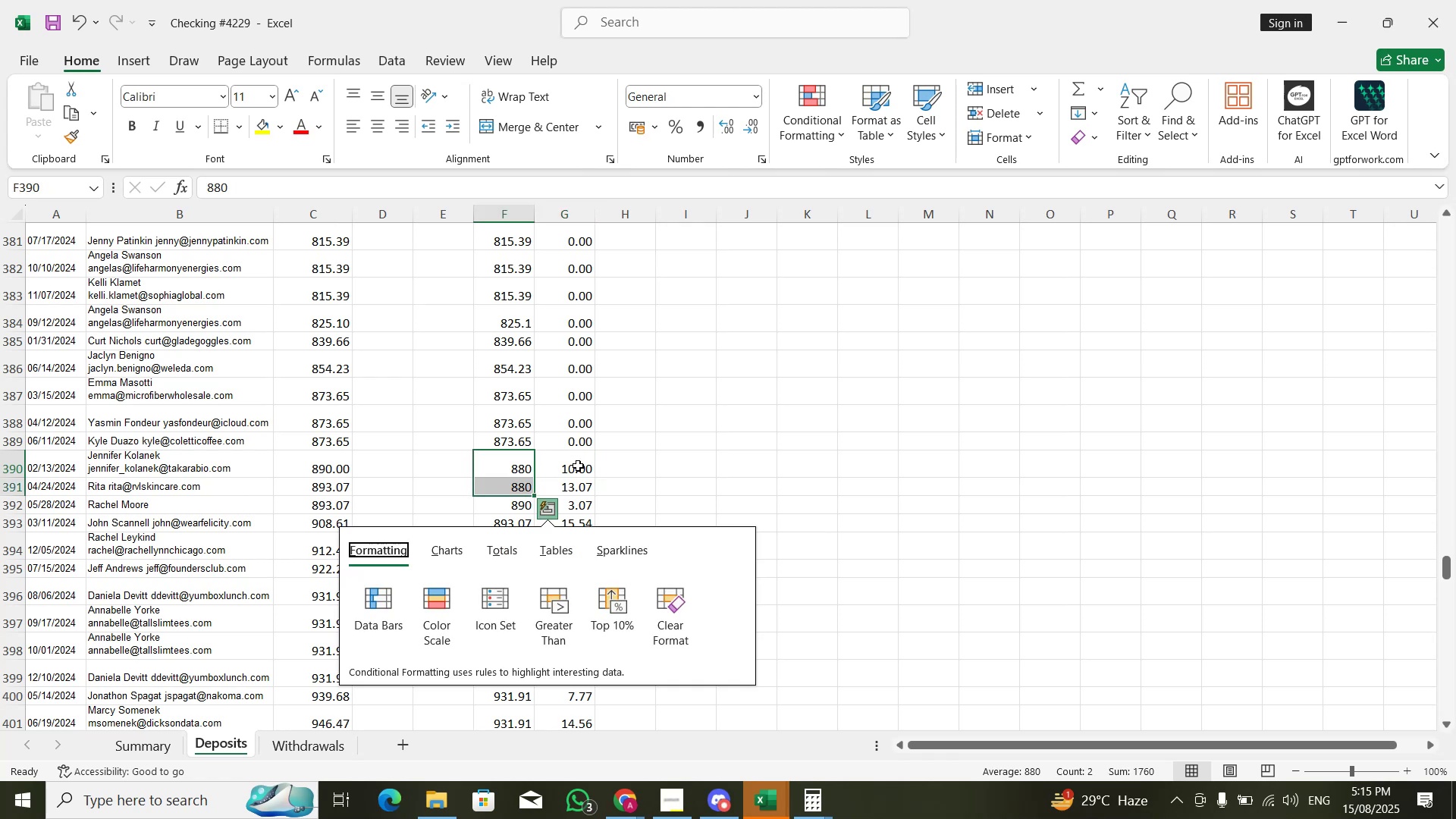 
key(Escape)
 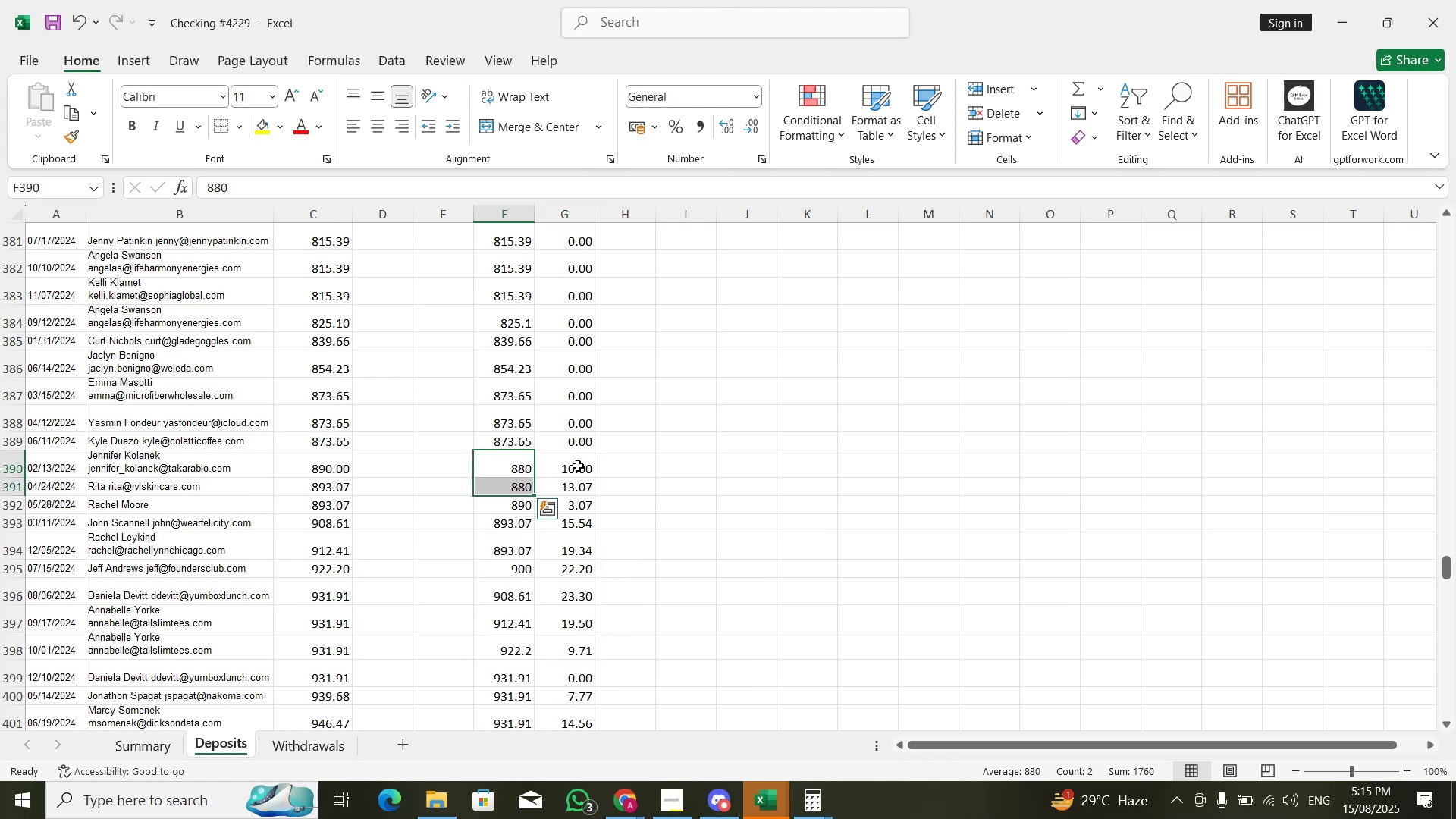 
key(ArrowUp)
 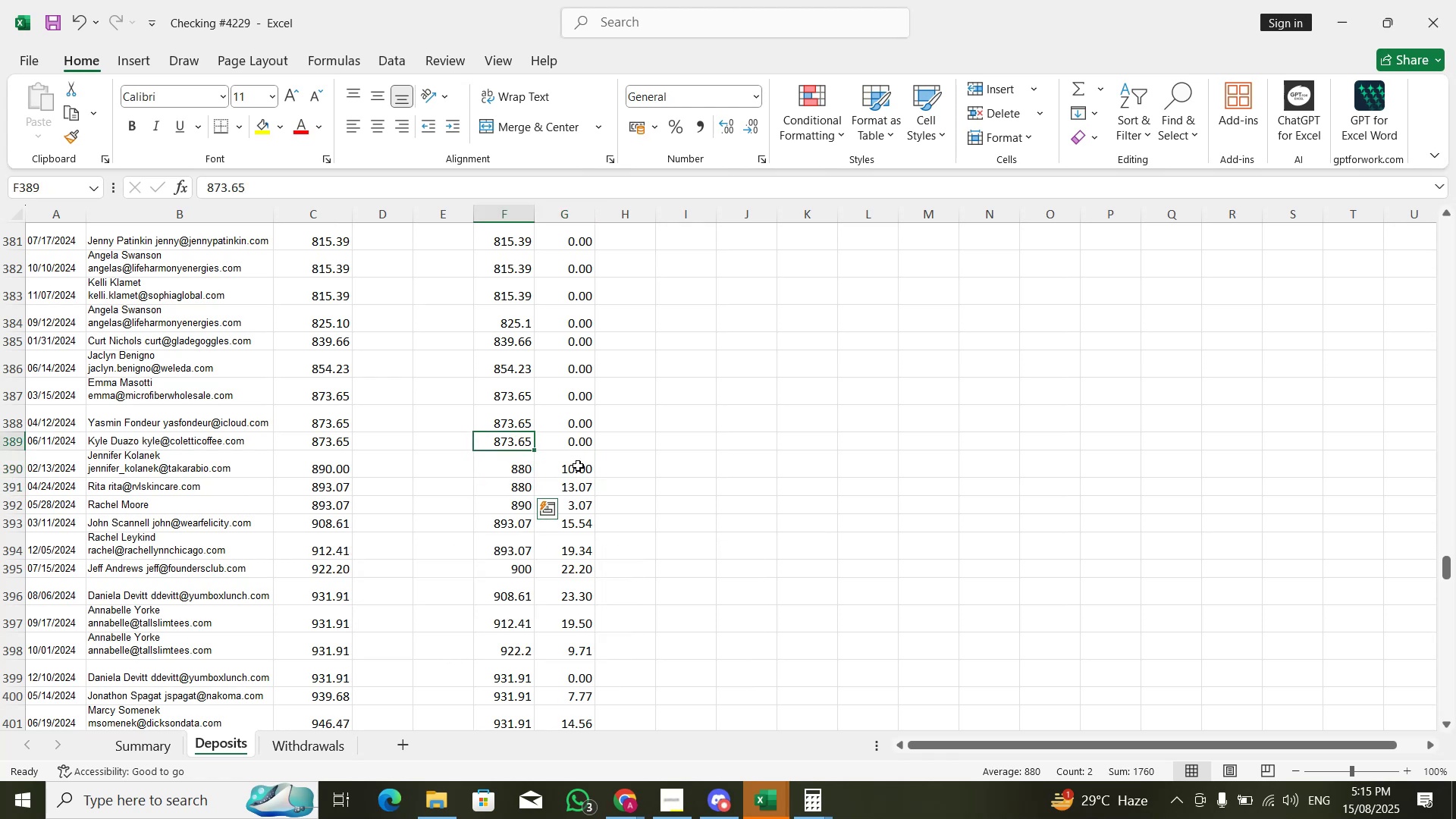 
key(ArrowDown)
 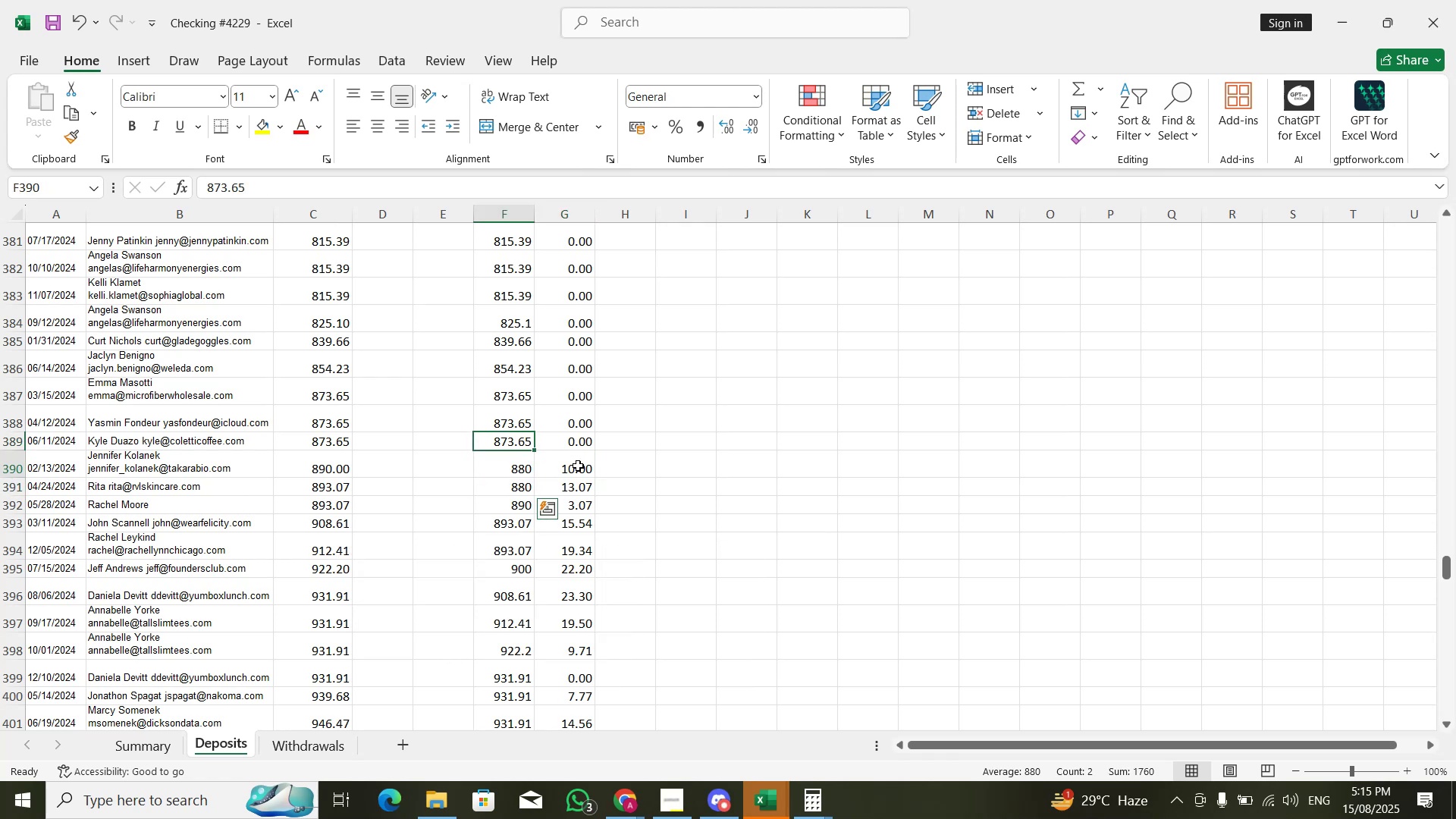 
key(Control+ControlLeft)
 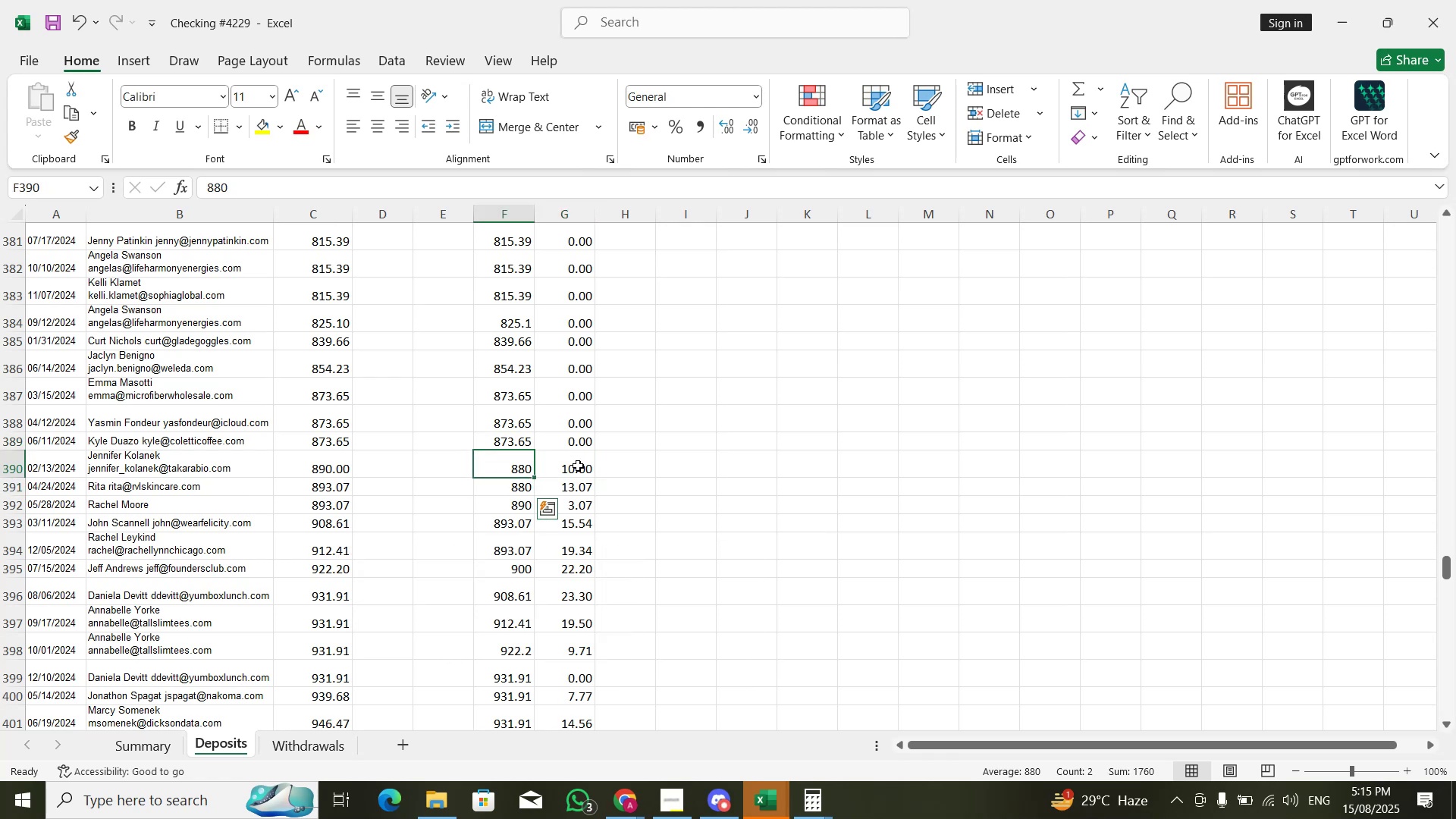 
key(Control+C)
 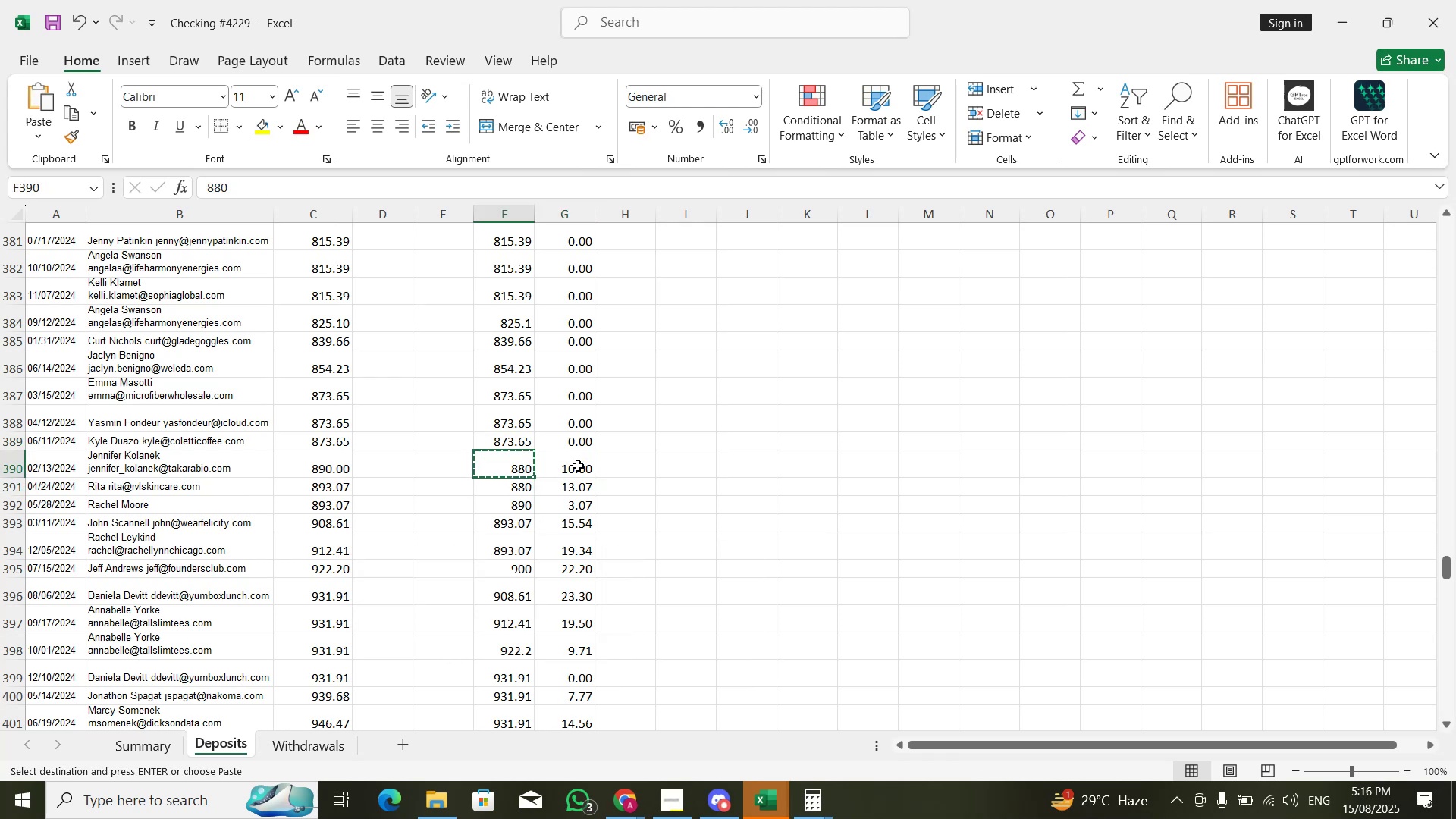 
key(Alt+AltLeft)
 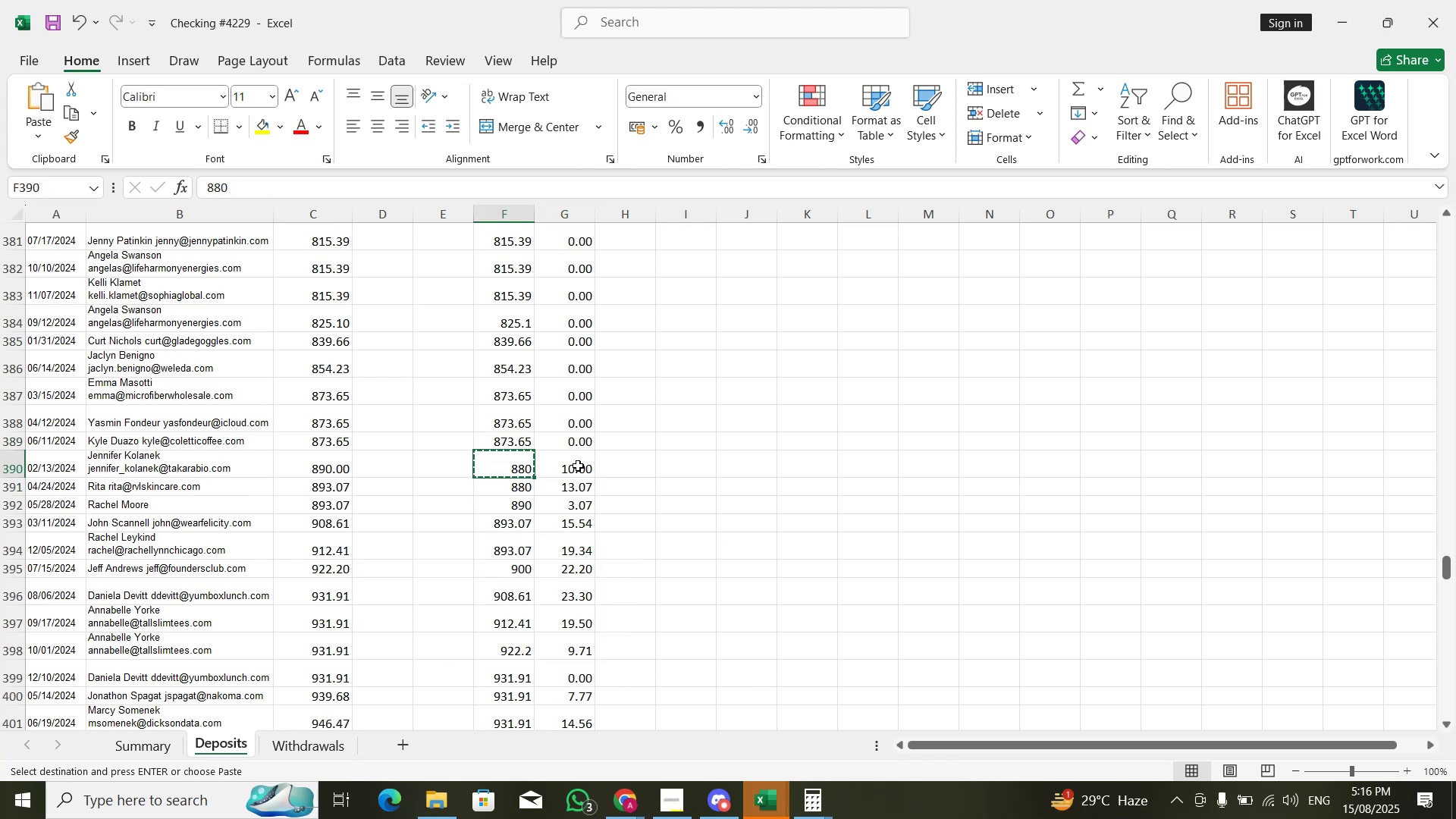 
key(Alt+Tab)
 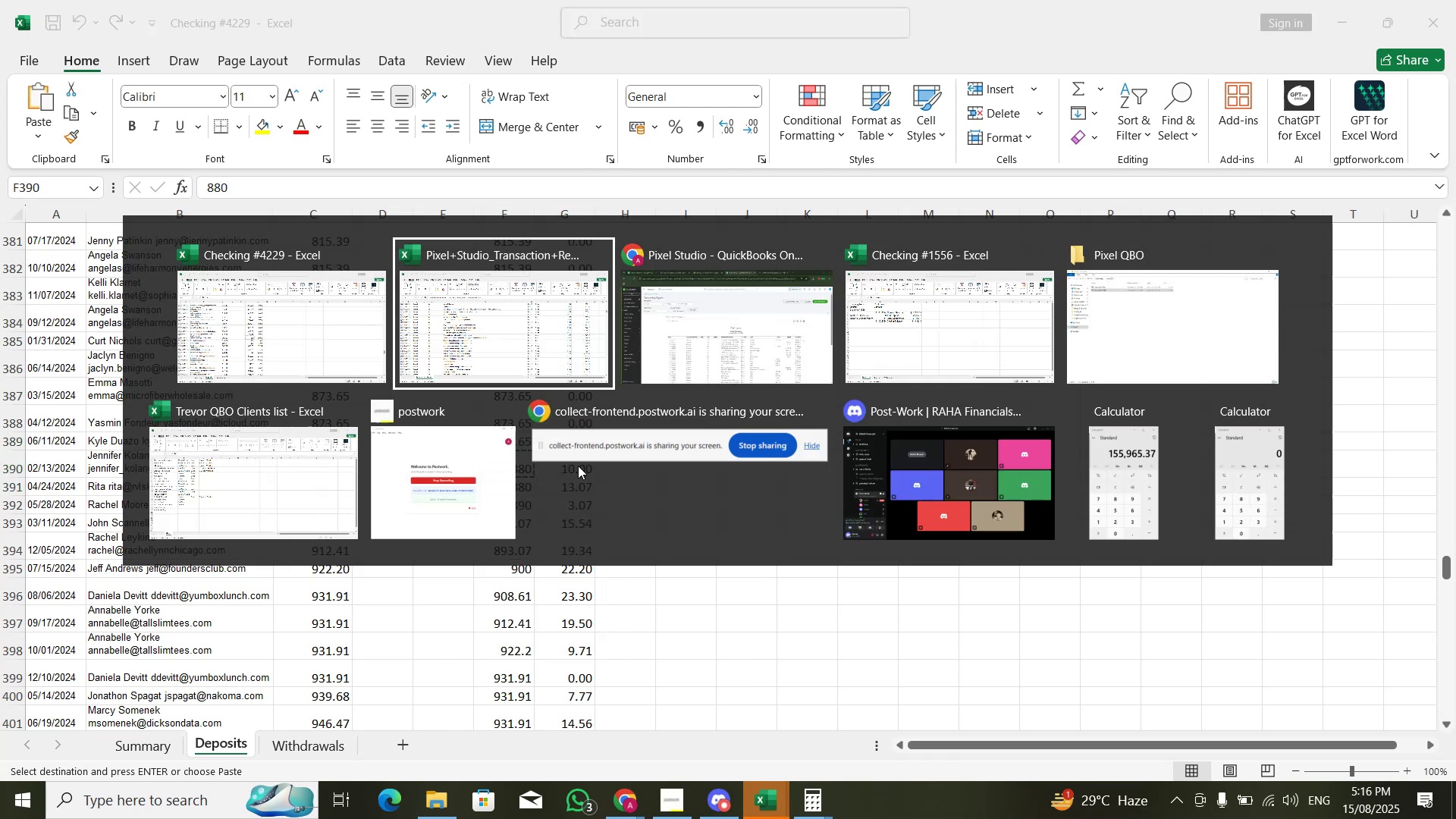 
key(Control+F)
 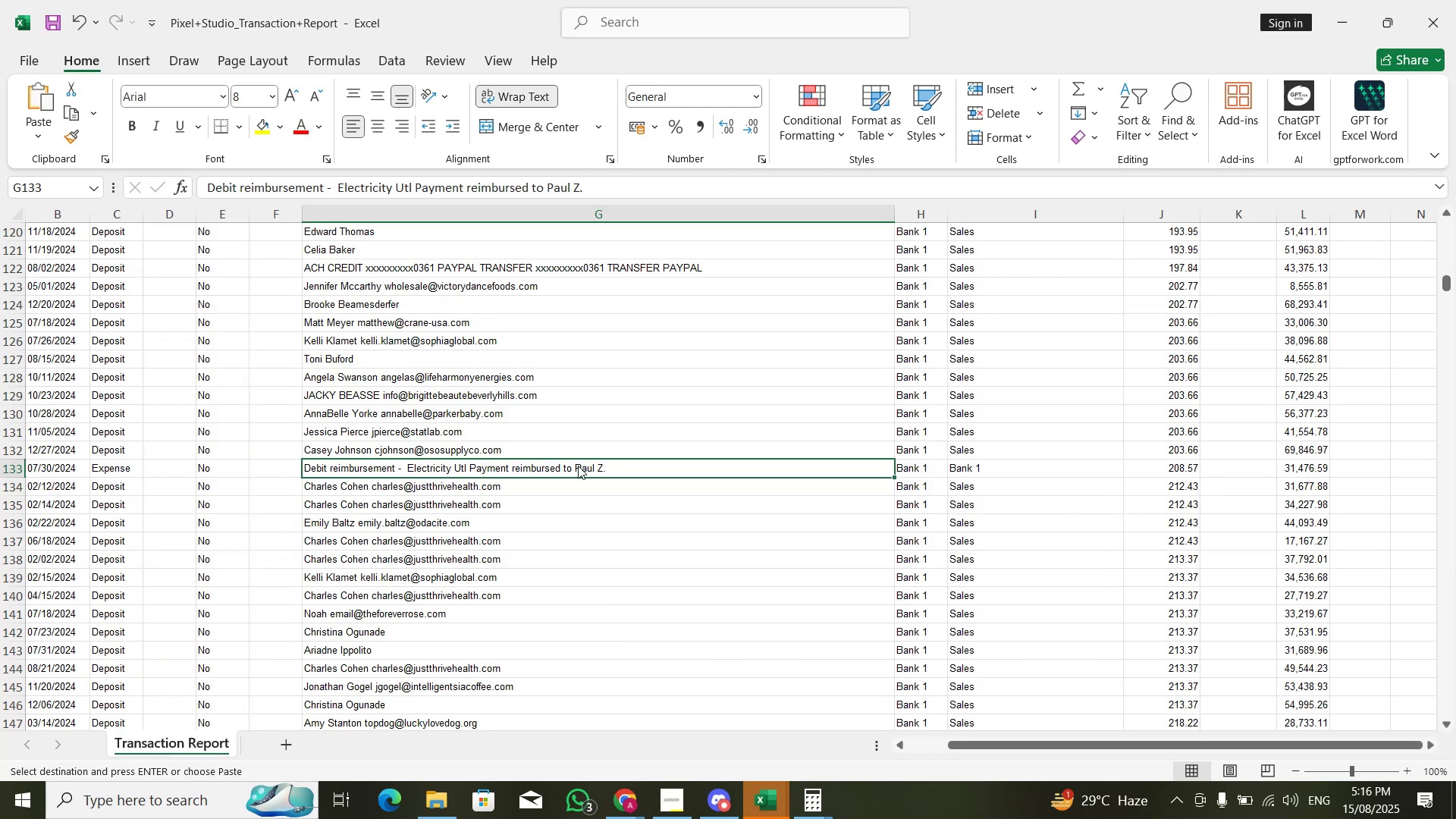 
key(Control+V)
 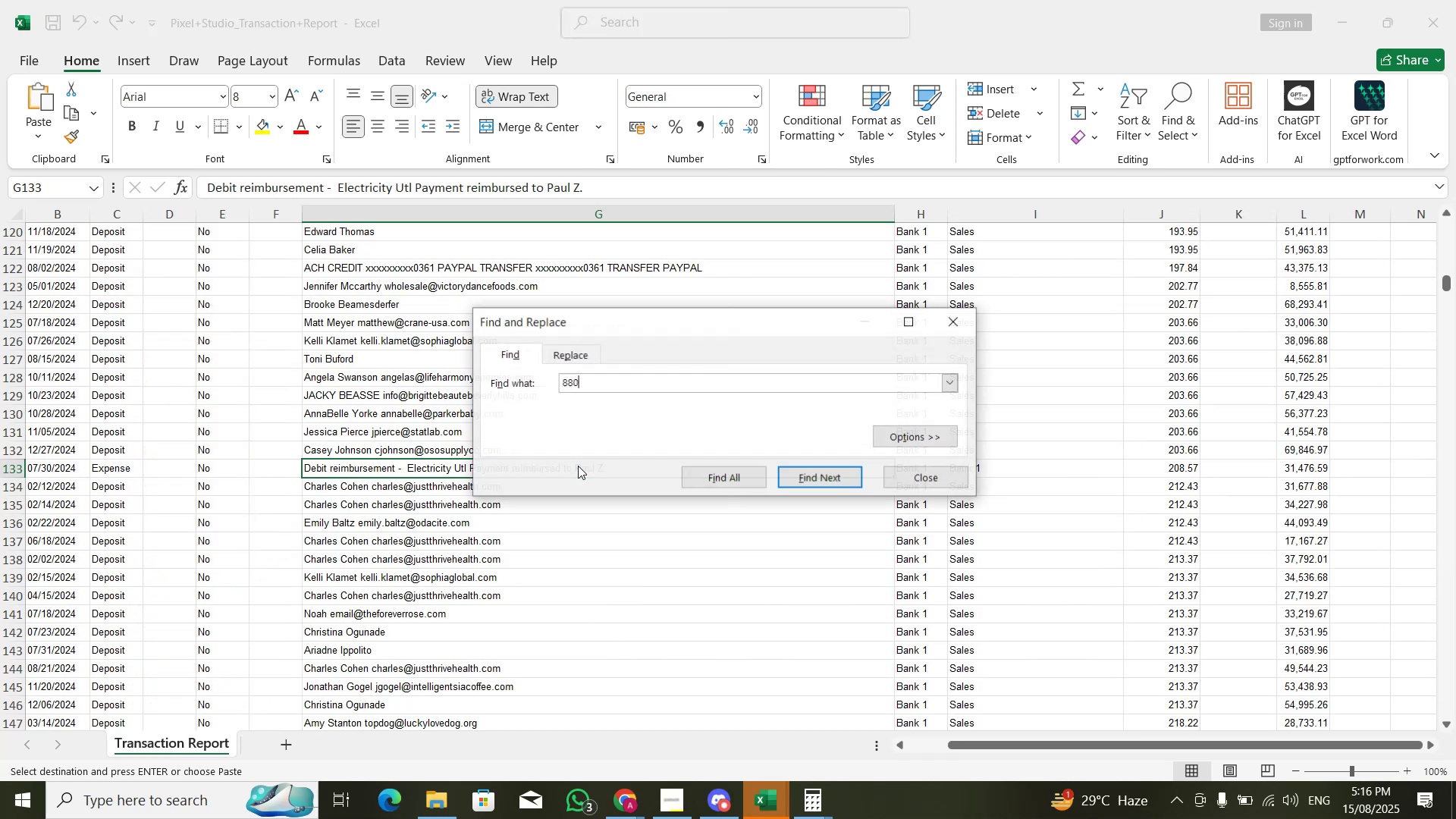 
key(NumpadEnter)
 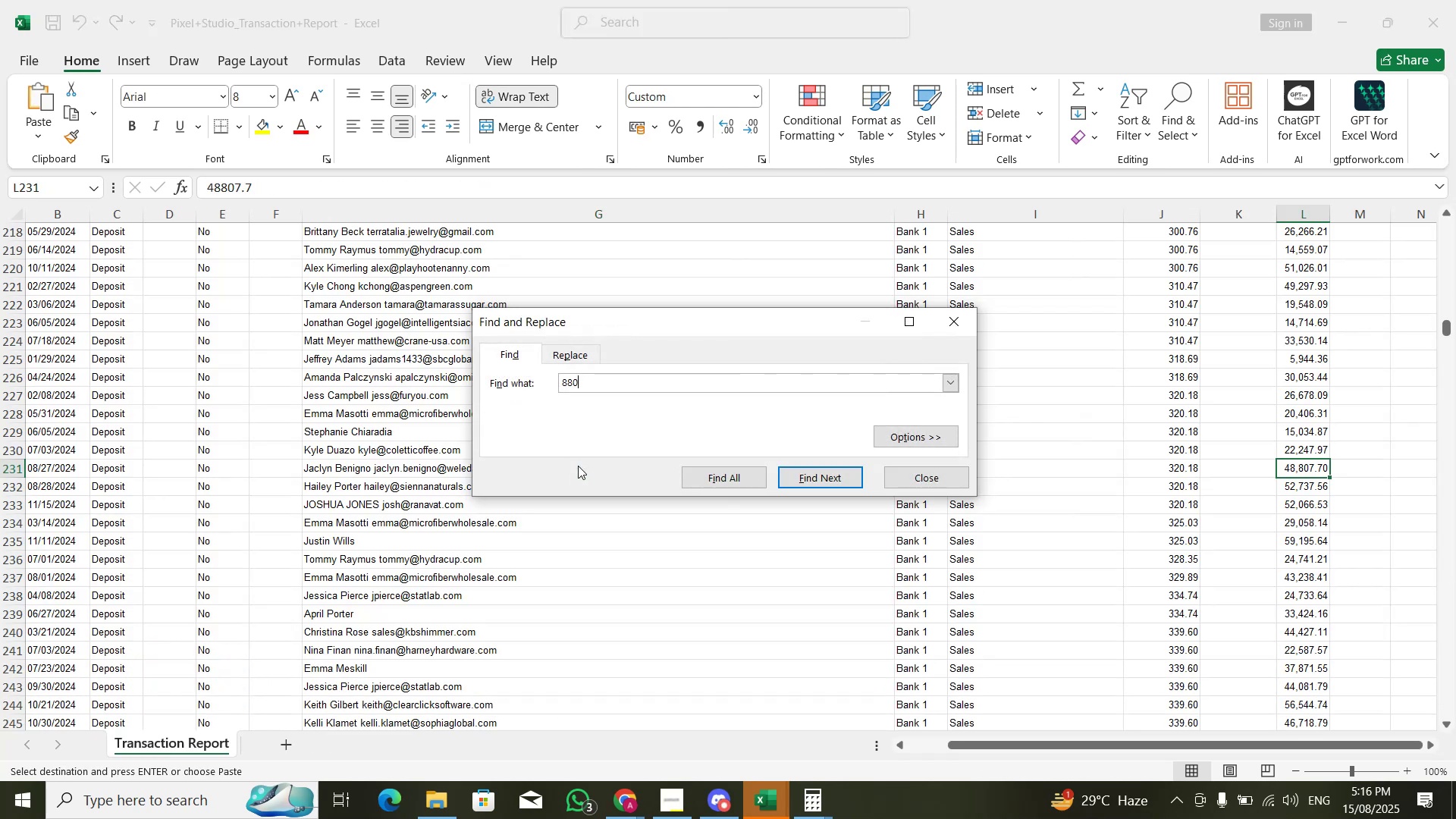 
key(Escape)
 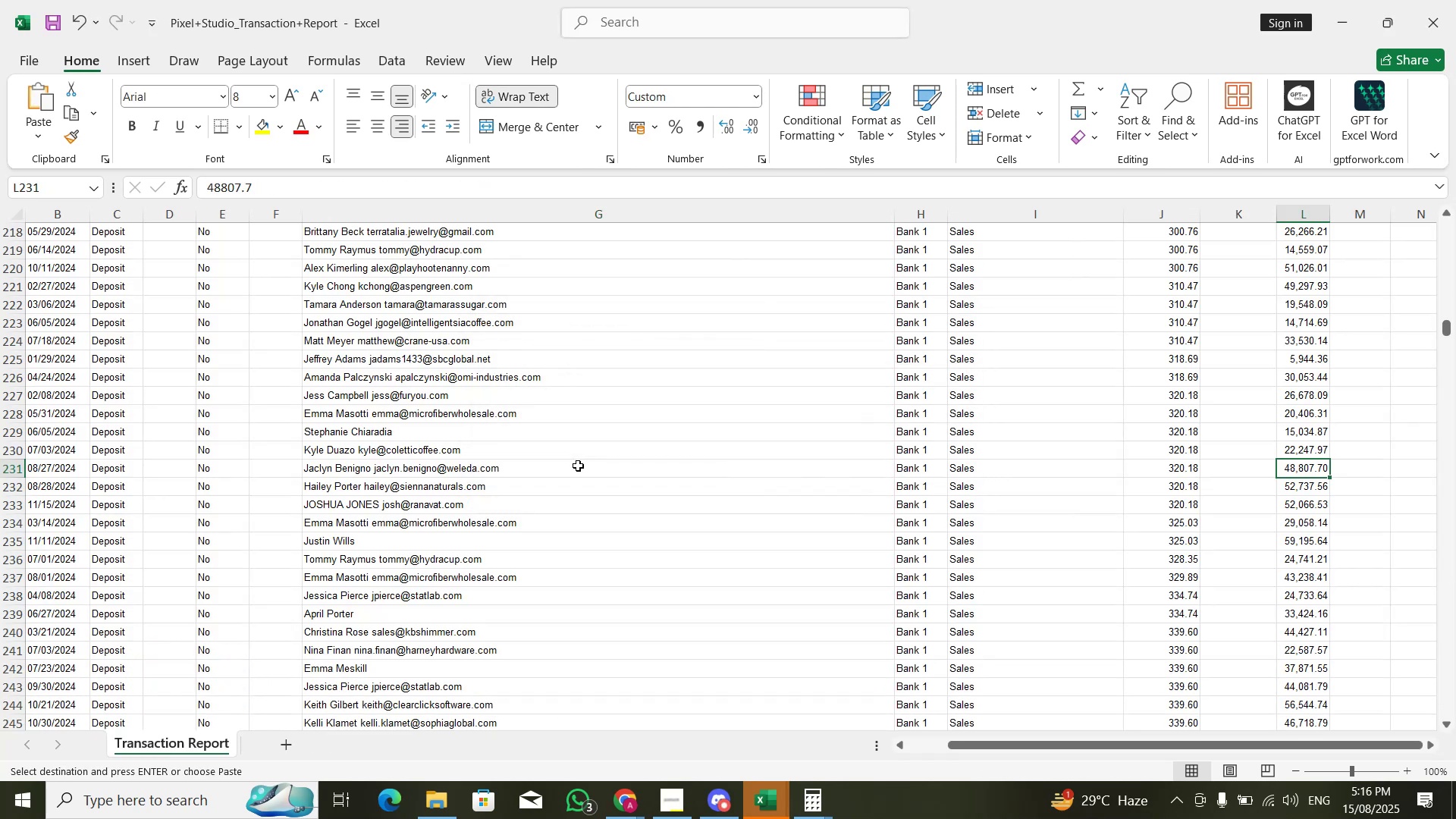 
key(ArrowLeft)
 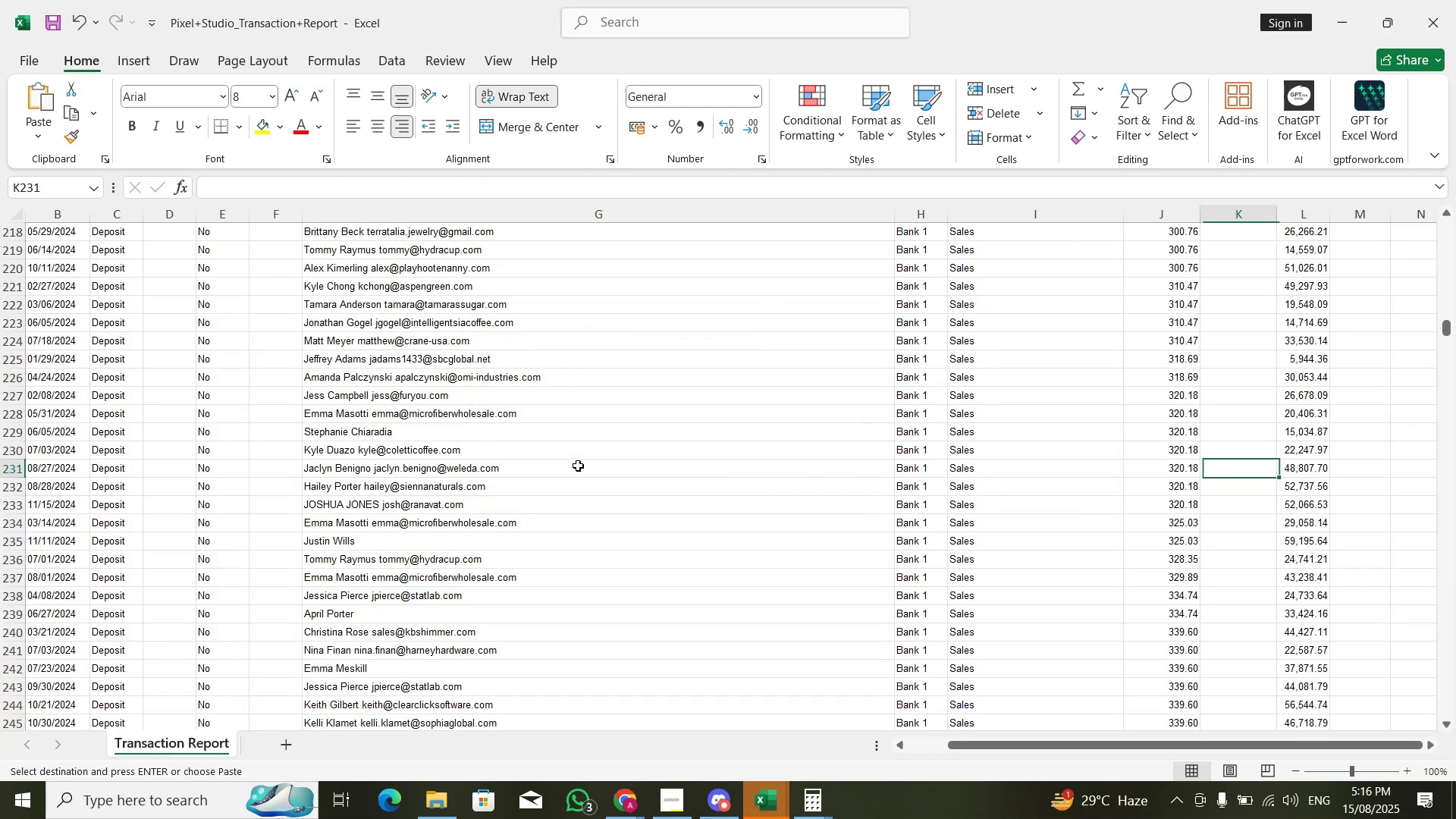 
key(ArrowLeft)
 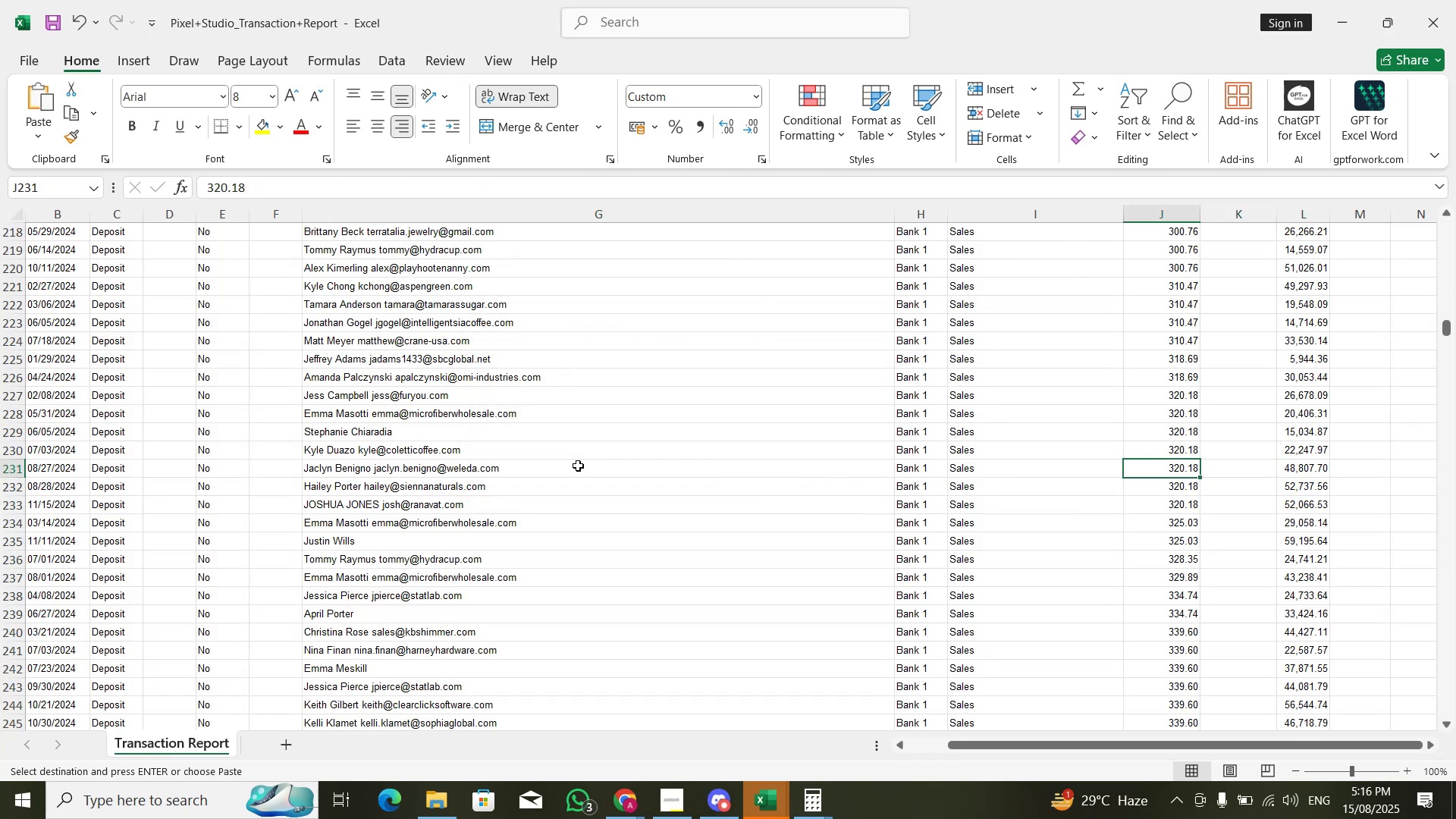 
hold_key(key=ControlLeft, duration=0.64)
 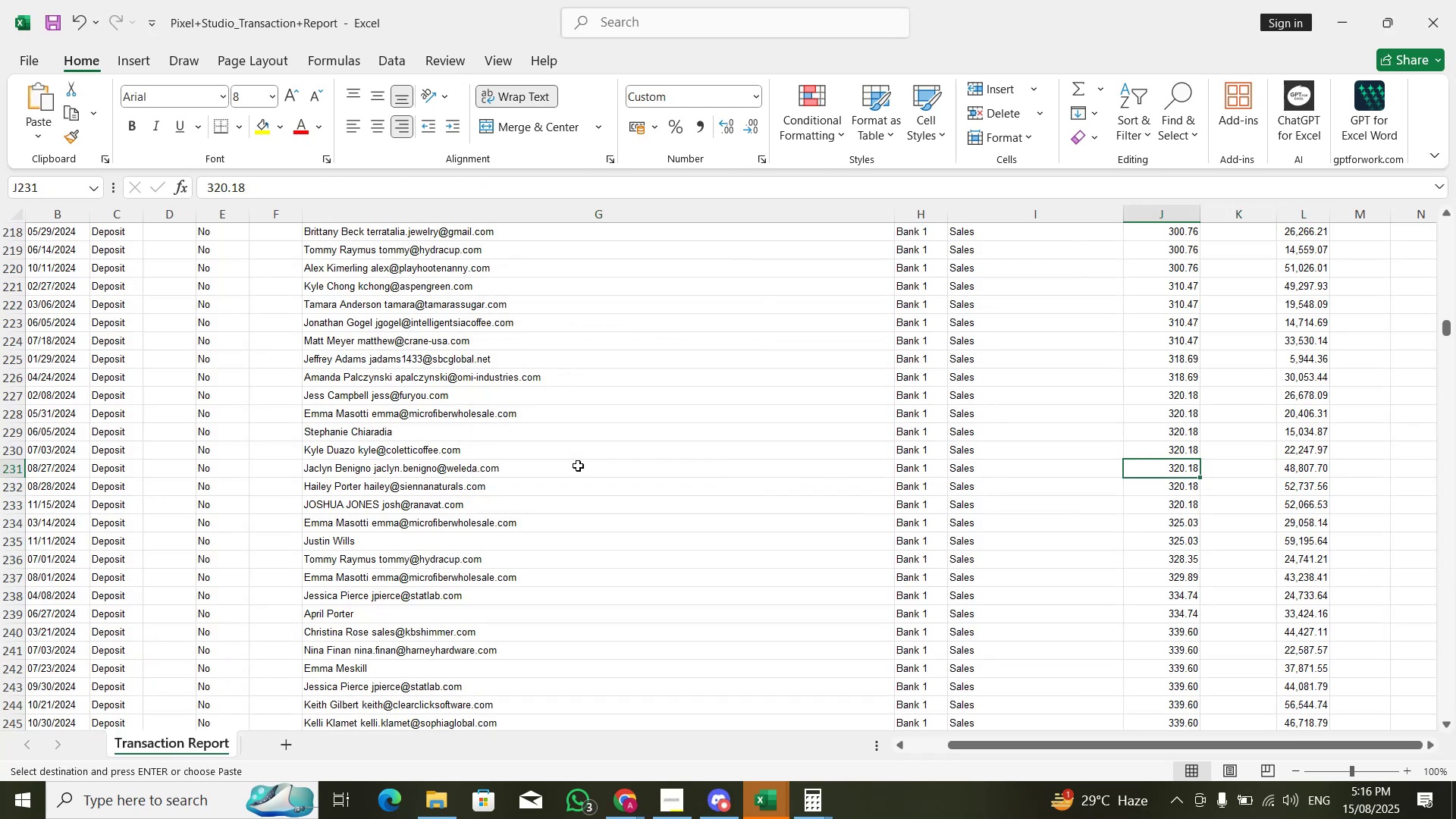 
key(Alt+Tab)
 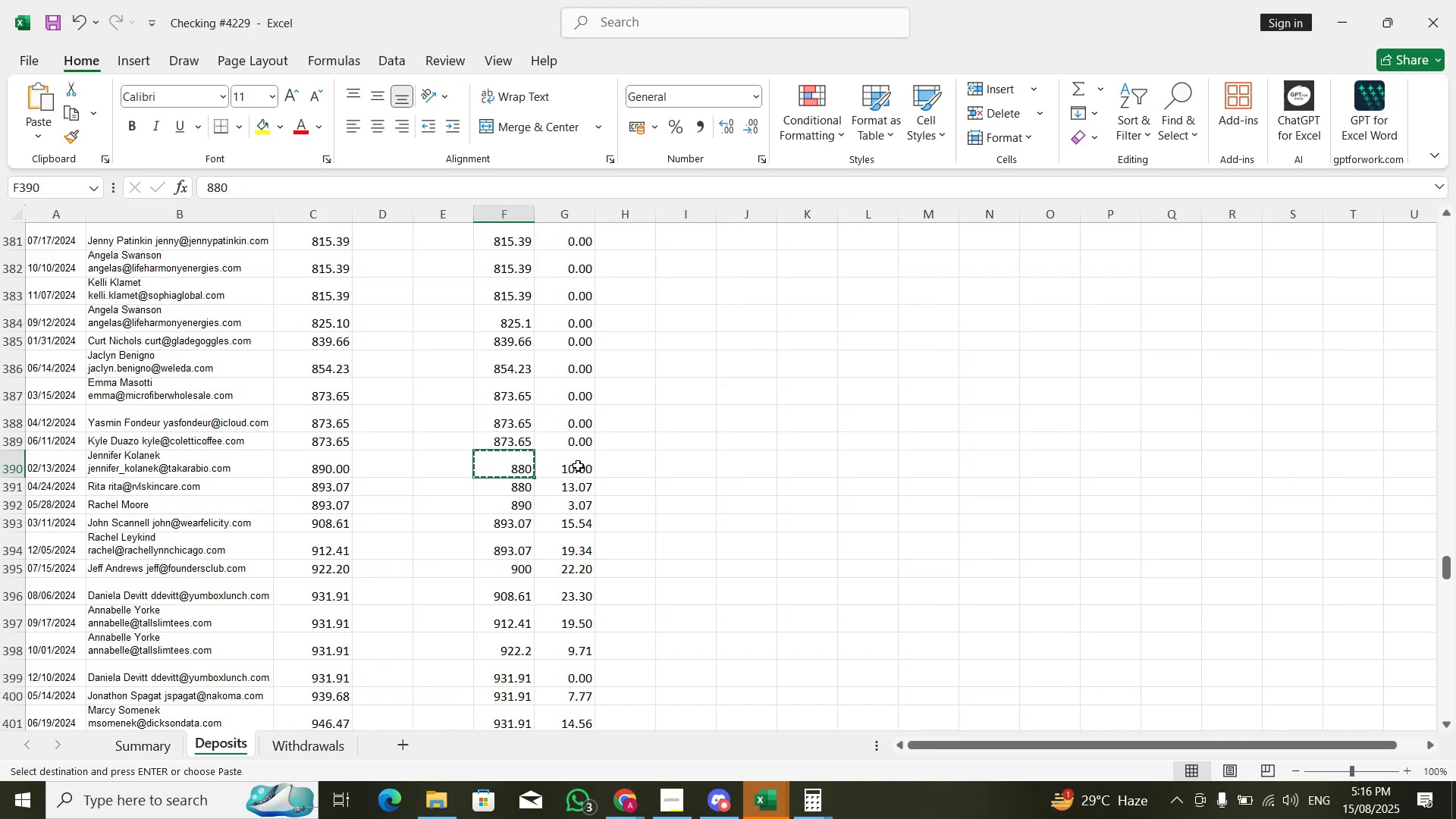 
key(Alt+AltLeft)
 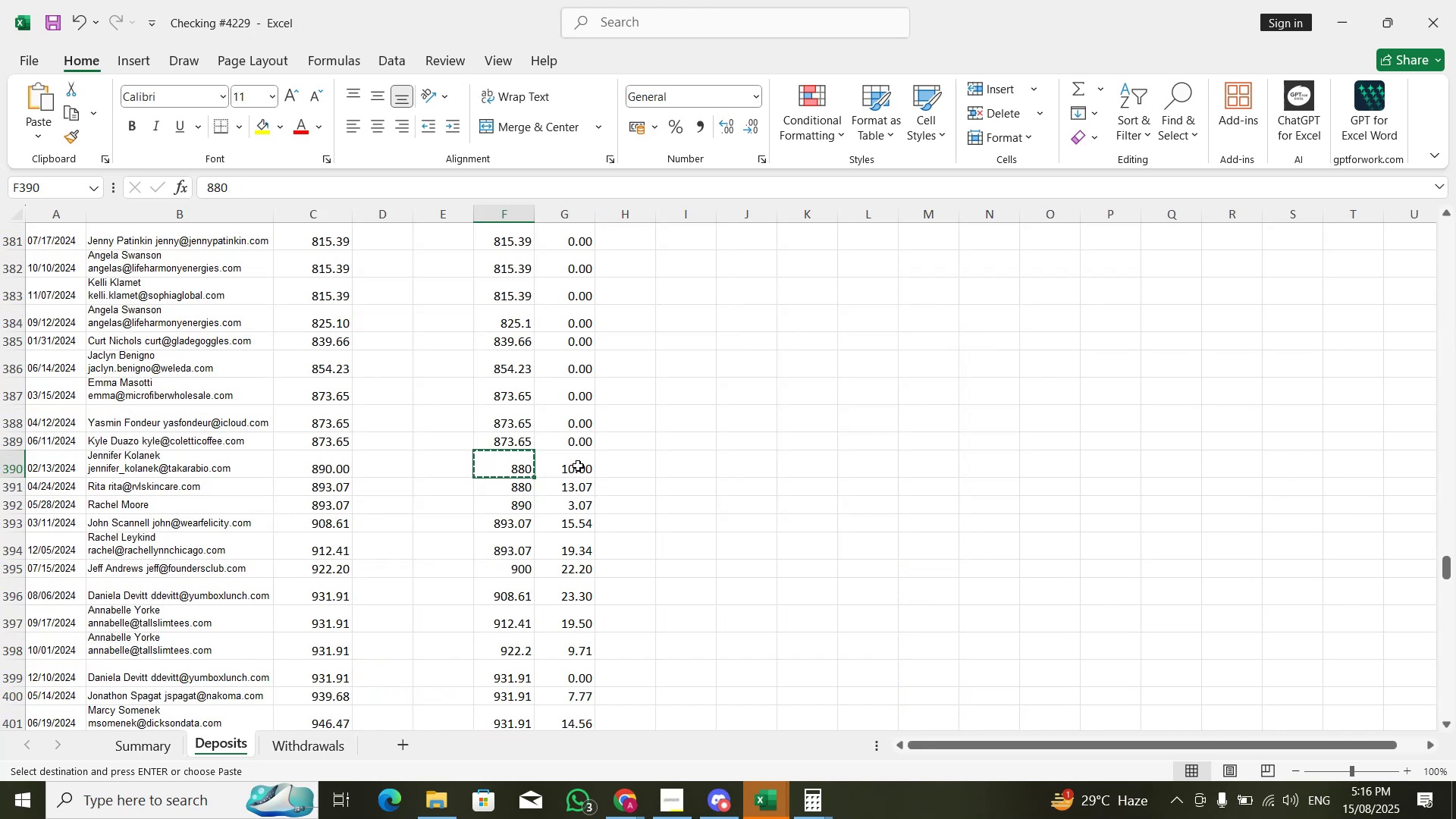 
key(Alt+Tab)
 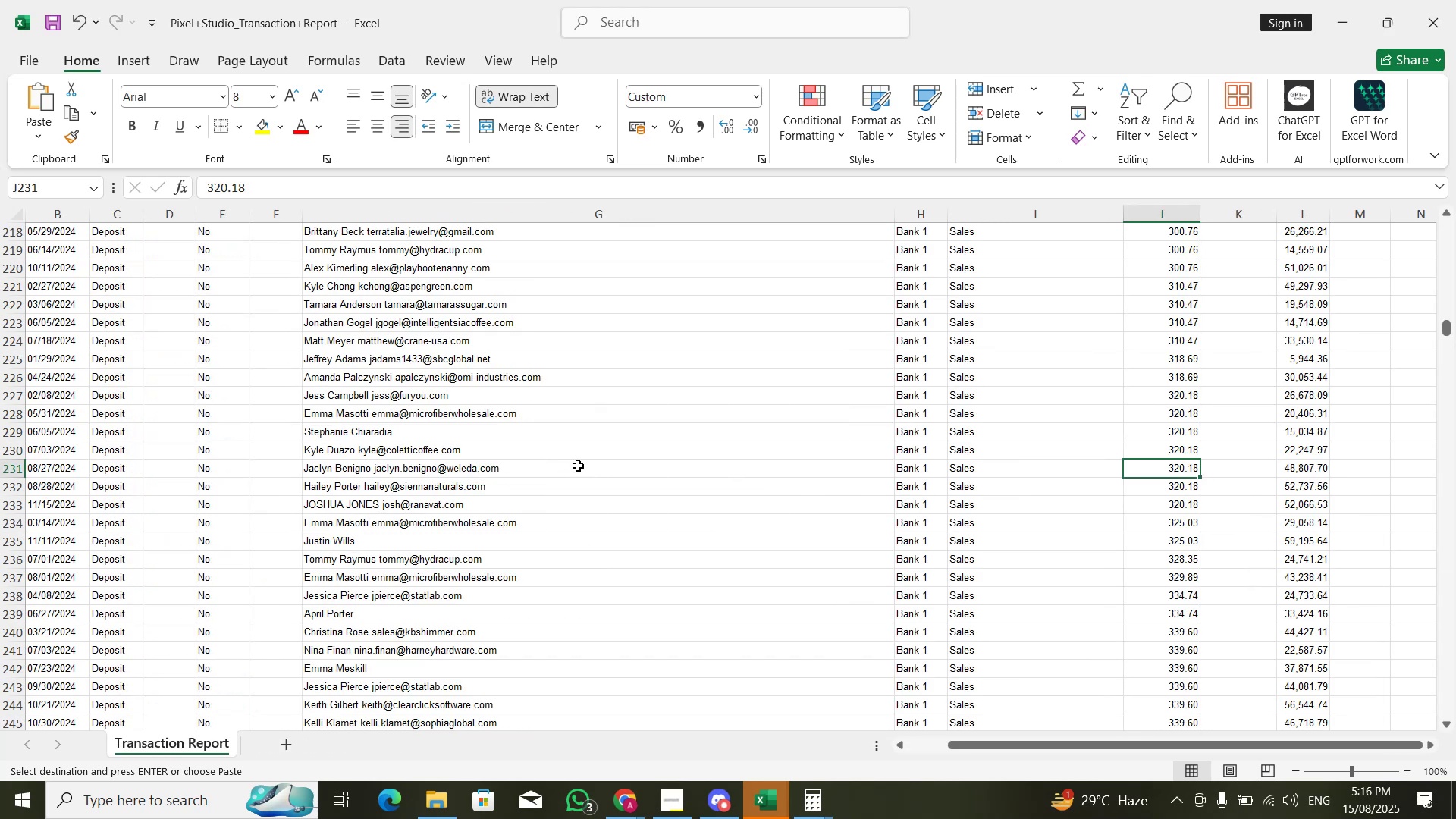 
key(Control+F)
 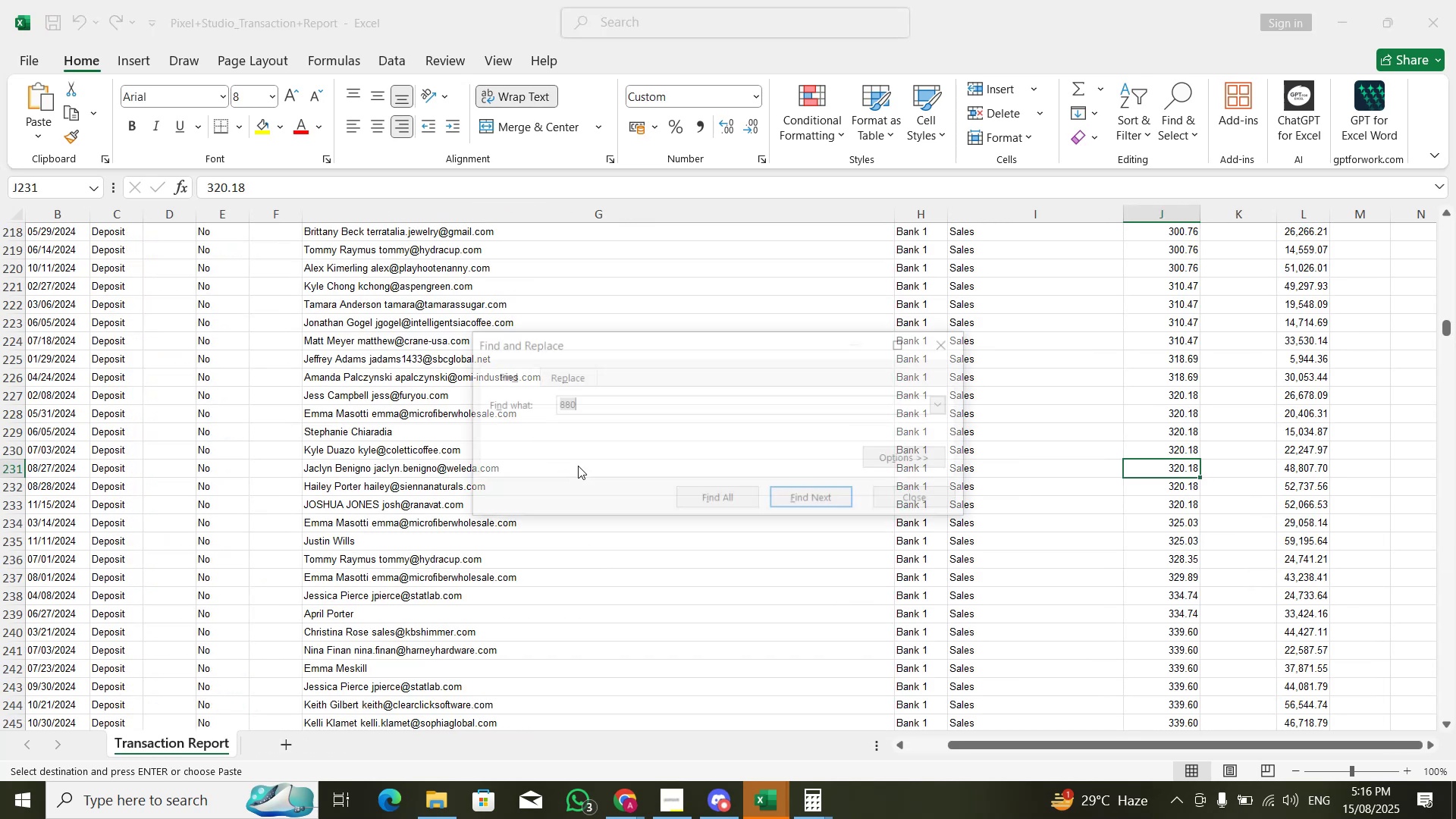 
key(NumpadEnter)
 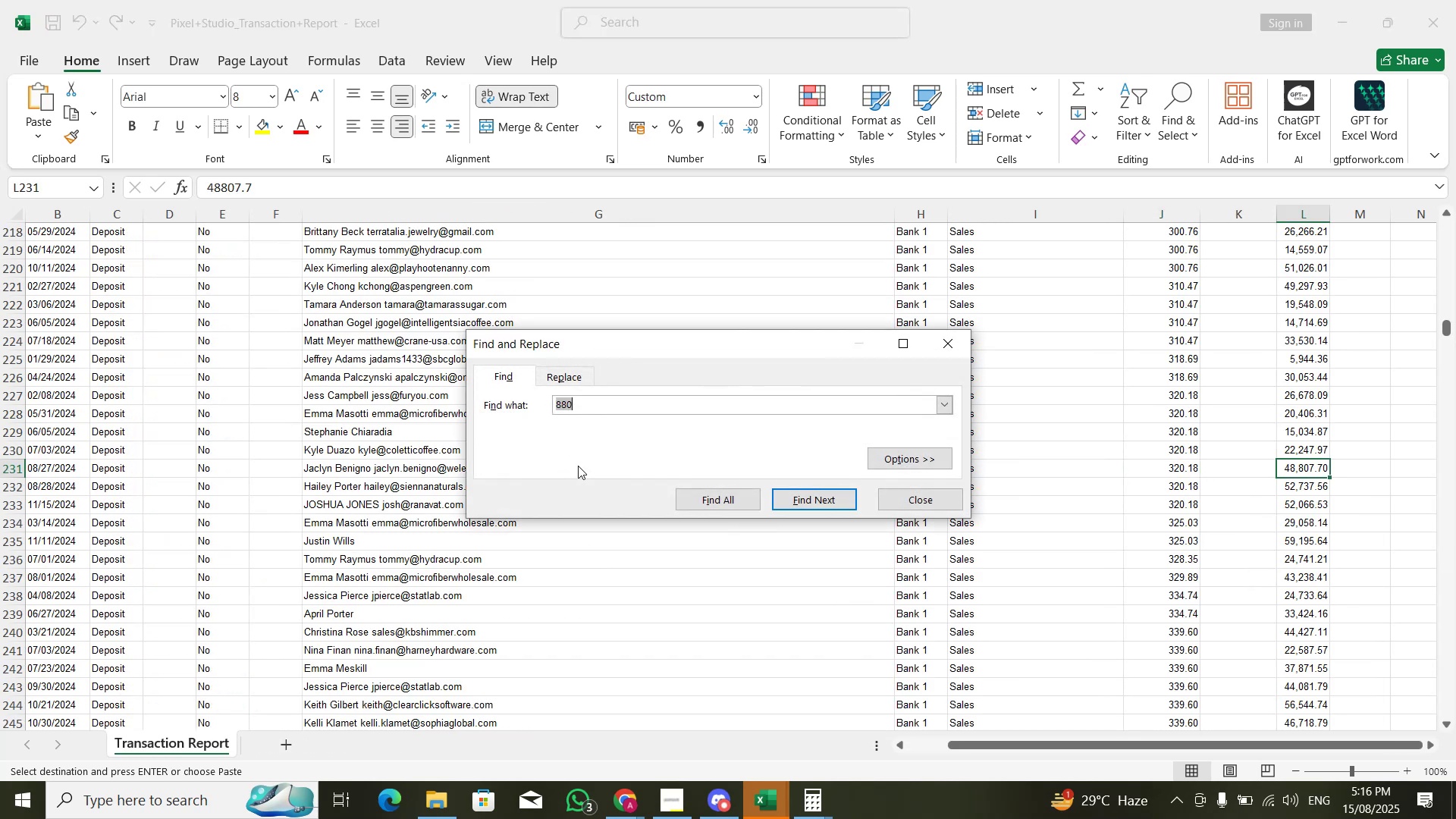 
key(NumpadEnter)
 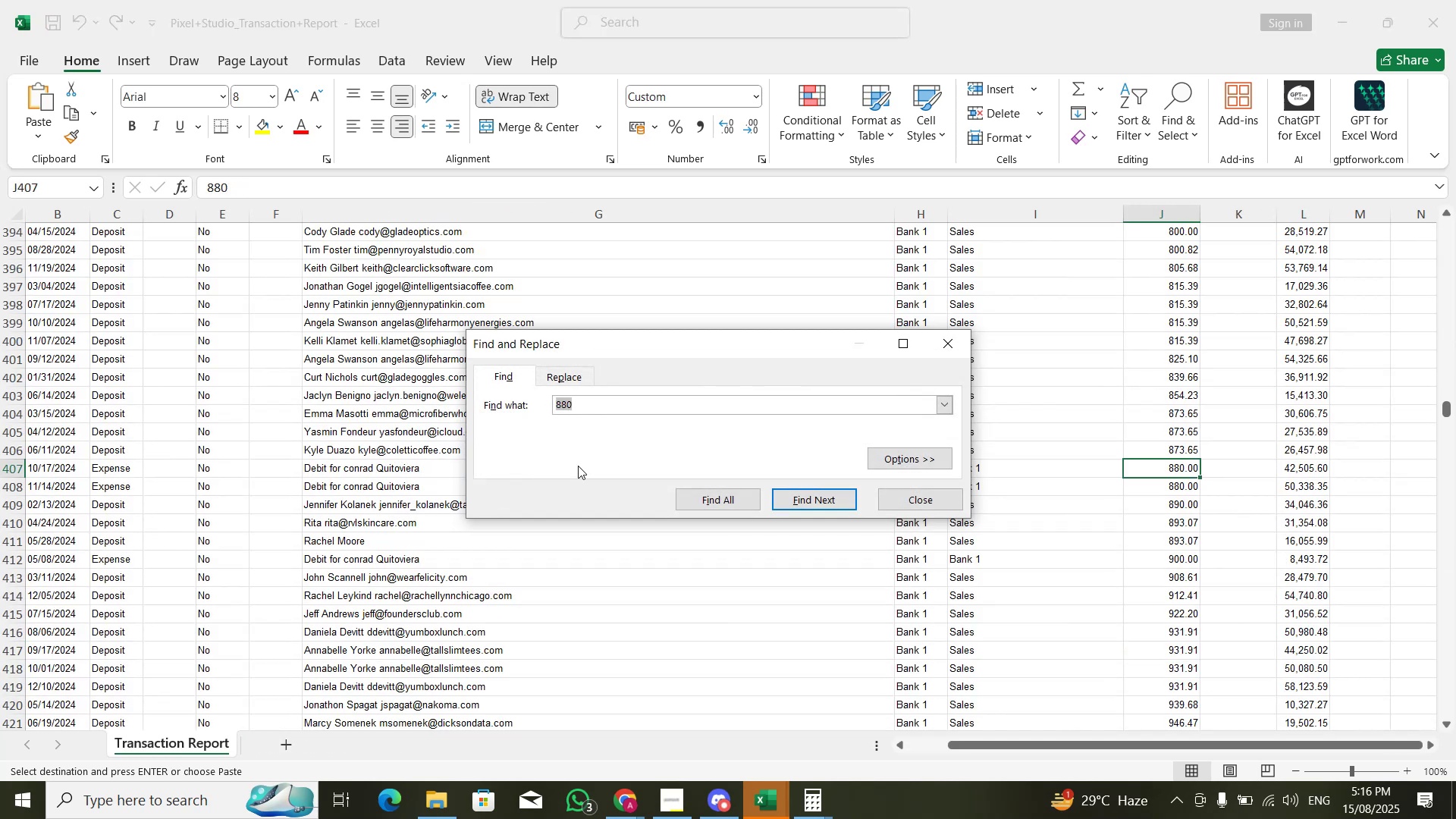 
key(Escape)
 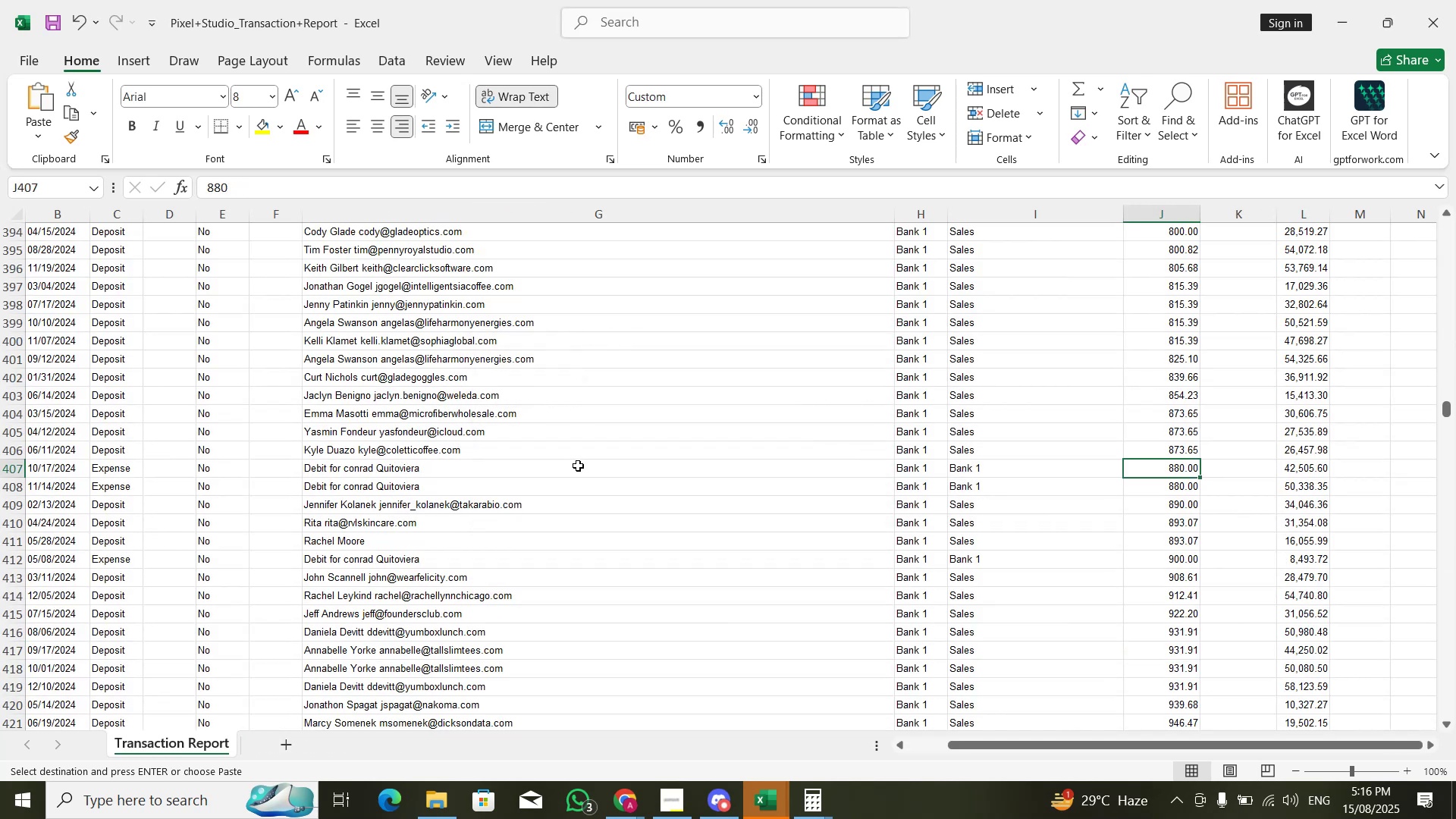 
key(Shift+Space)
 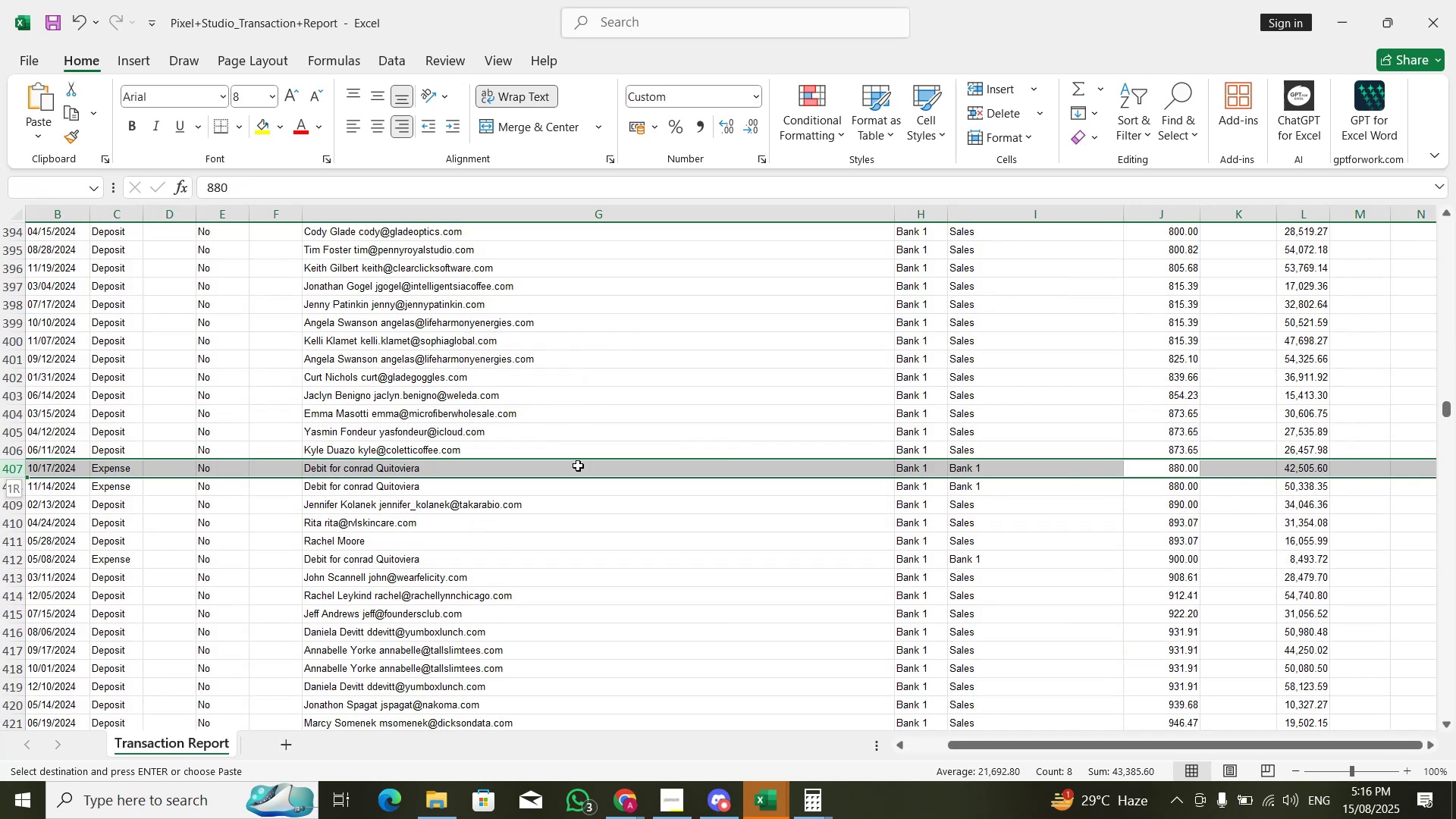 
key(ArrowLeft)
 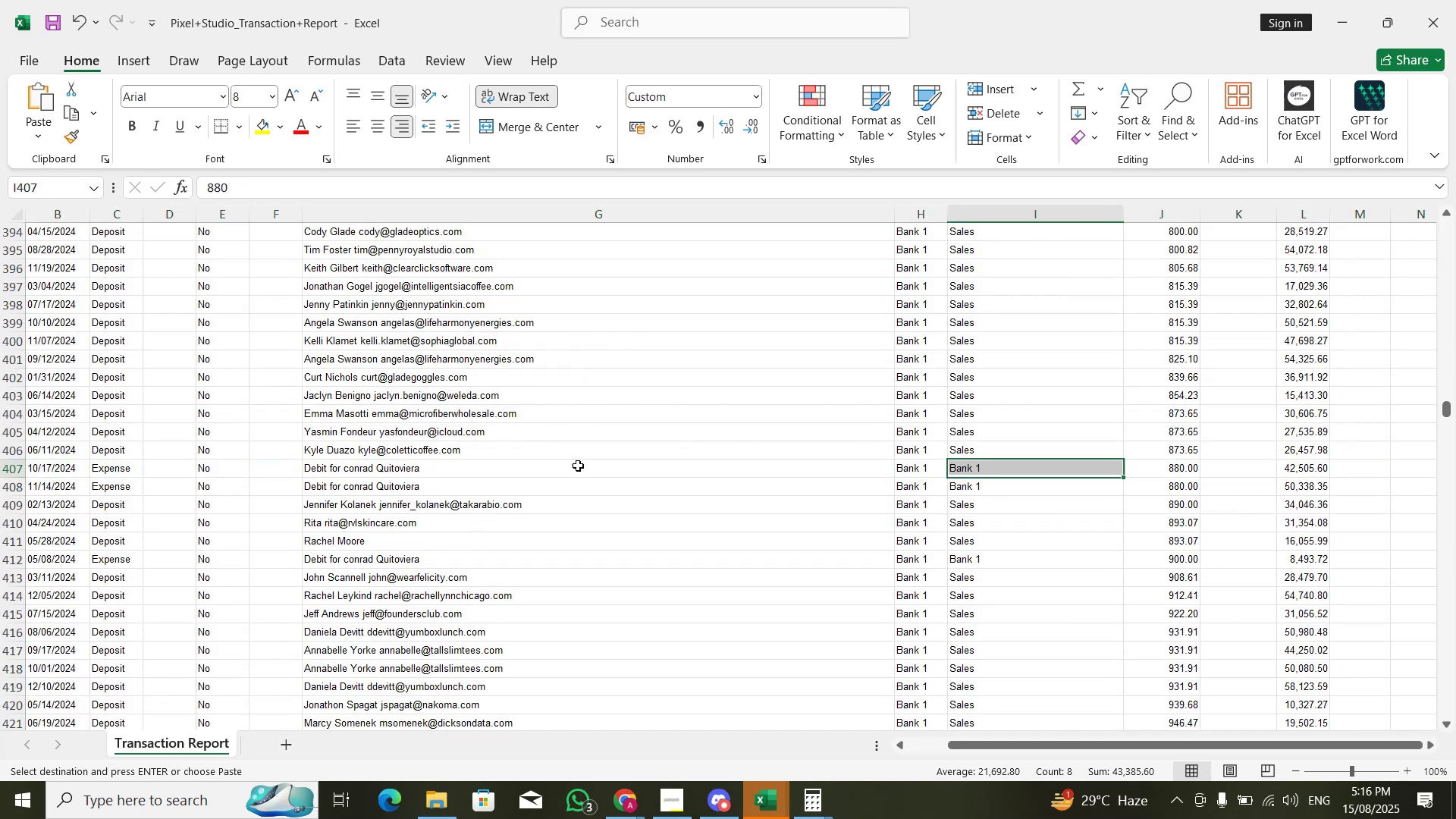 
key(ArrowLeft)
 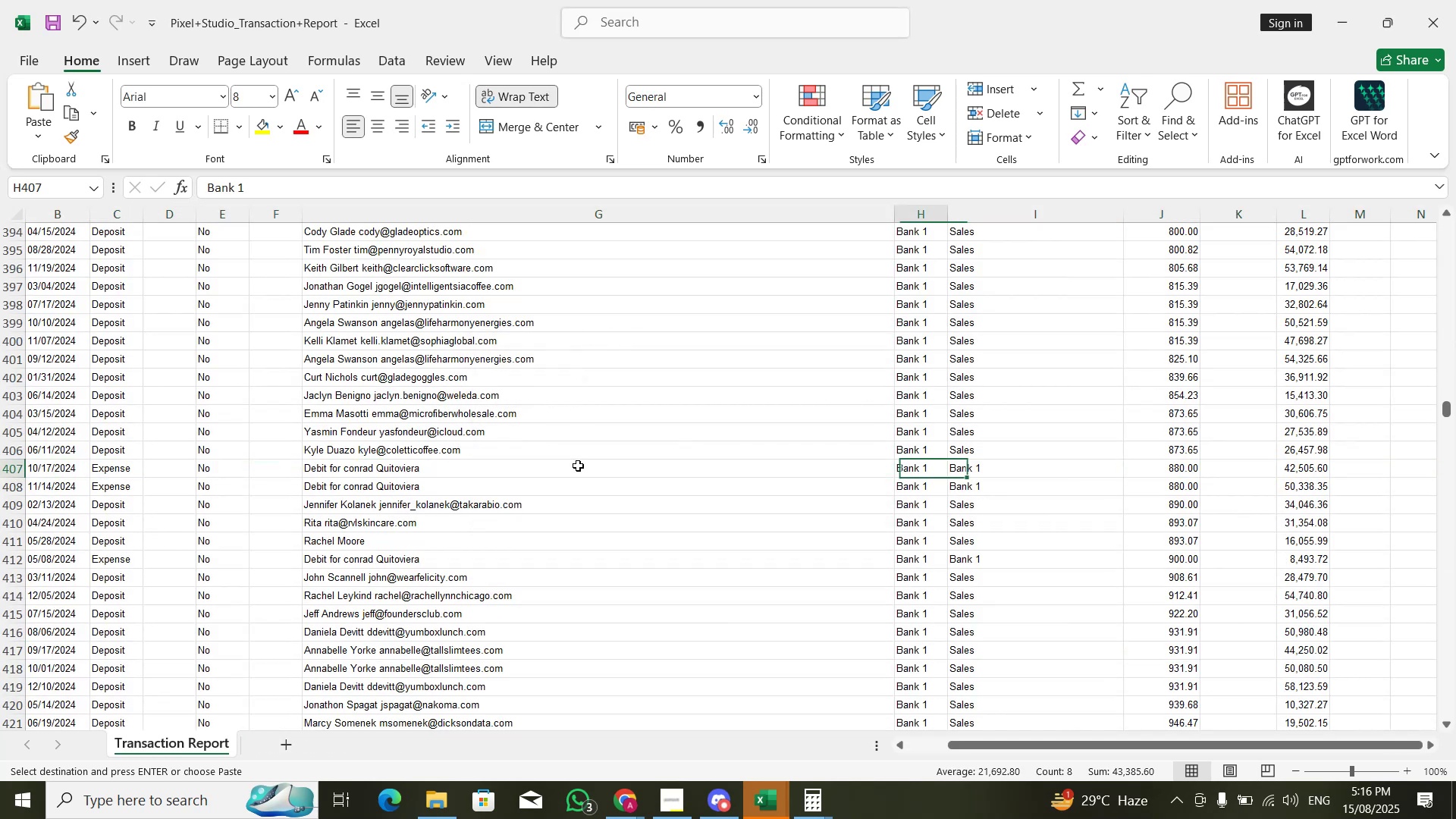 
key(ArrowLeft)
 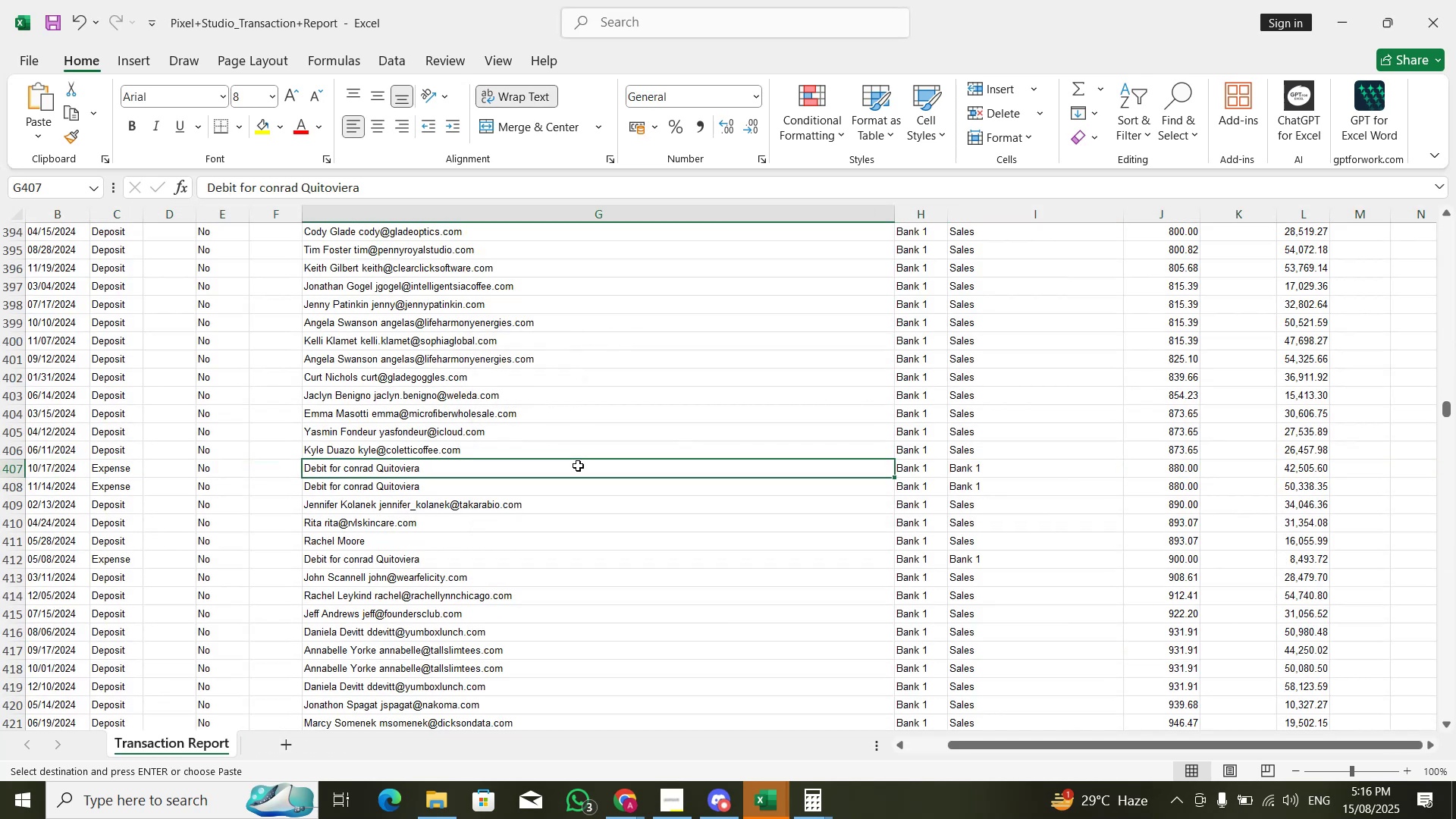 
key(Shift+ShiftLeft)
 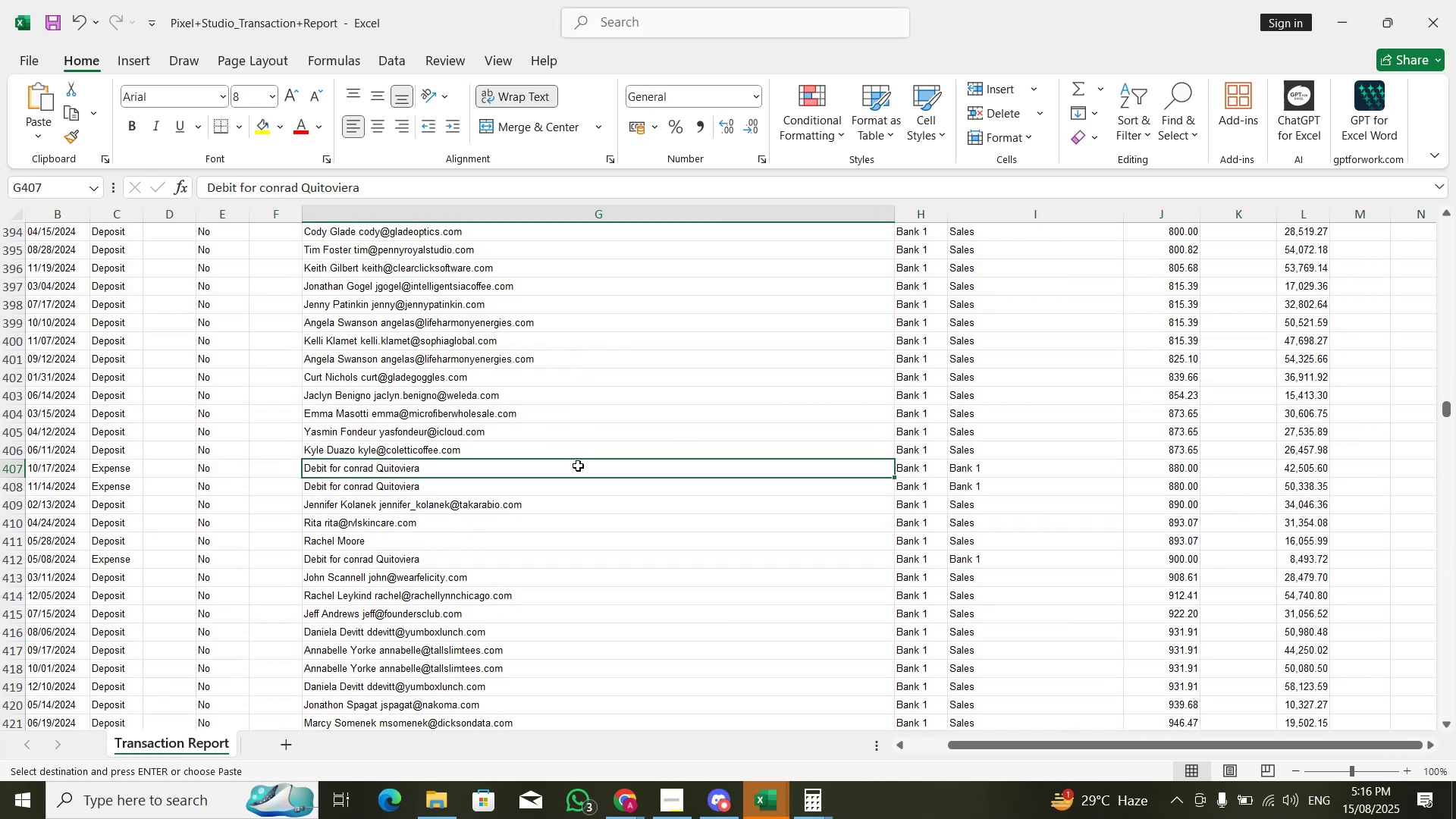 
key(Shift+ArrowDown)
 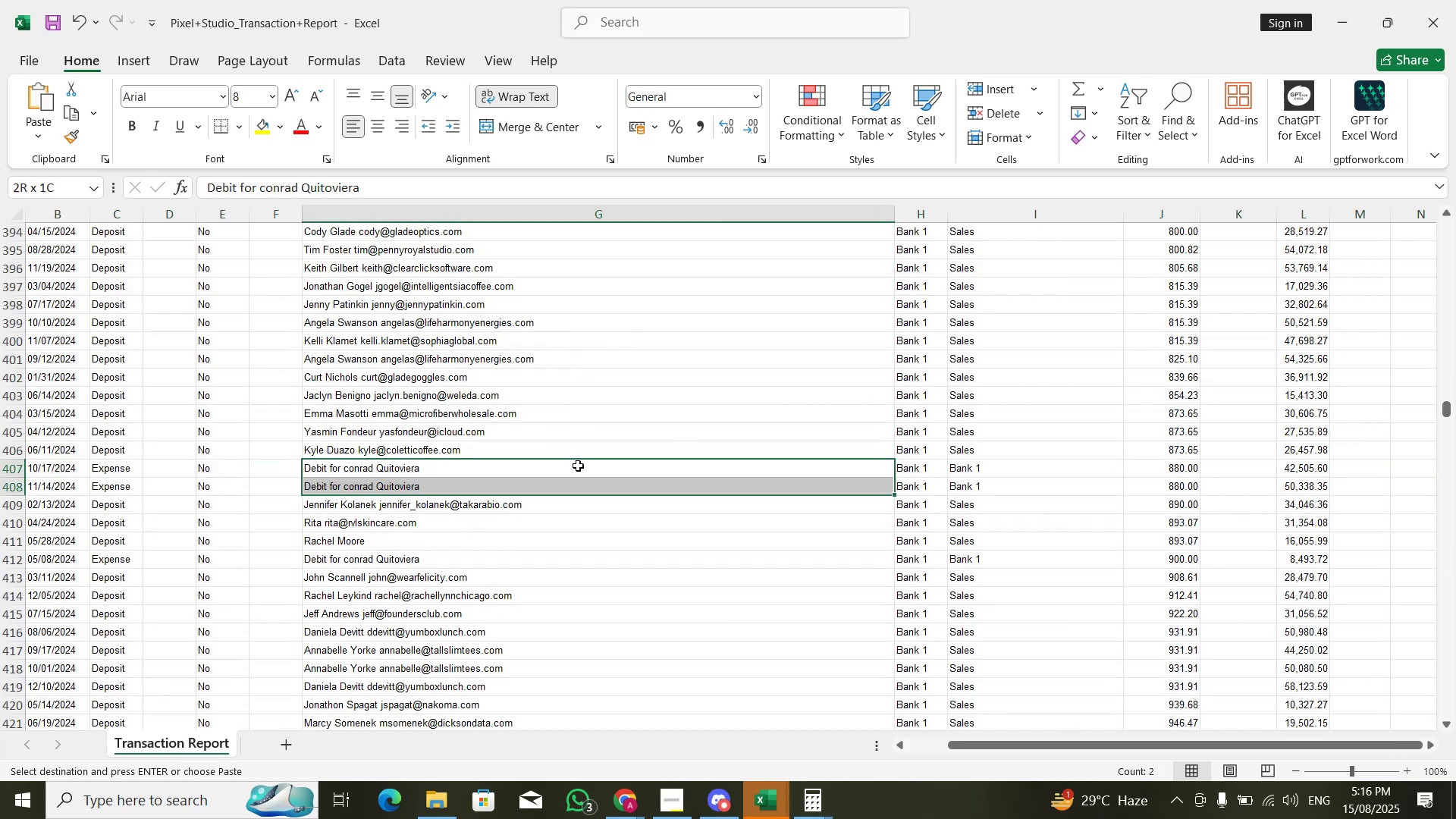 
key(Control+C)
 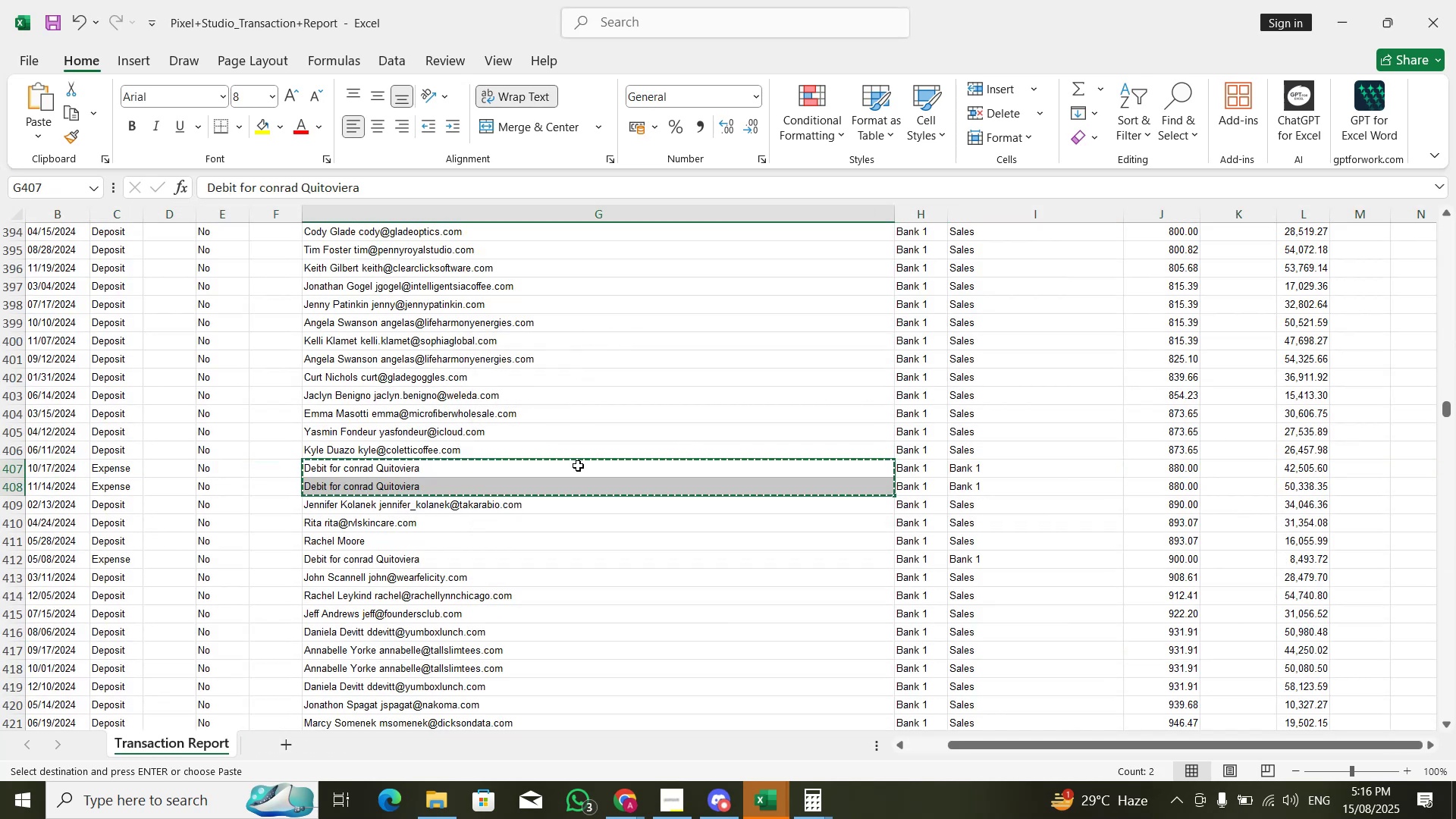 
key(Alt+AltLeft)
 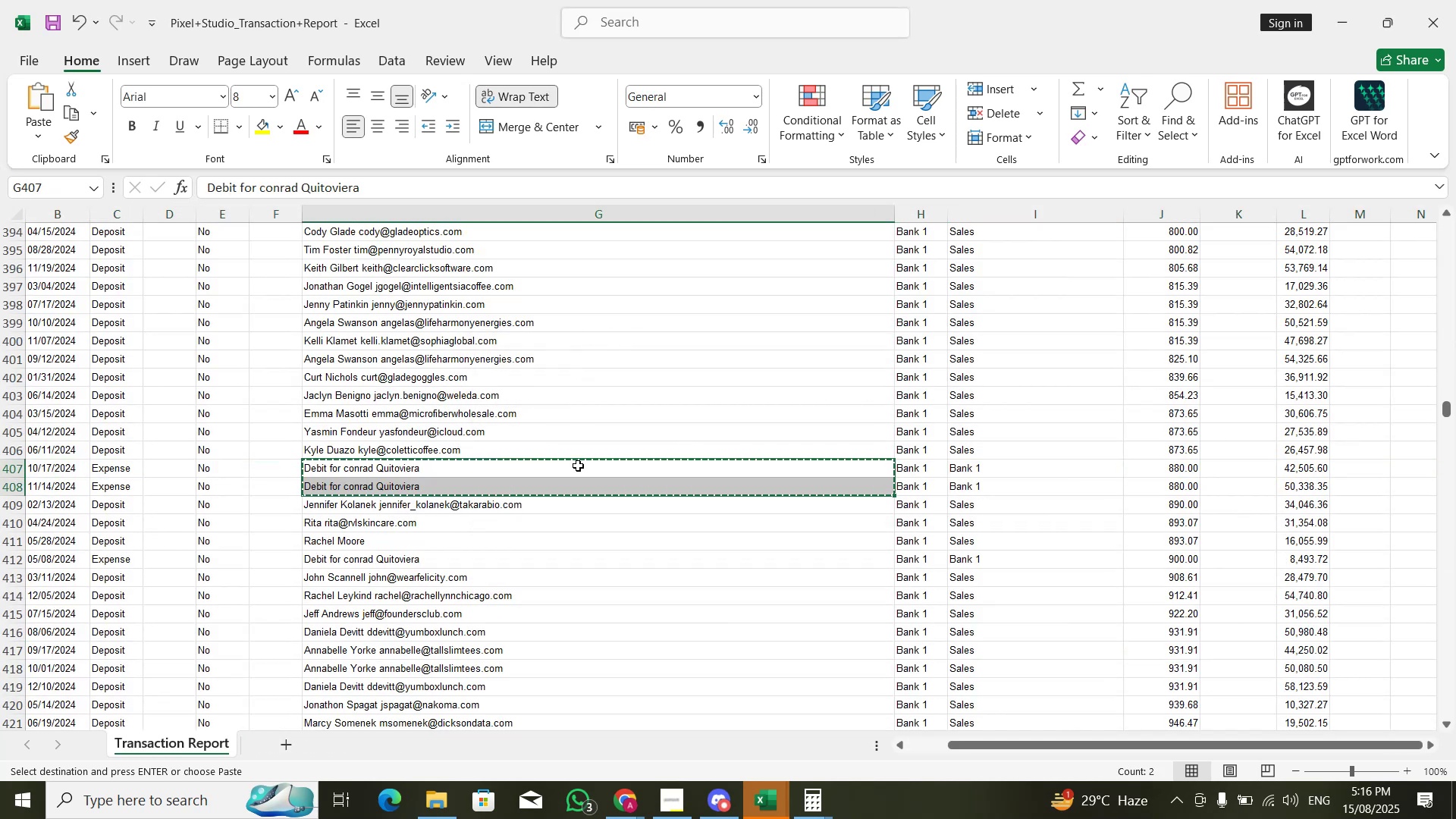 
key(Alt+Tab)
 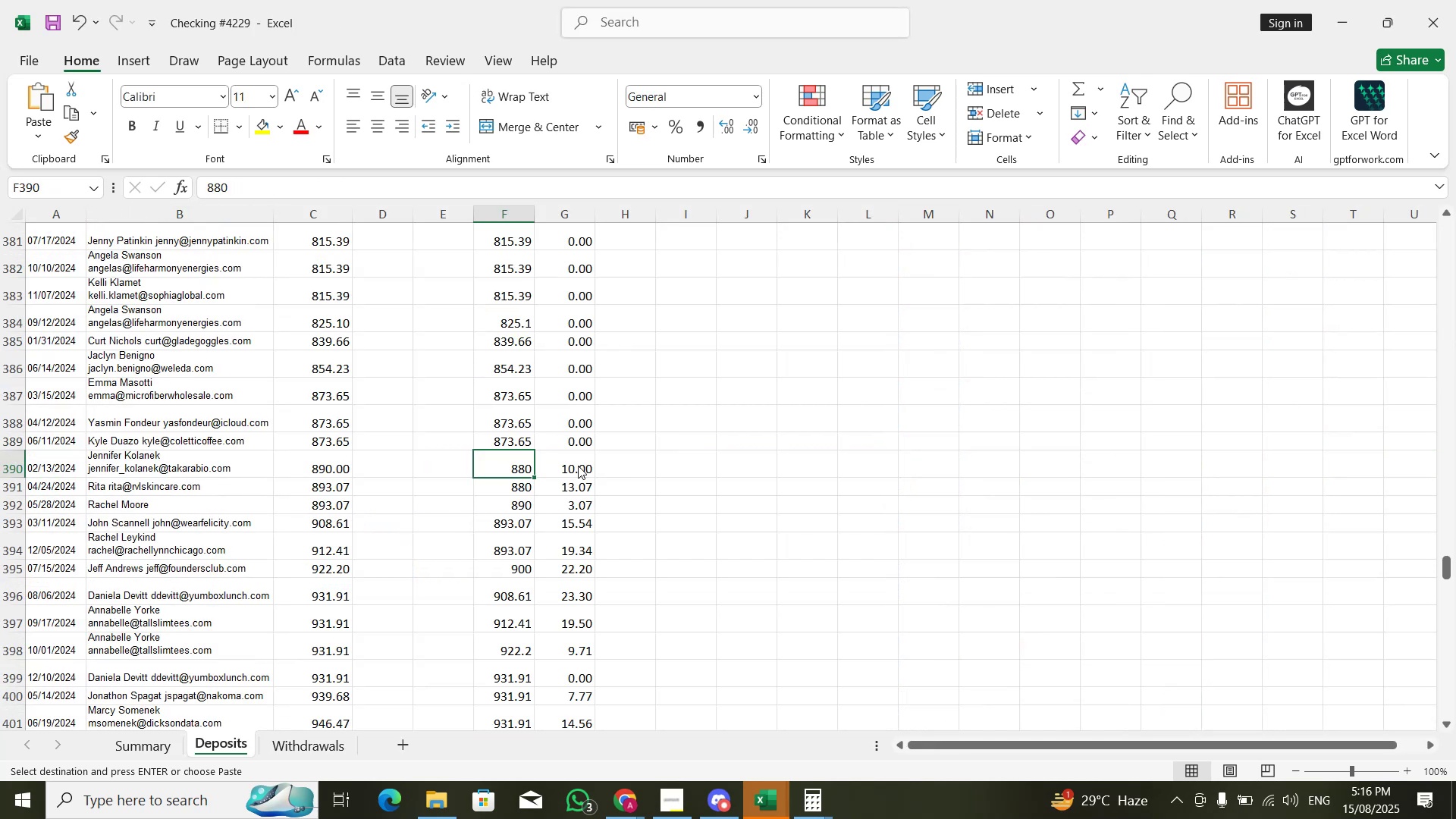 
key(ArrowLeft)
 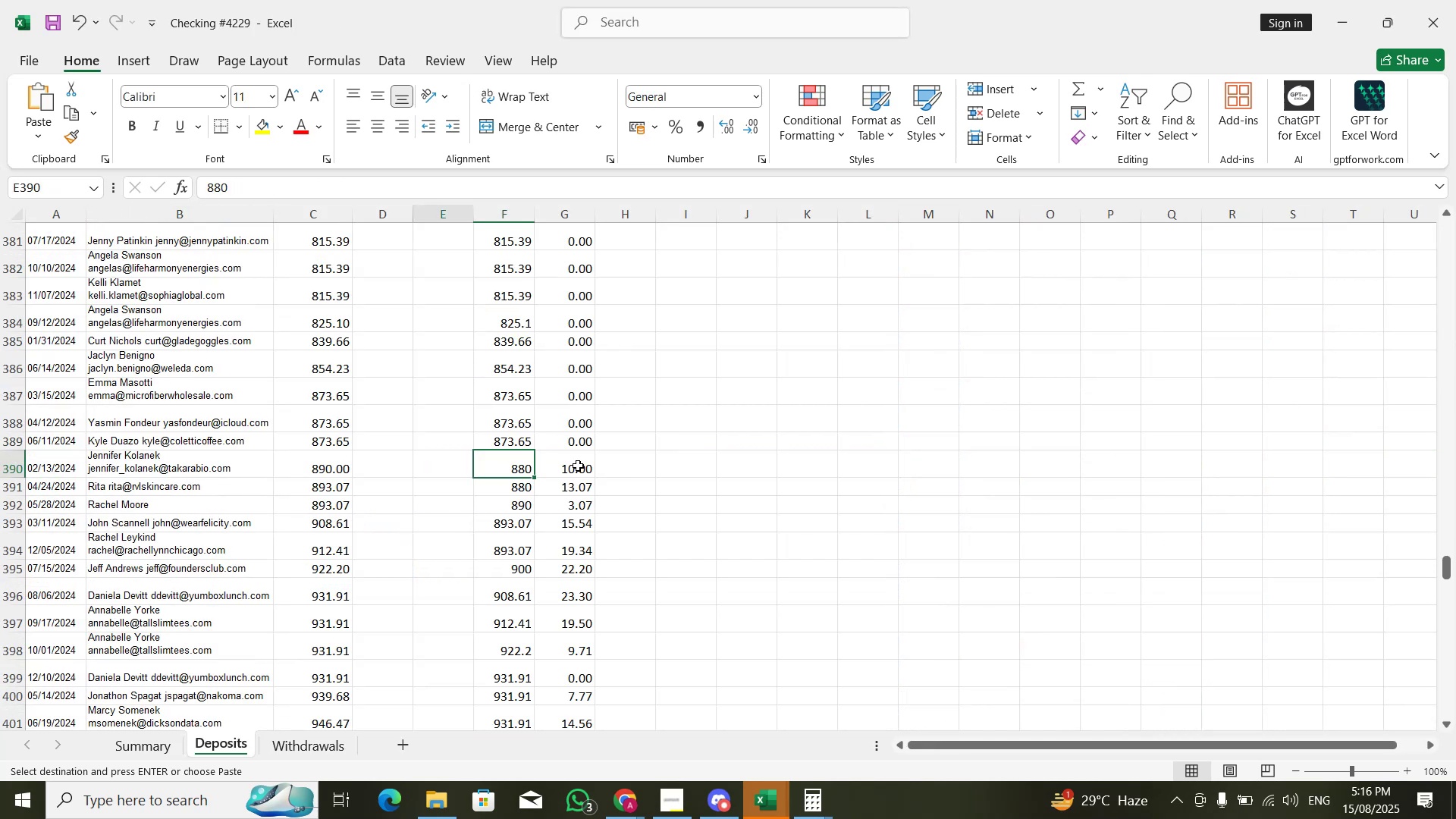 
key(ArrowRight)
 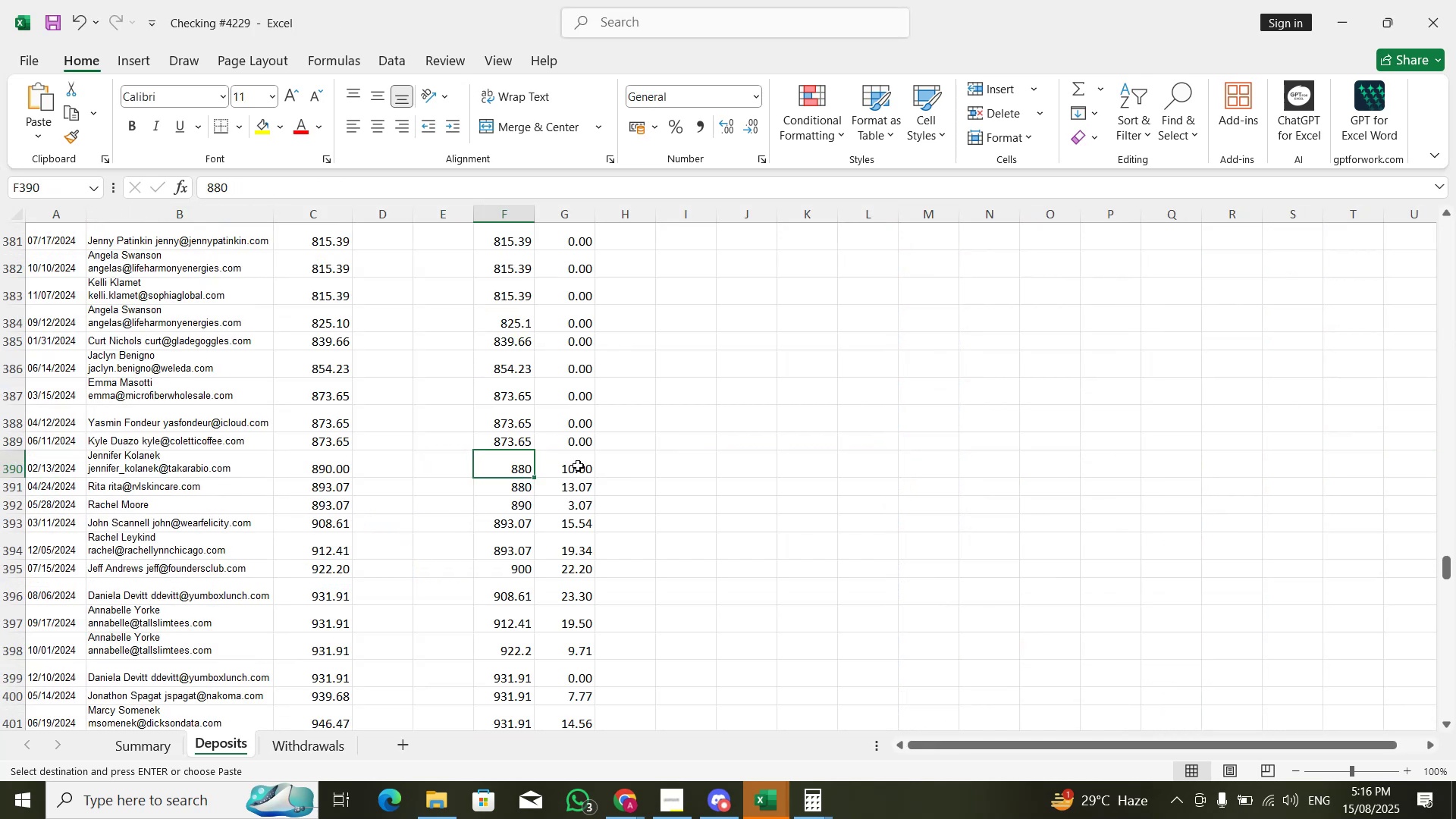 
key(ArrowRight)
 